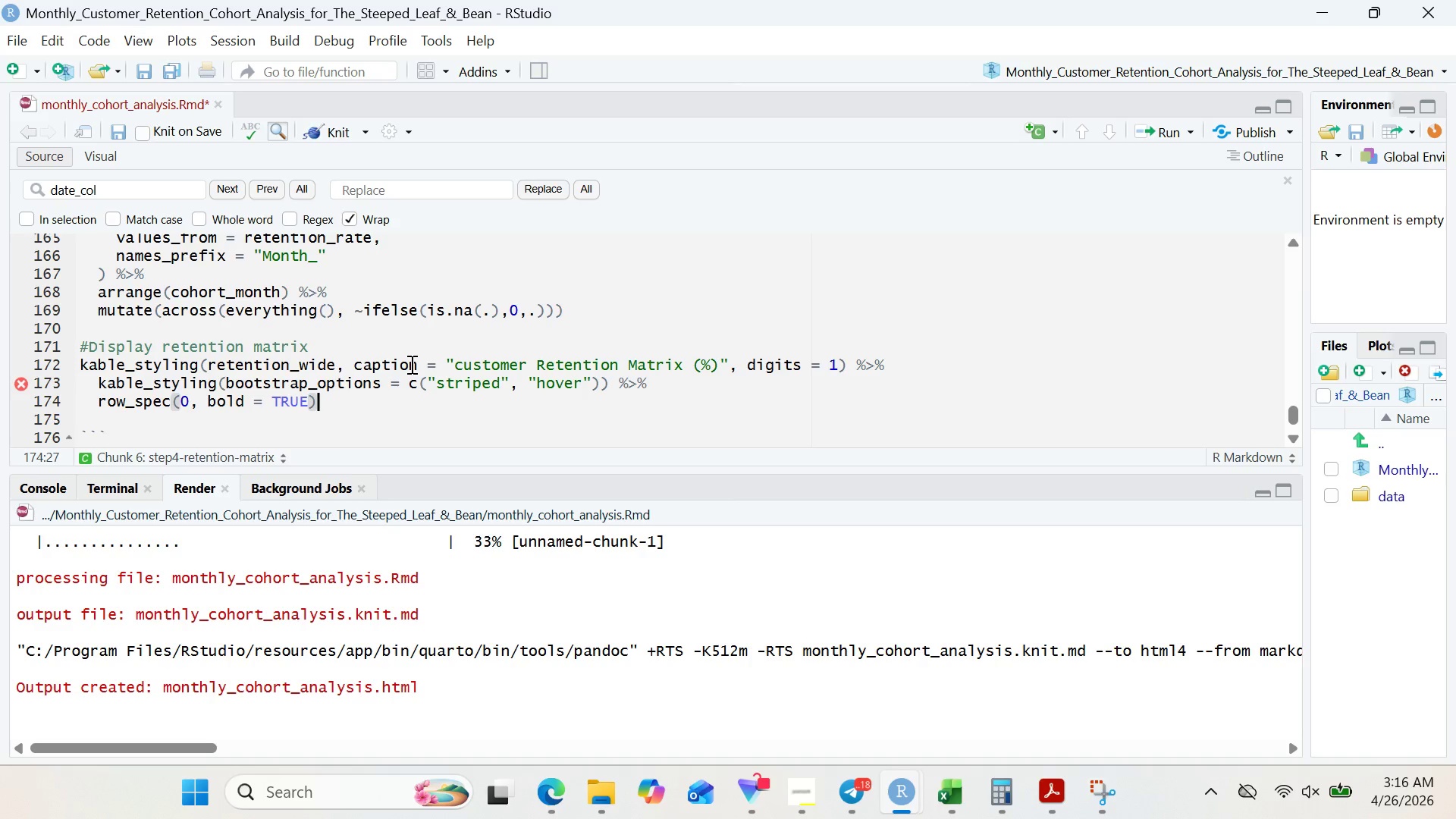 
 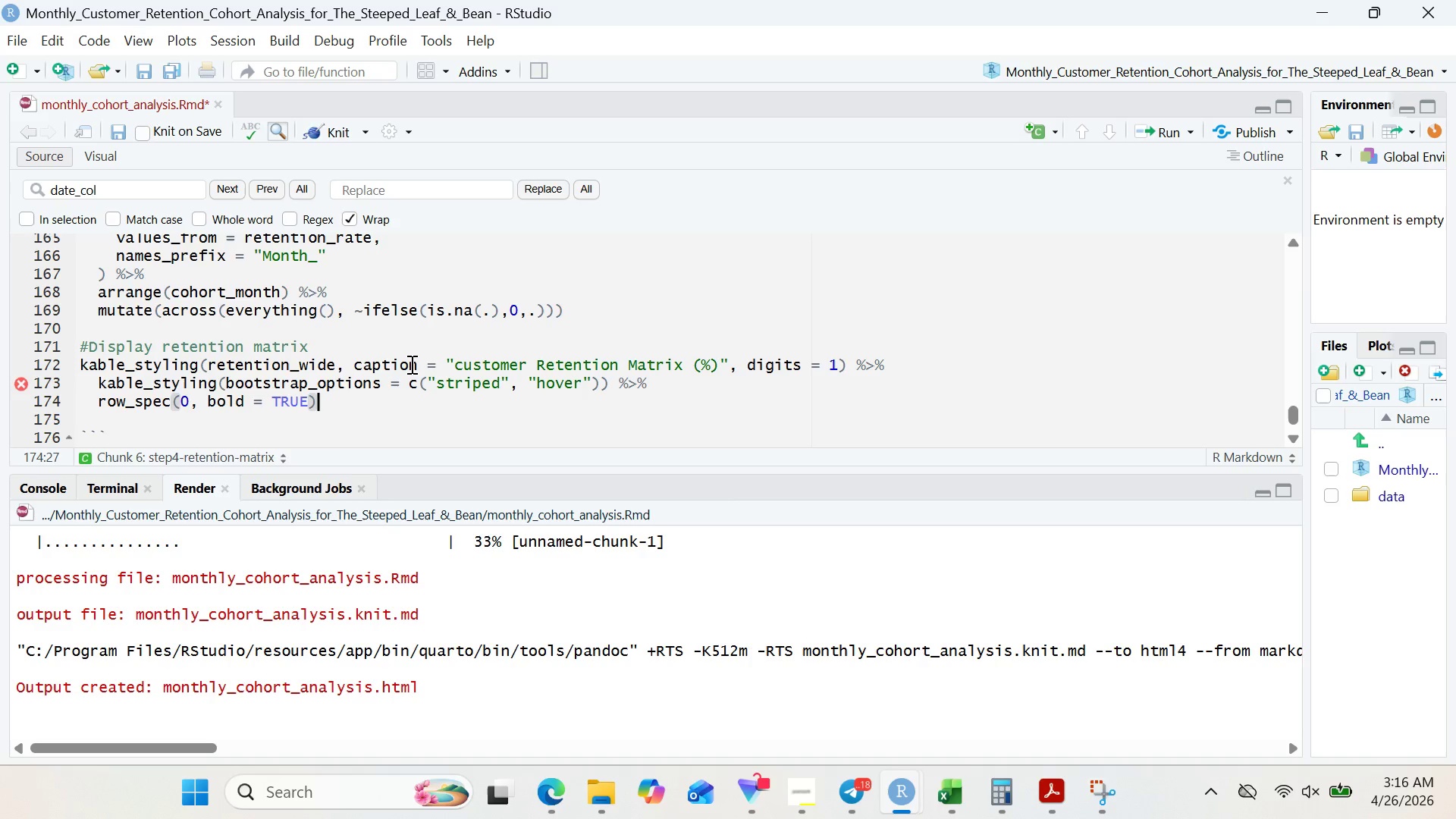 
key(ArrowRight)
 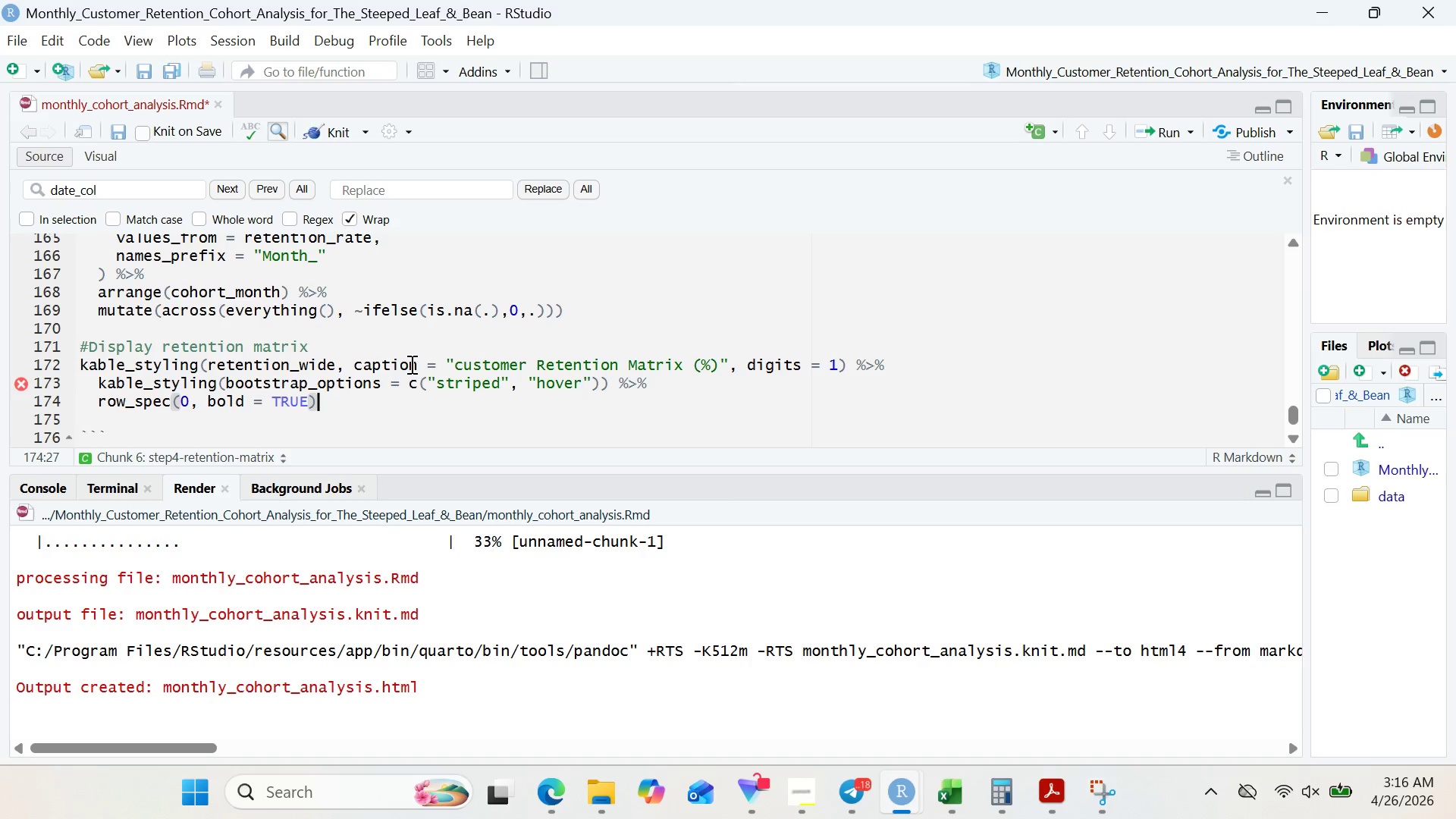 
key(ArrowRight)
 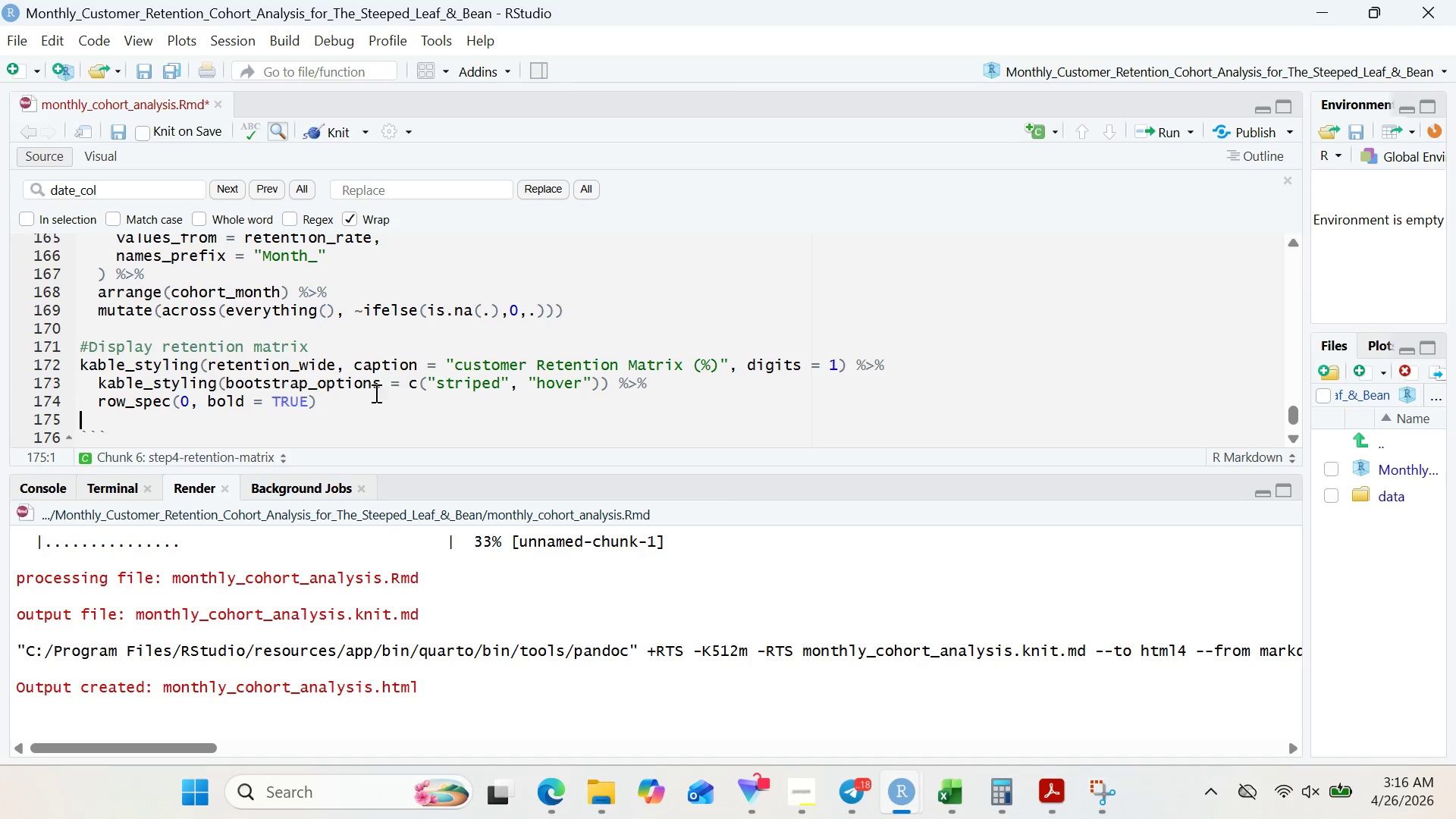 
left_click([343, 406])
 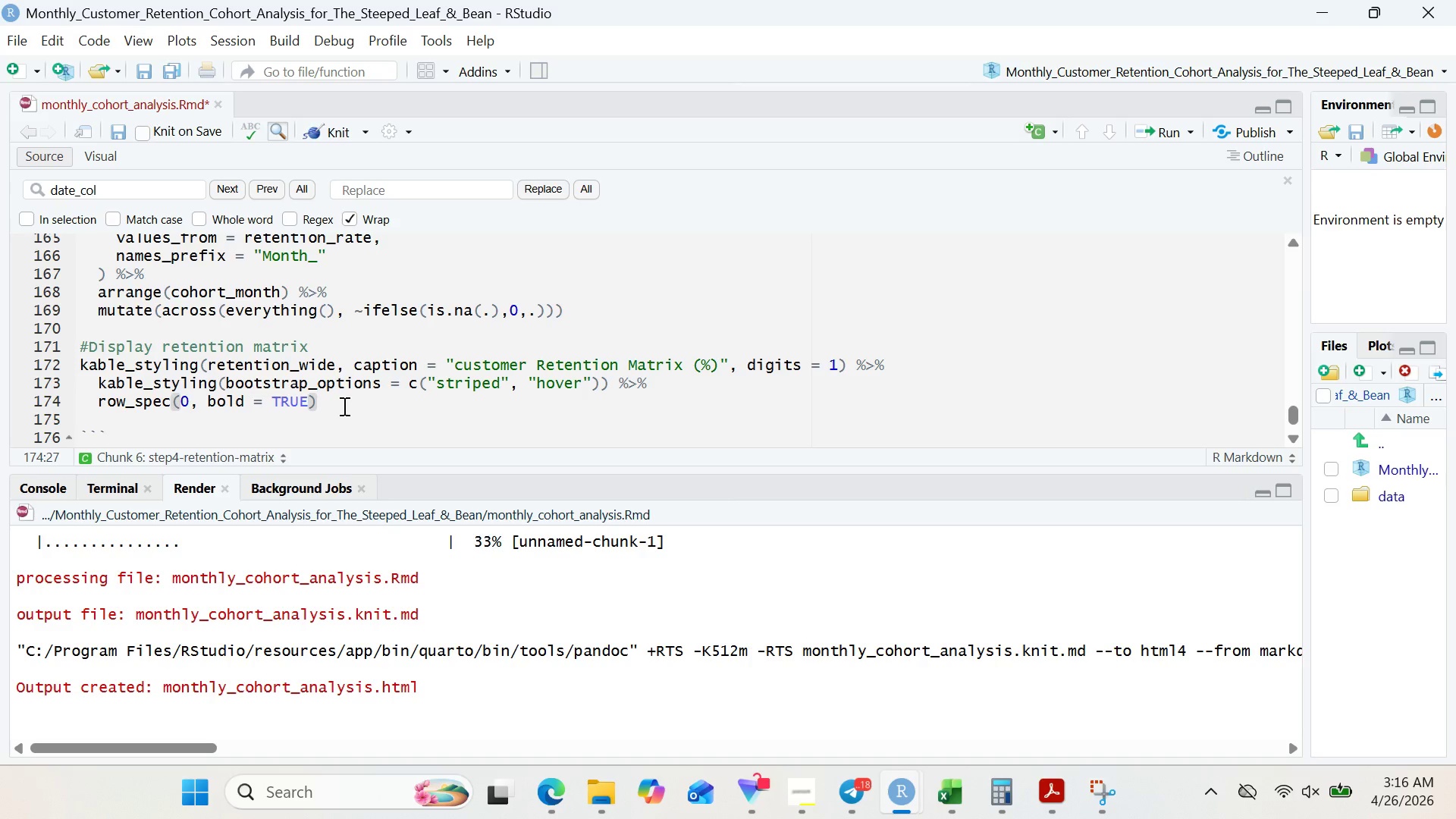 
key(Shift+5)
 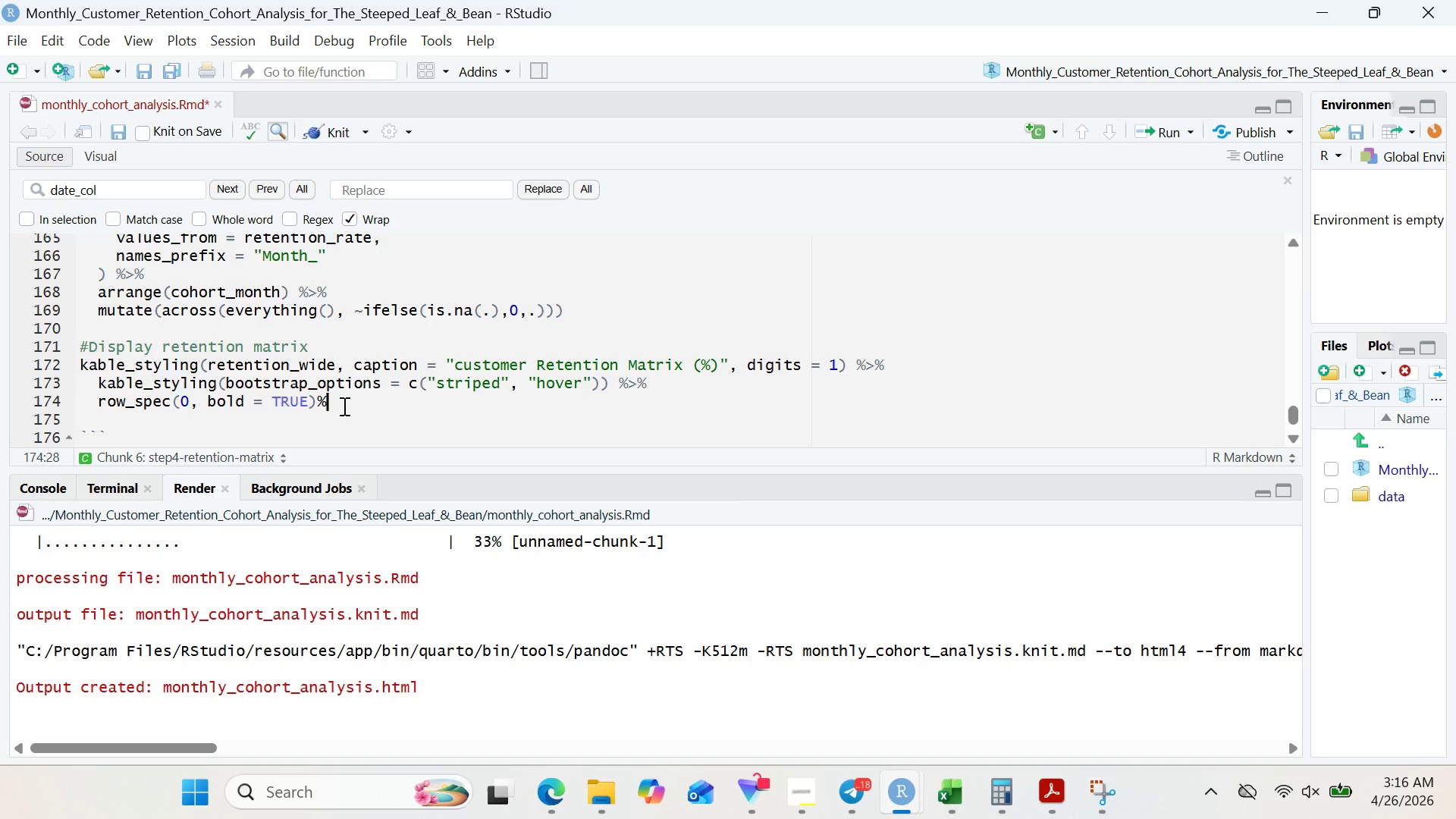 
key(Shift+Period)
 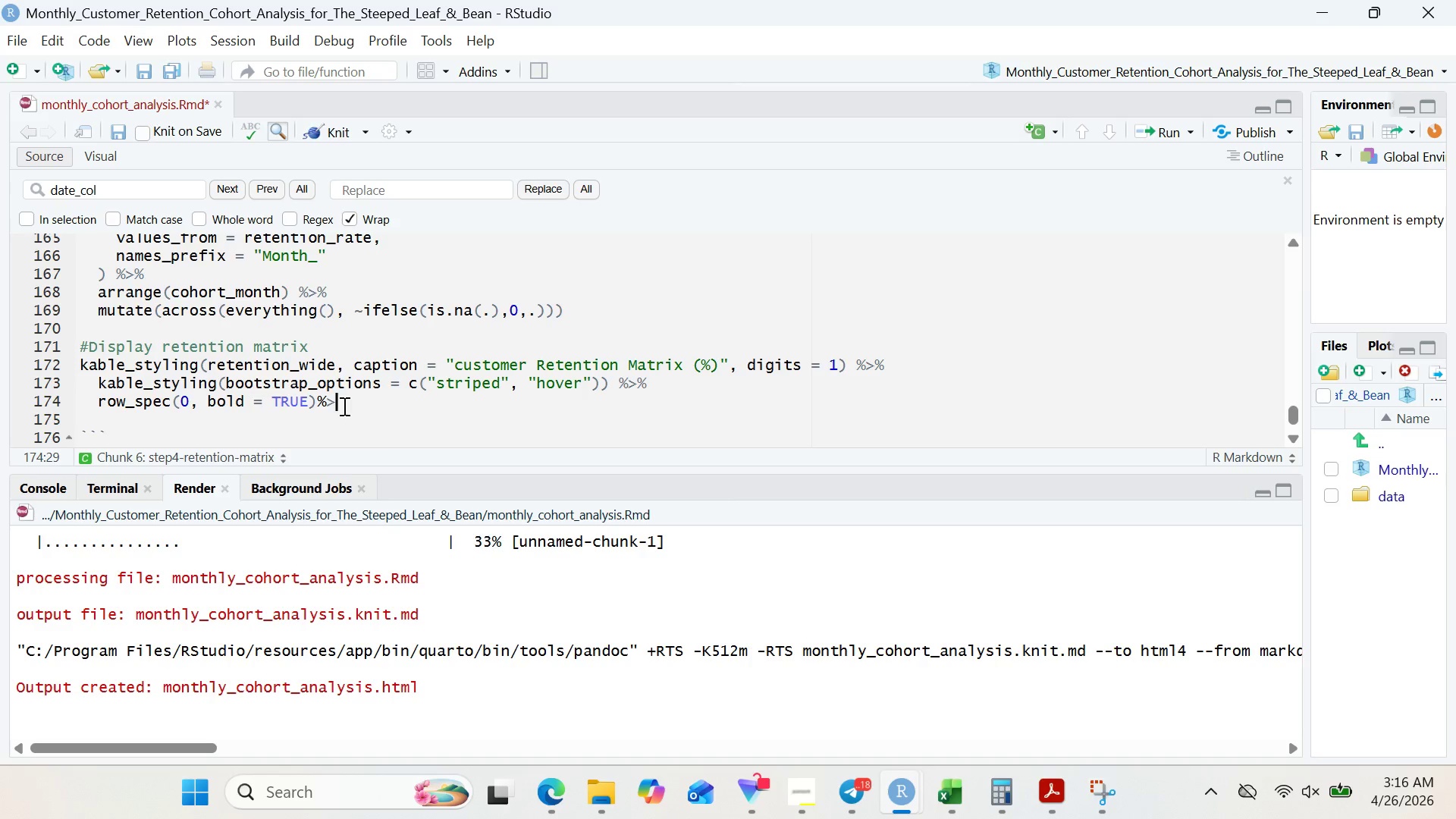 
key(Shift+5)
 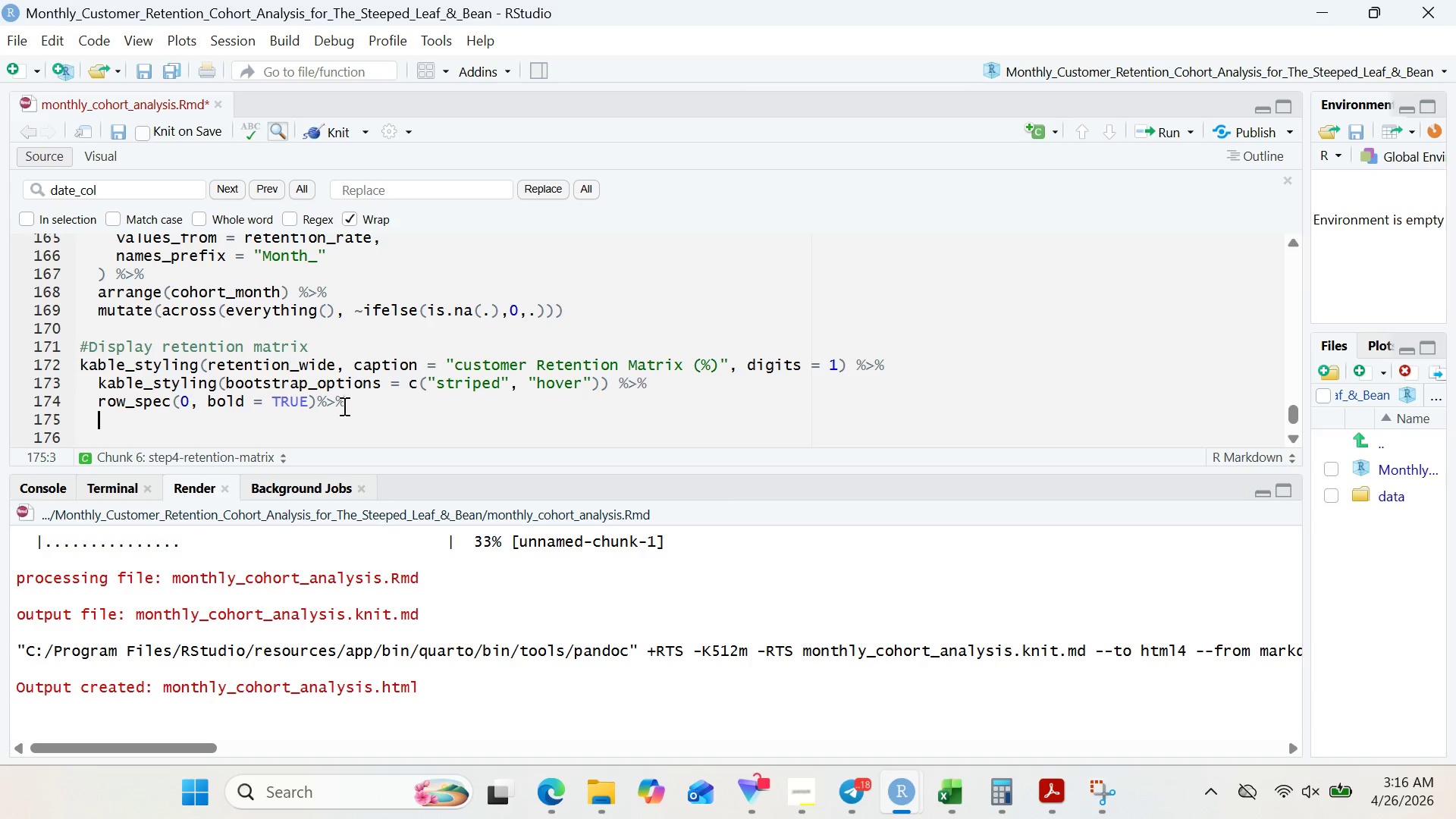 
key(Enter)
 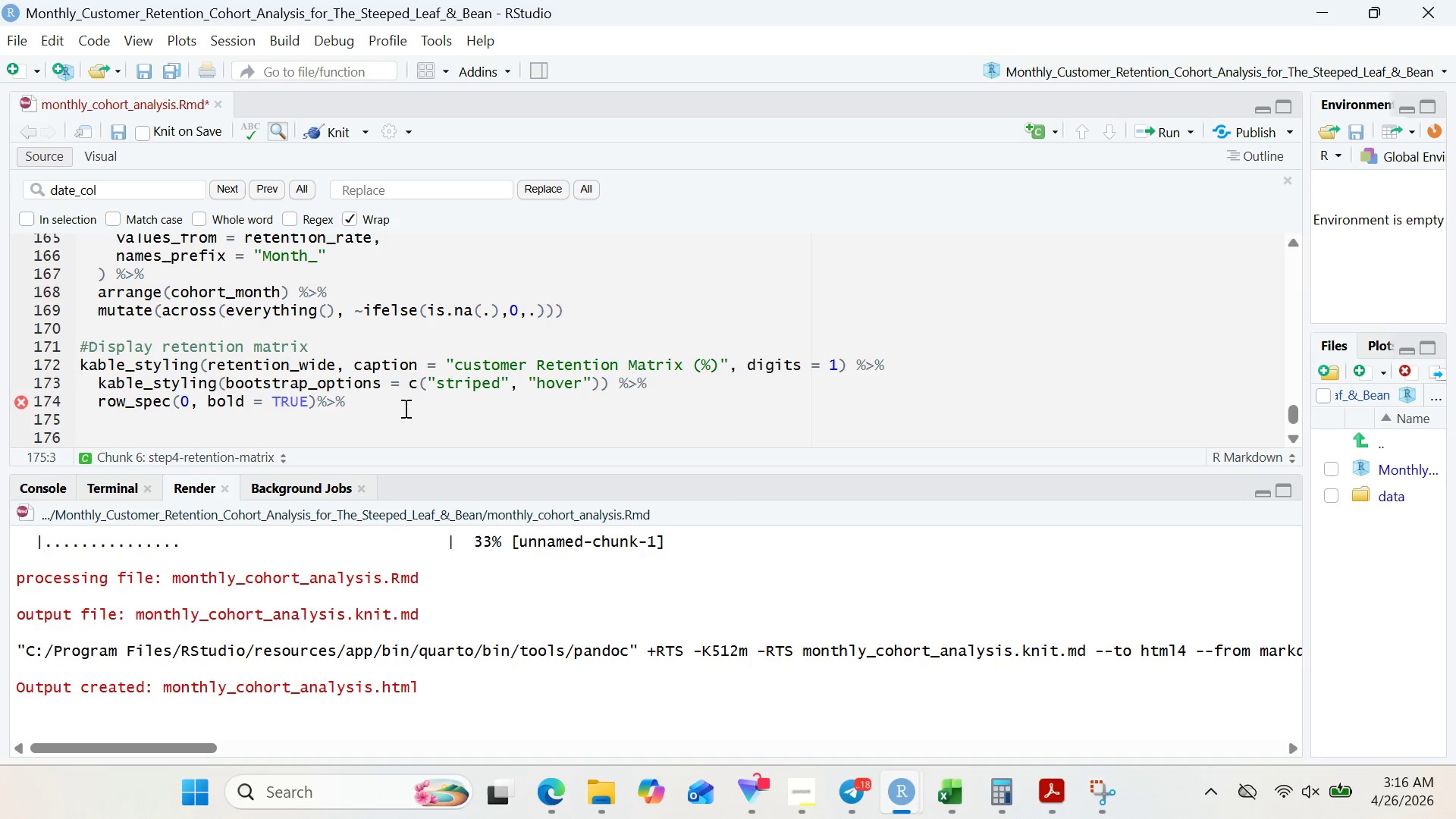 
wait(9.58)
 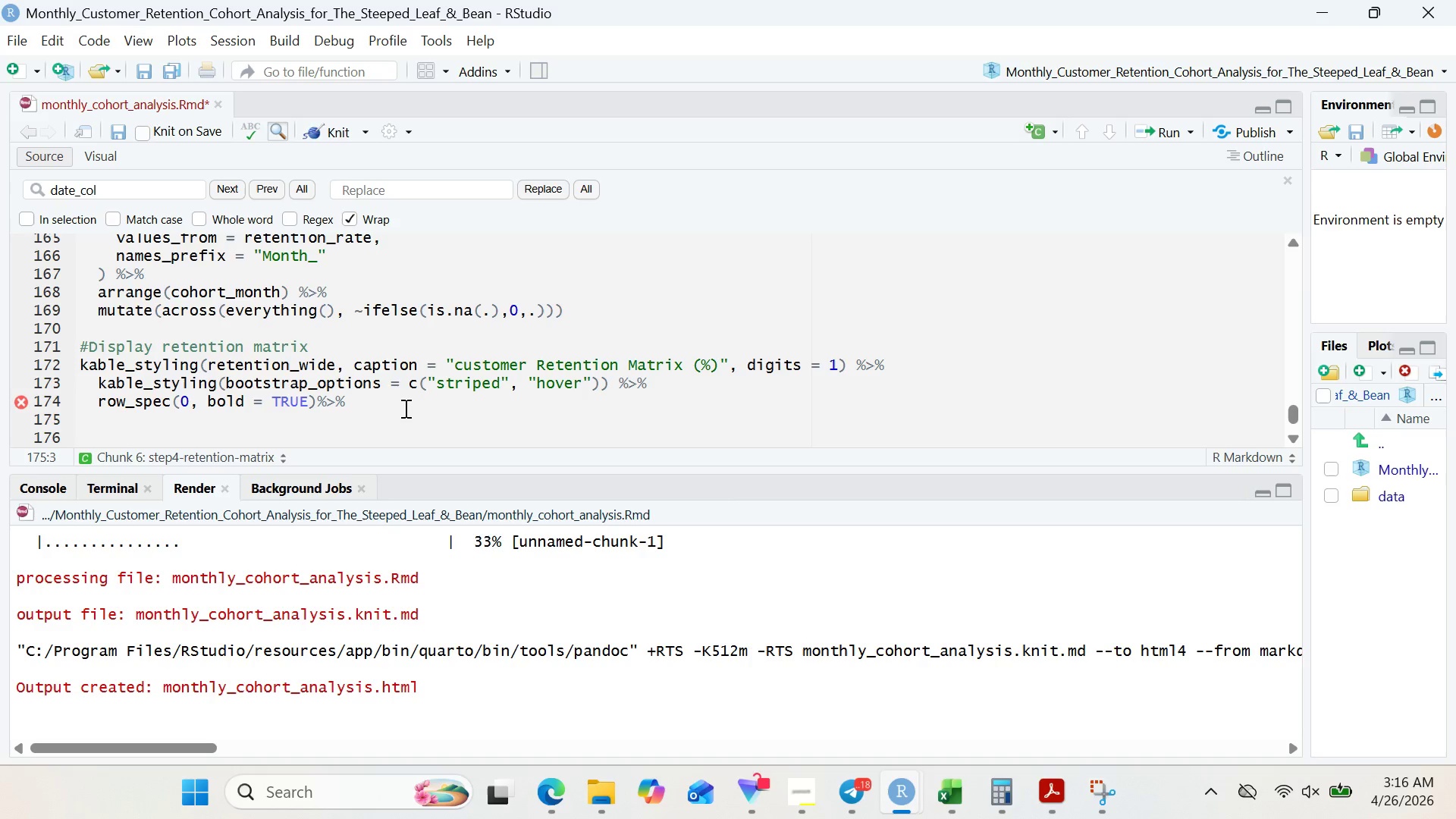 
type(colum )
key(Backspace)
 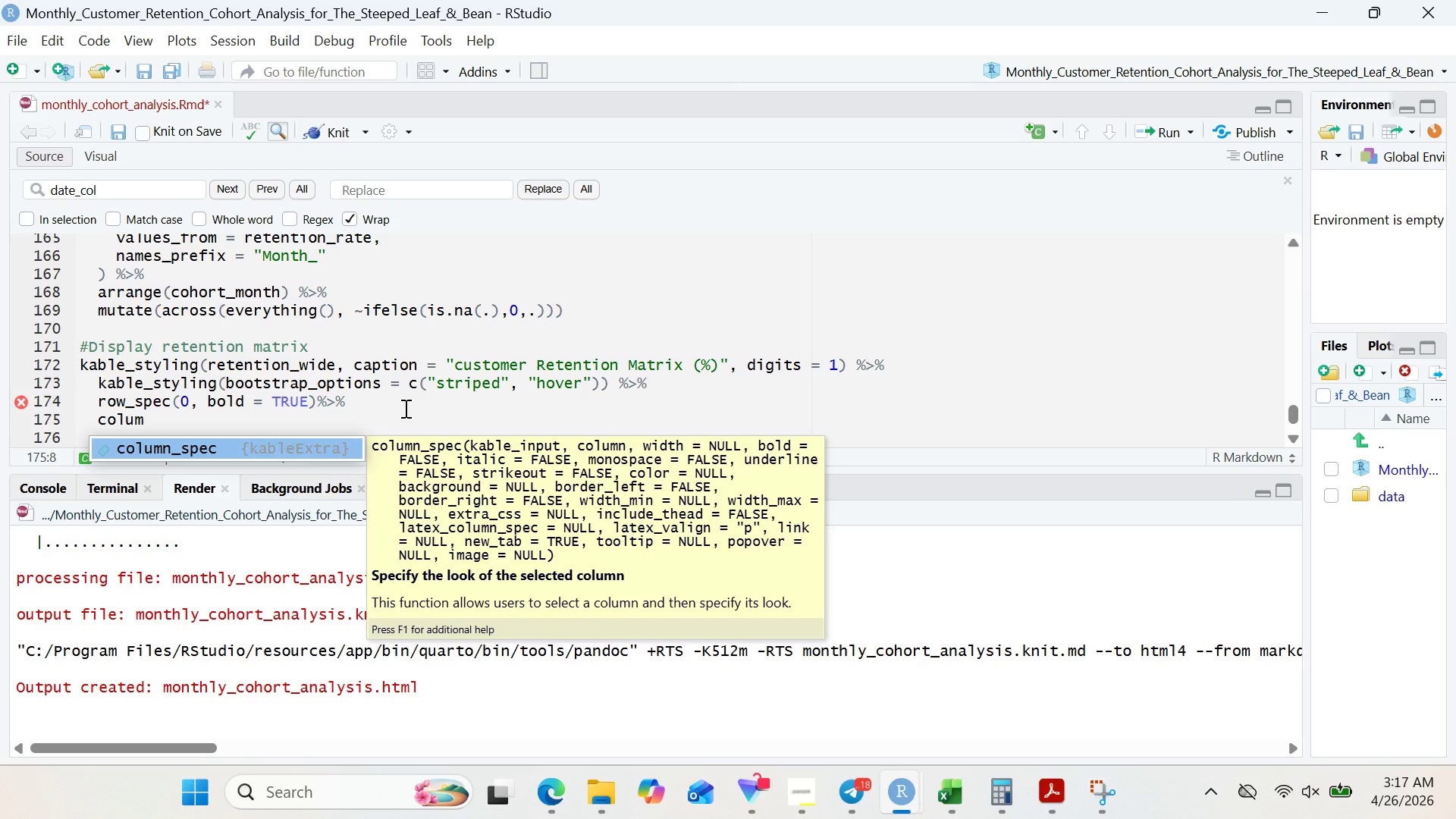 
key(Enter)
 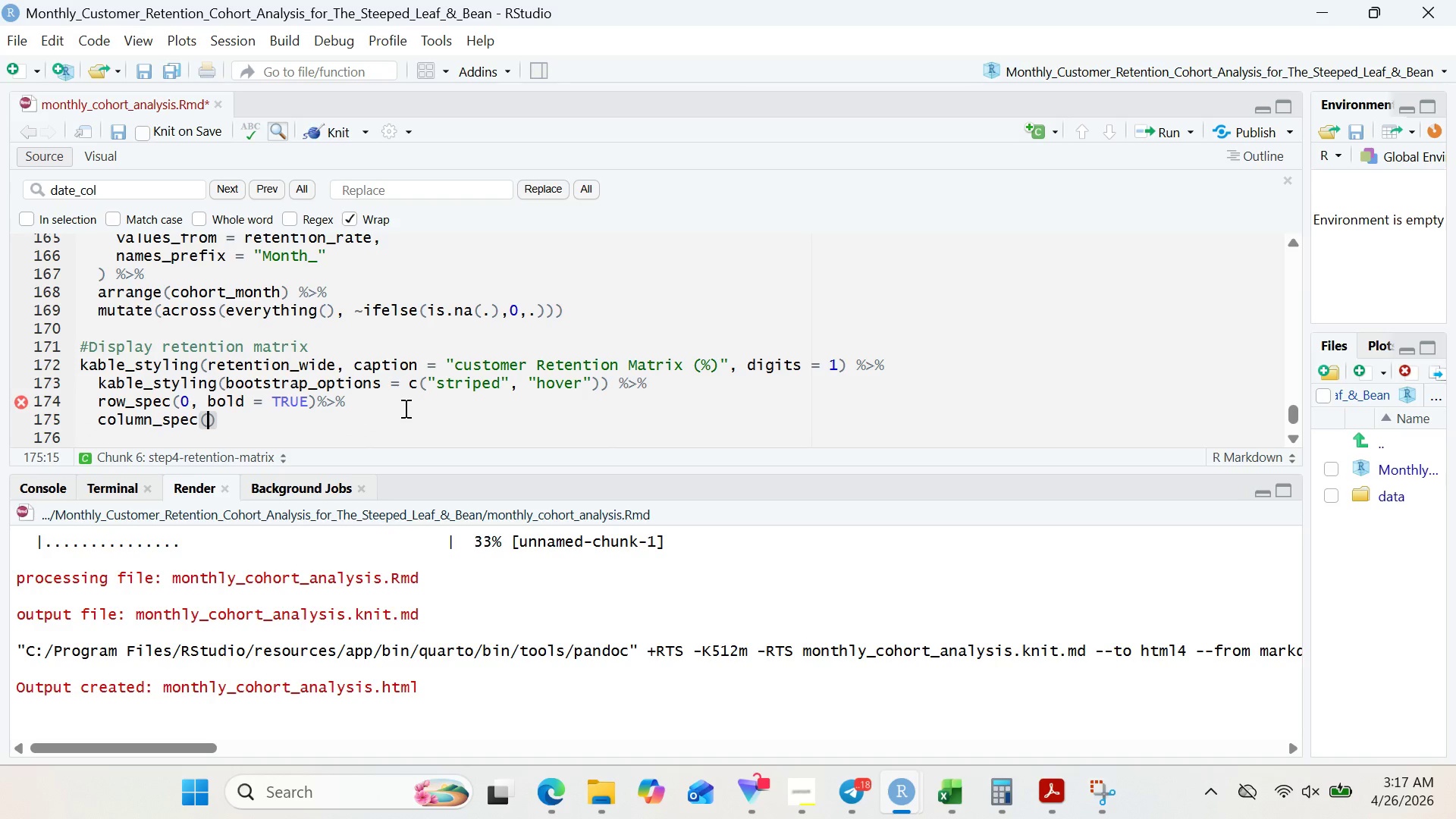 
type(1, width = ")
 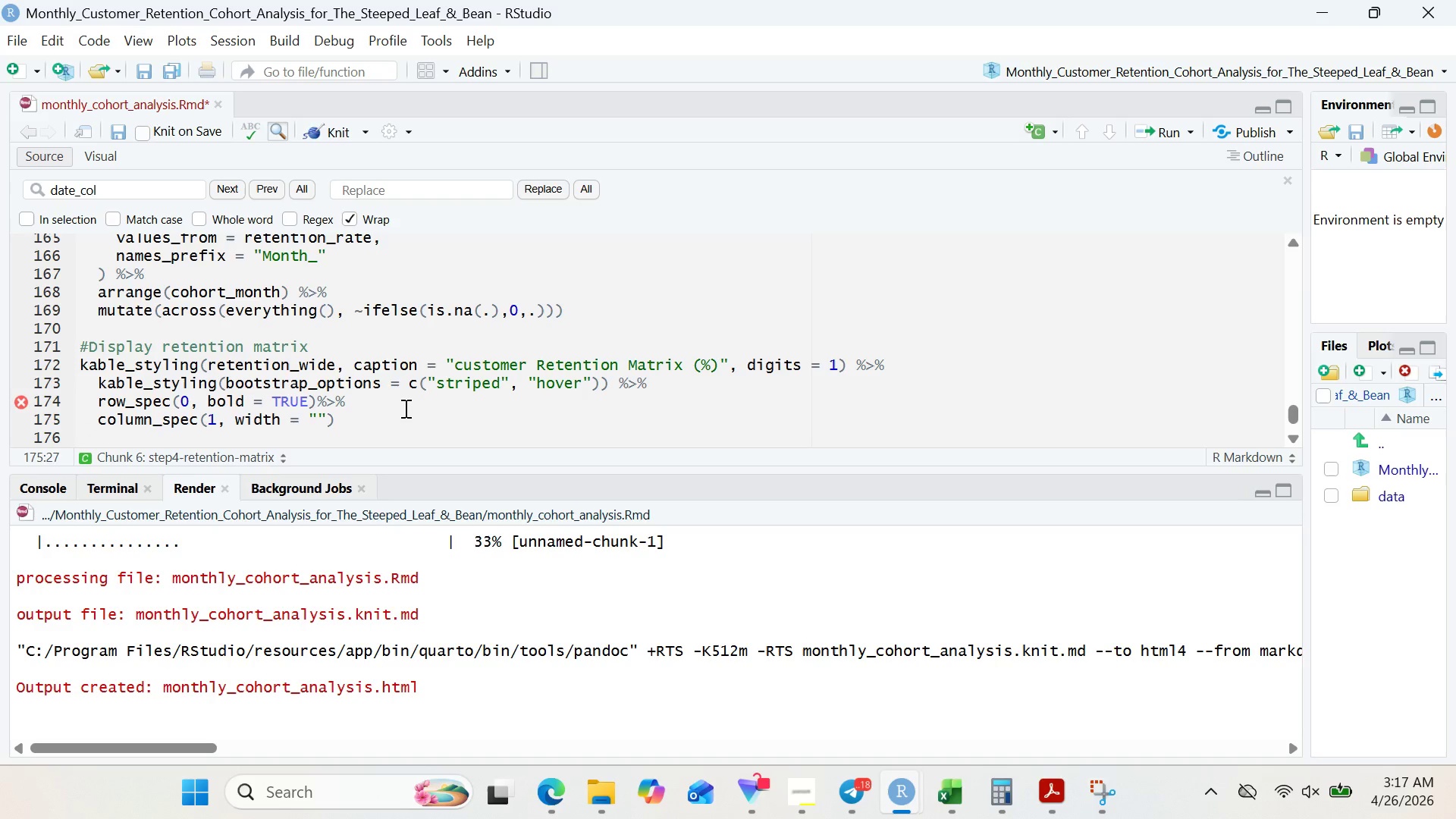 
wait(5.97)
 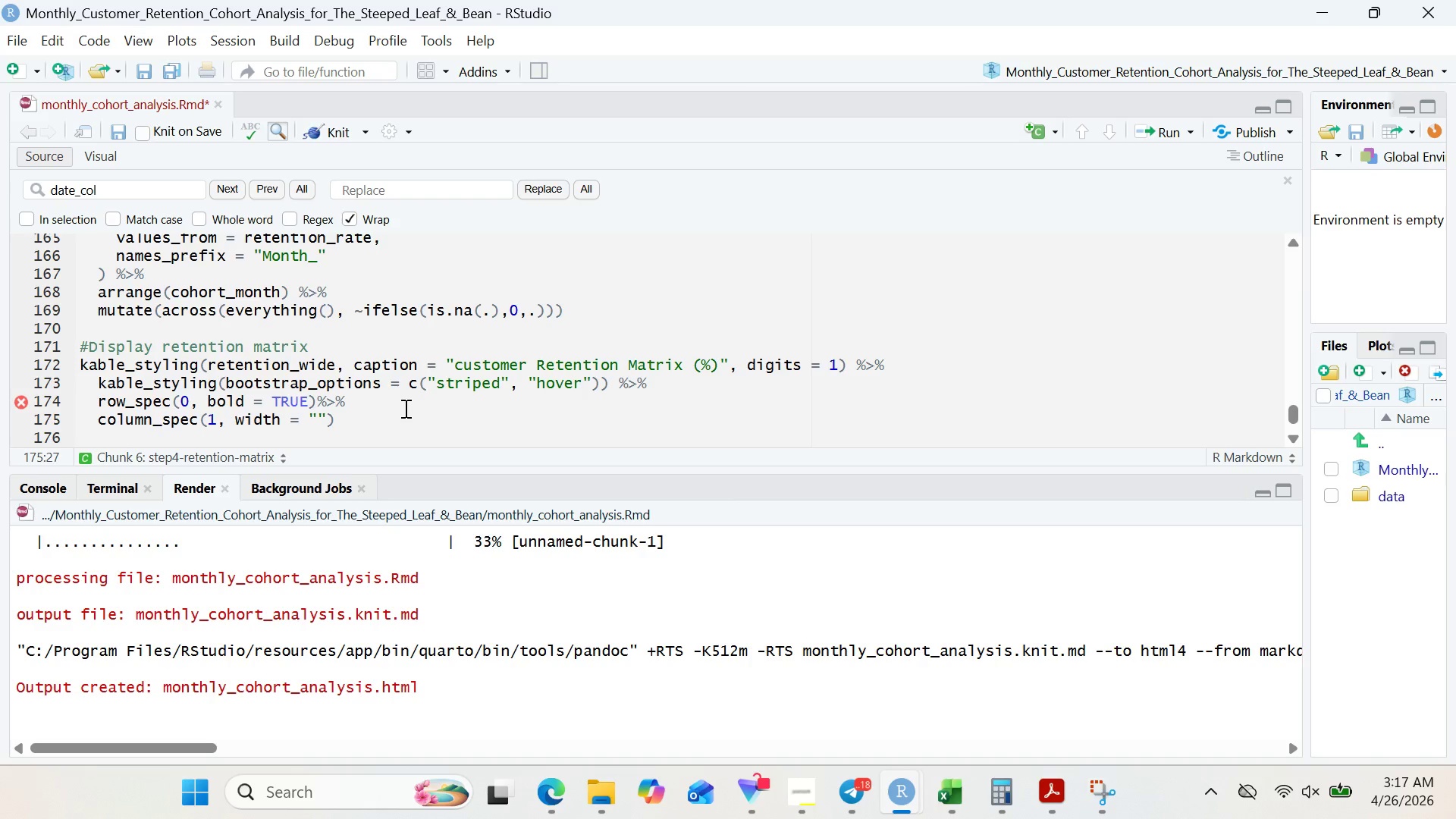 
type(4cm)
 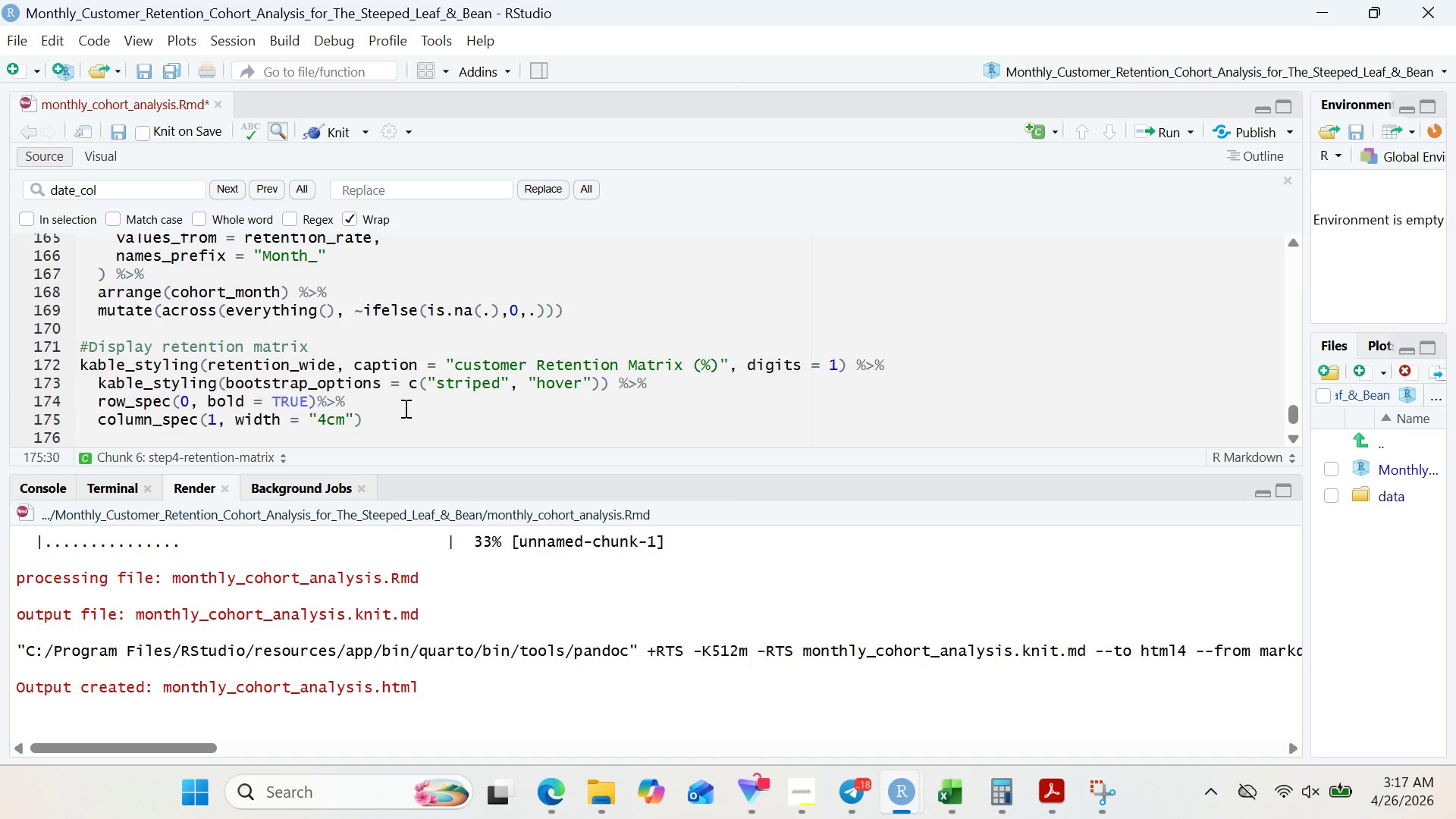 
left_click([353, 422])
 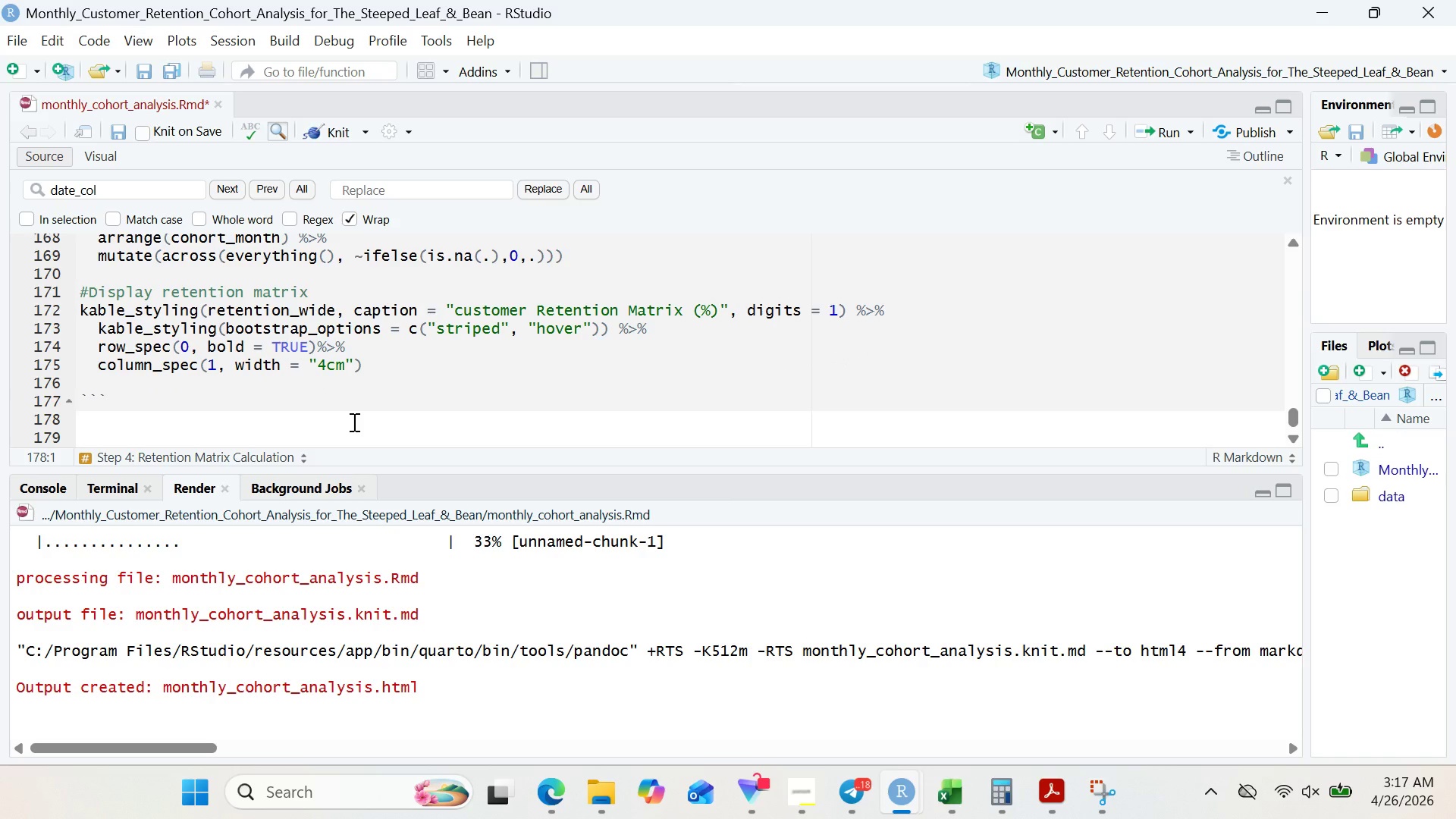 
key(Enter)
 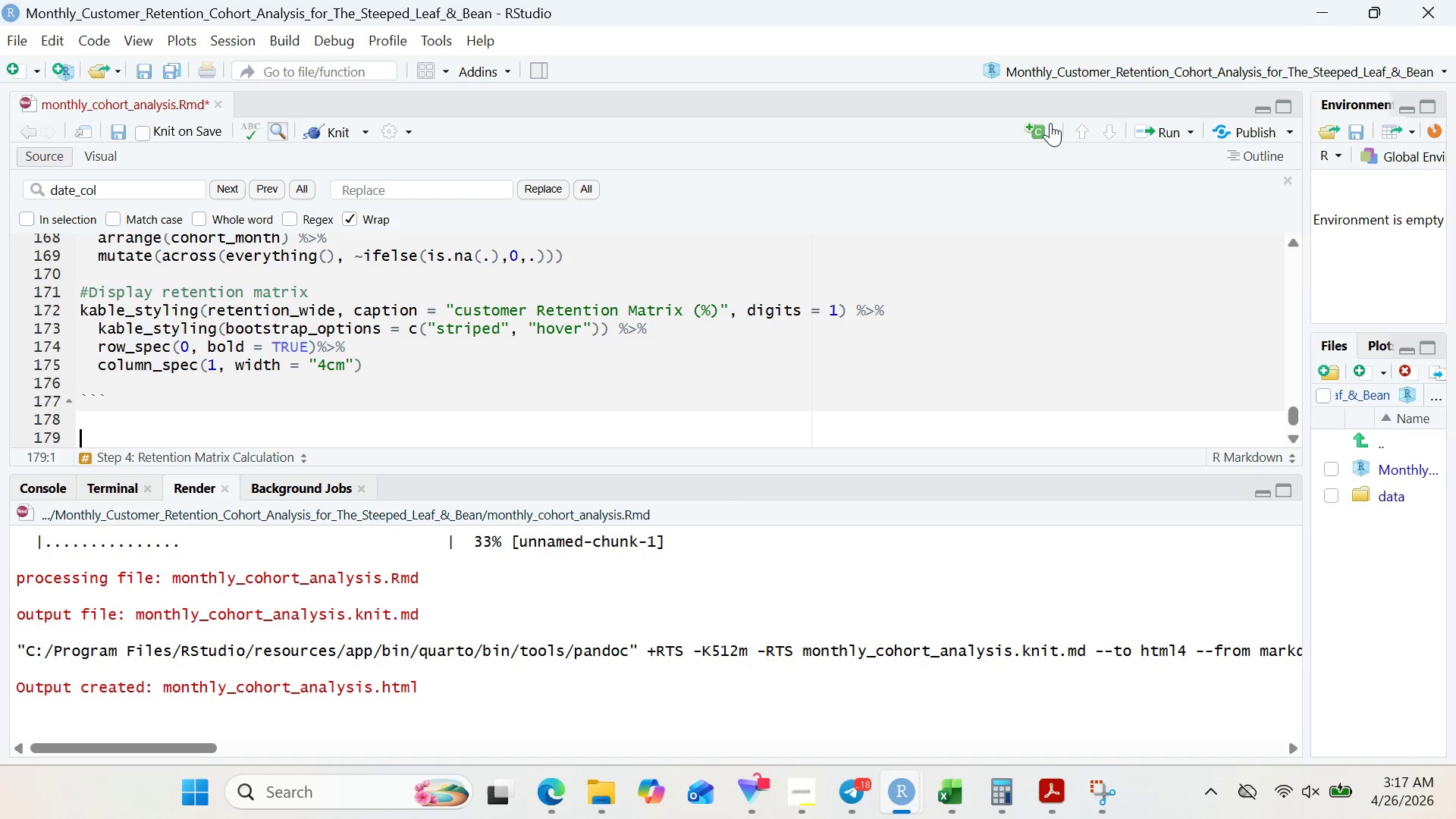 
left_click([1050, 123])
 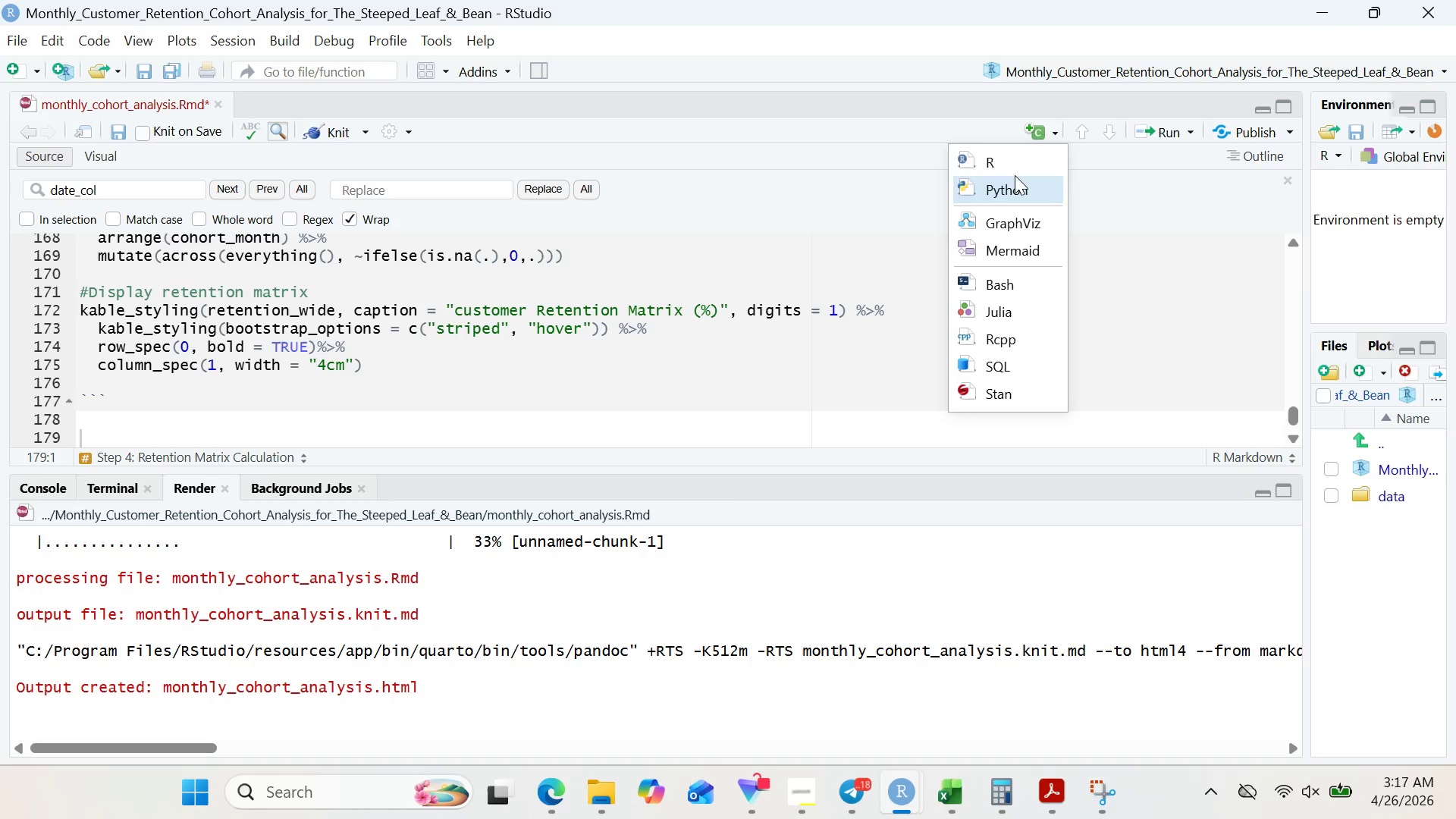 
left_click([1015, 168])
 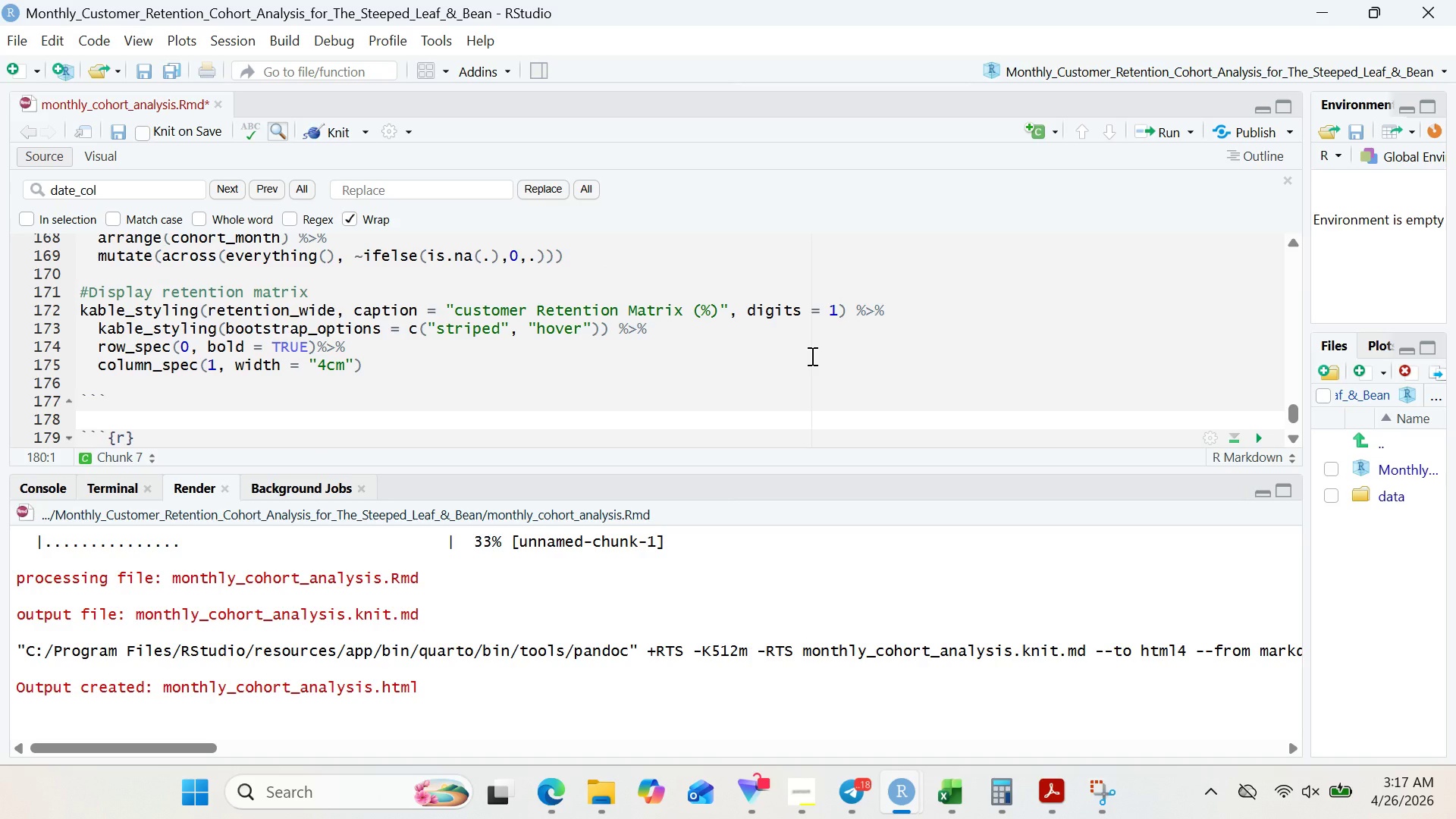 
wait(7.09)
 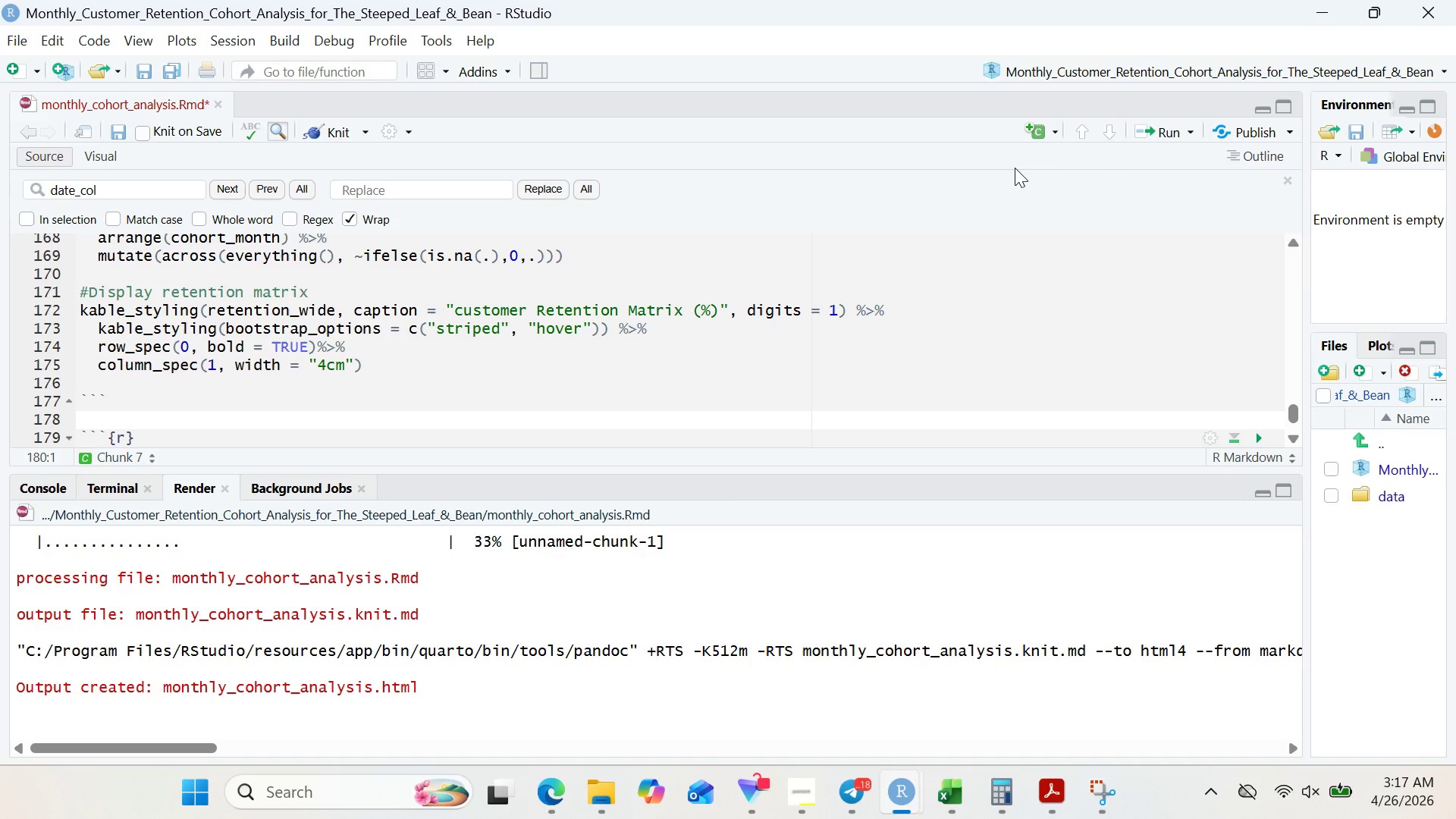 
left_click([126, 434])
 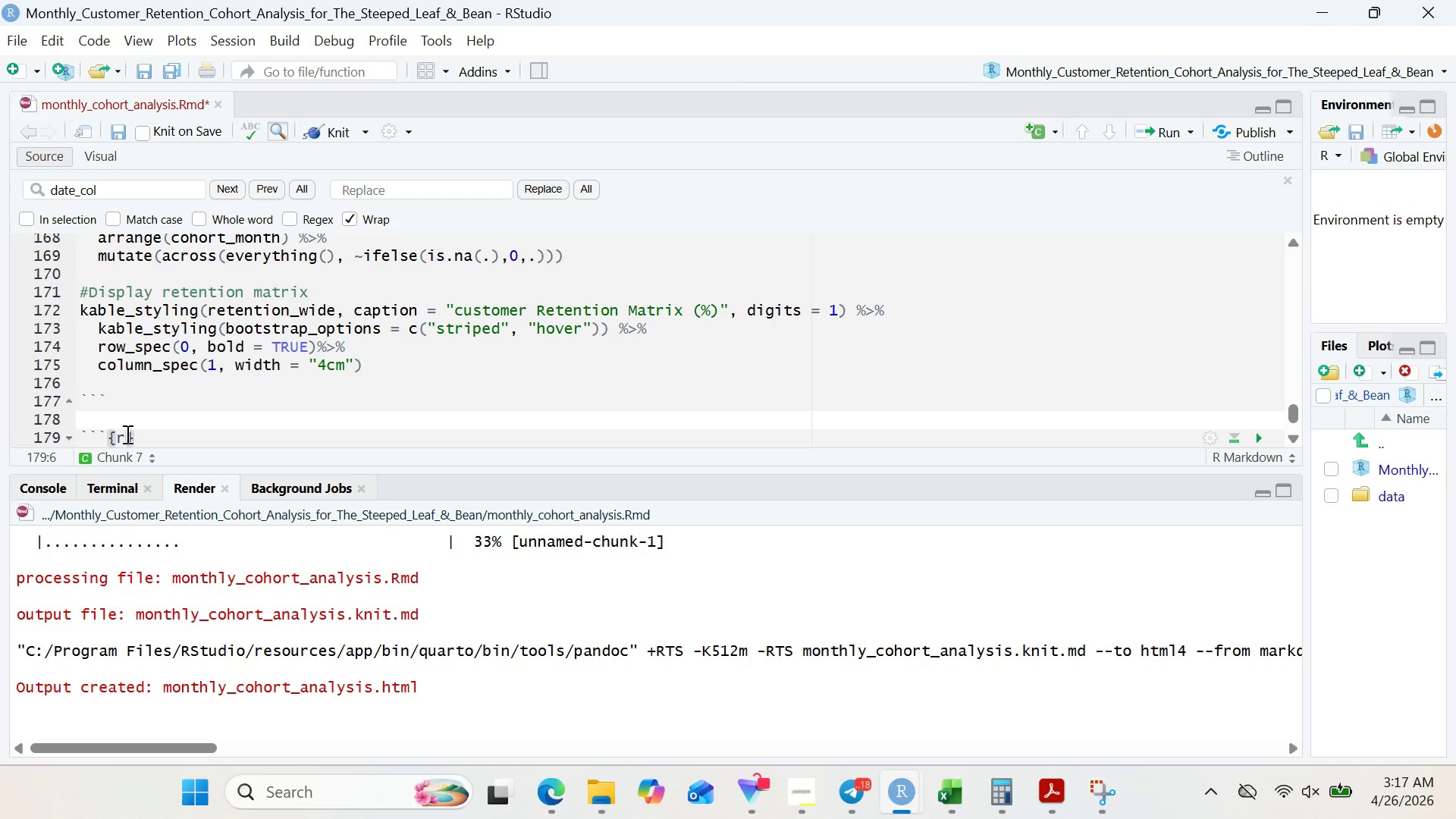 
type( step4-retention)
 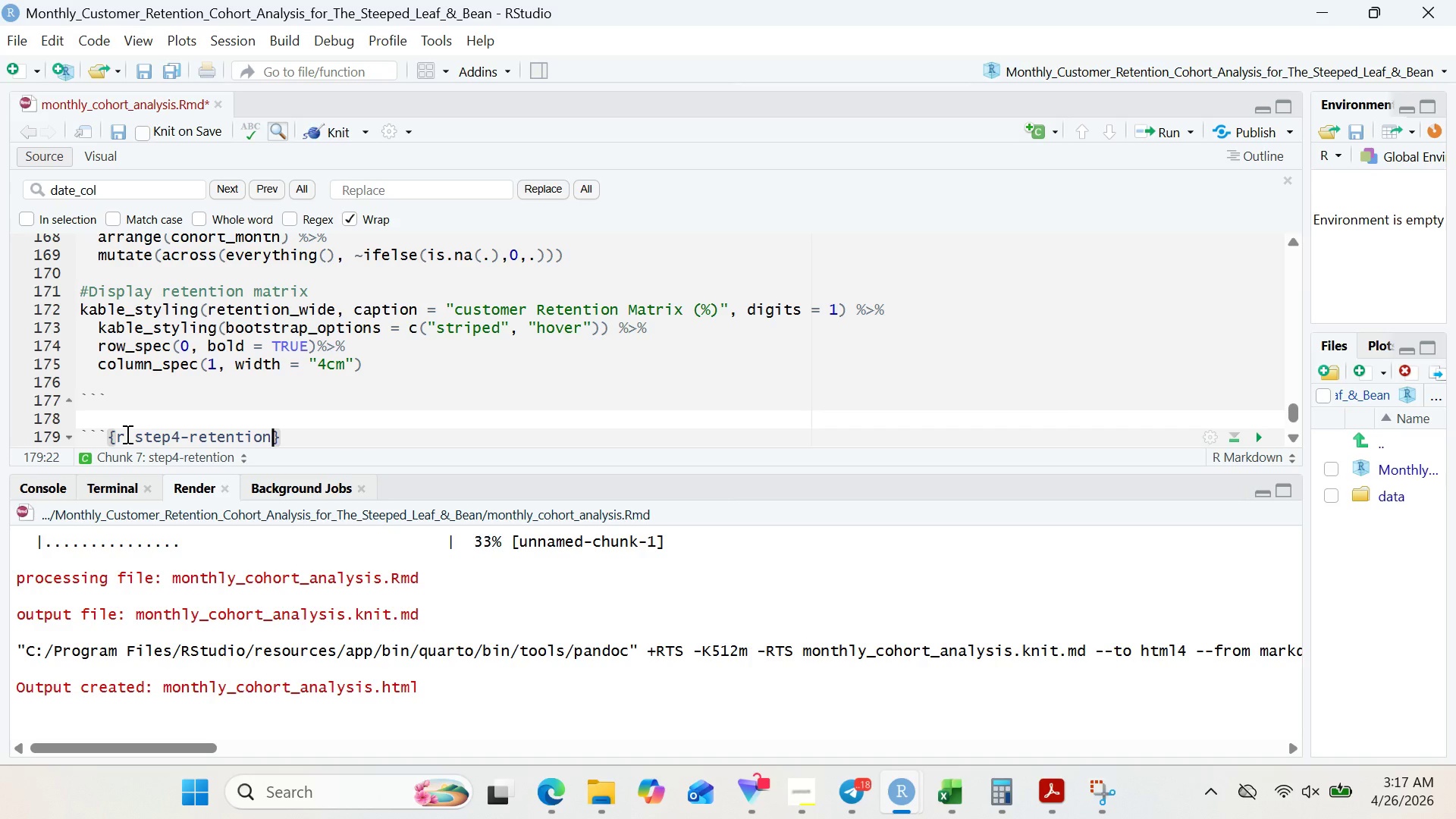 
wait(5.78)
 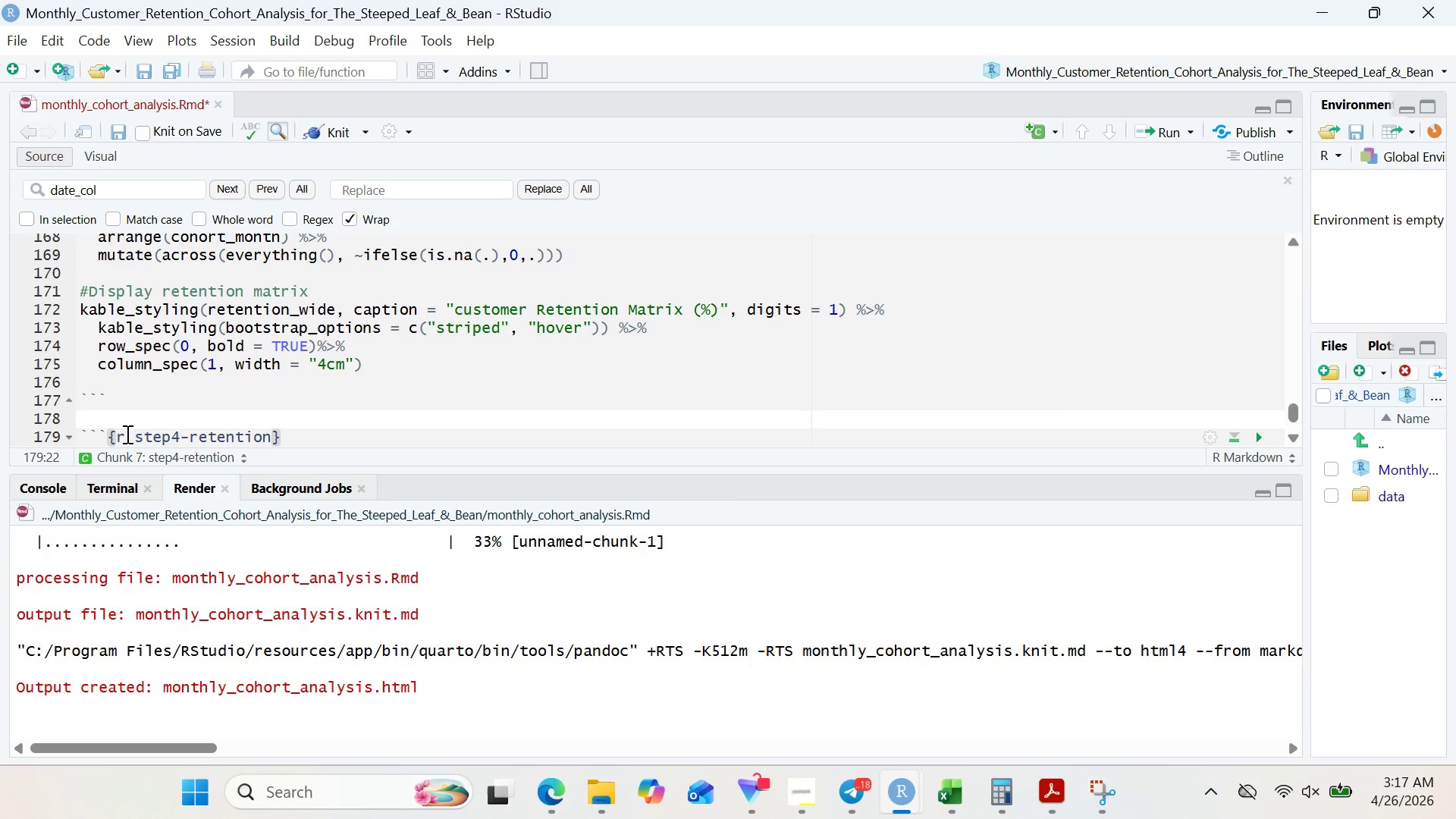 
type(-summary)
 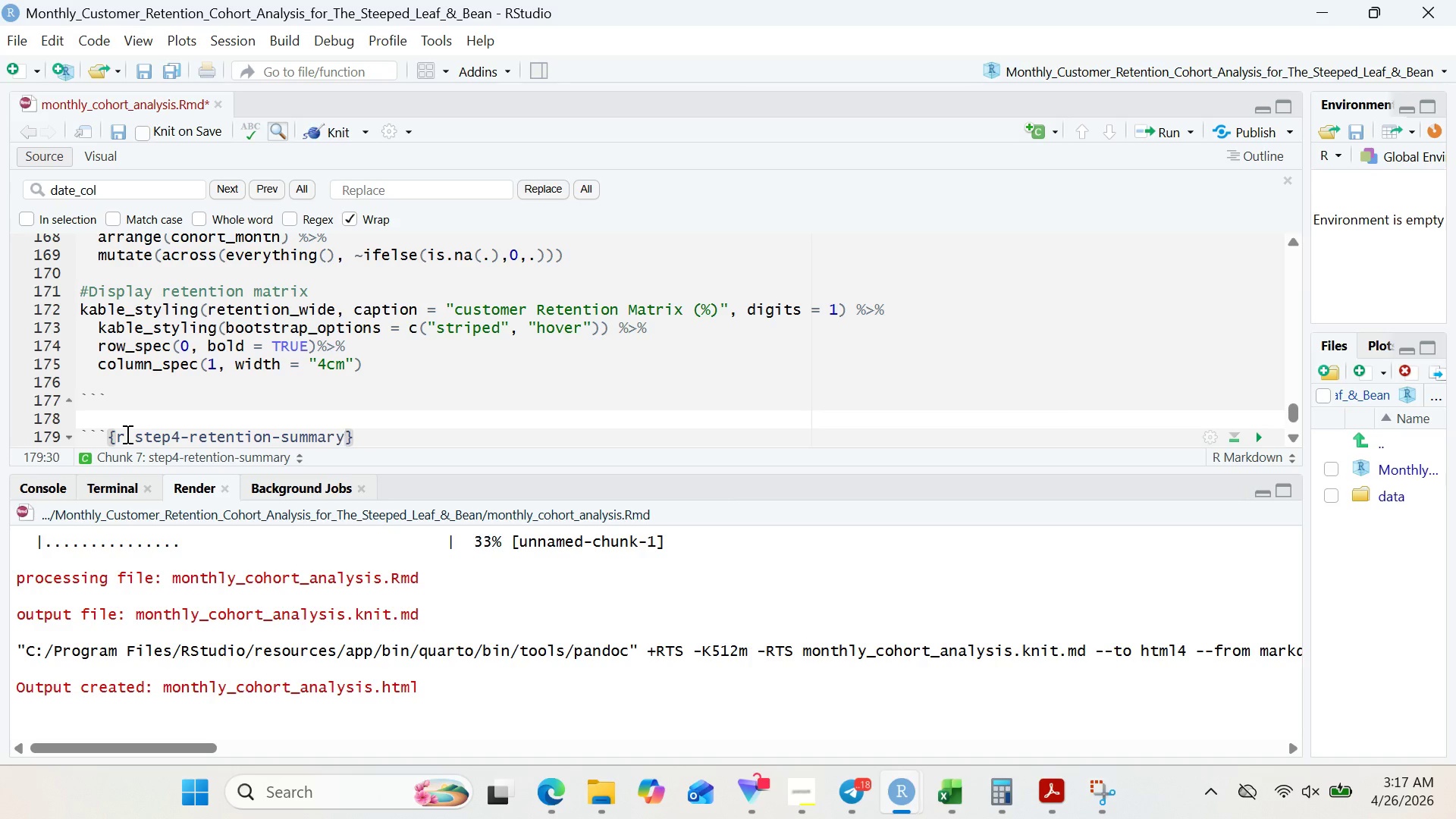 
wait(8.58)
 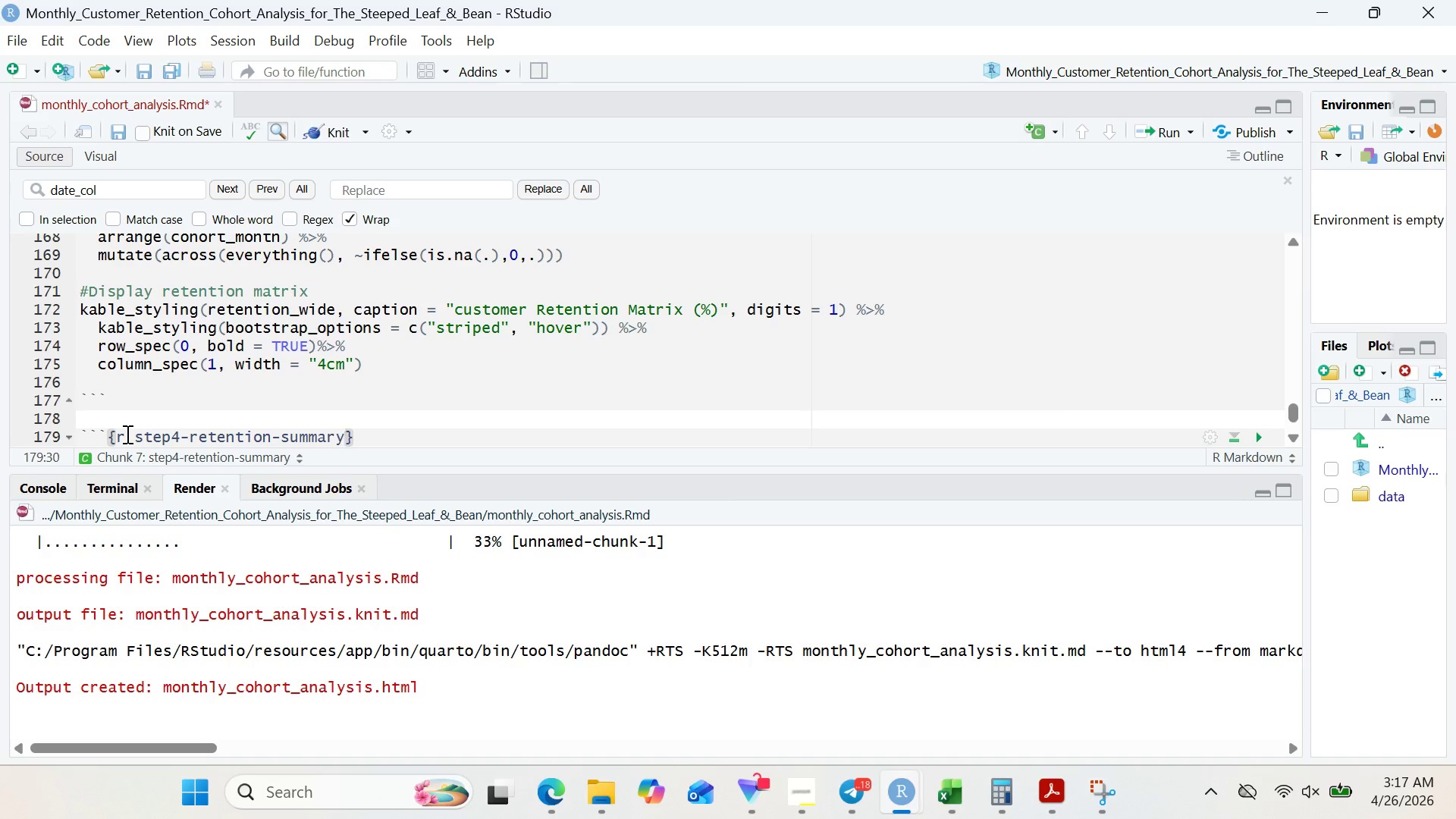 
left_click([132, 387])
 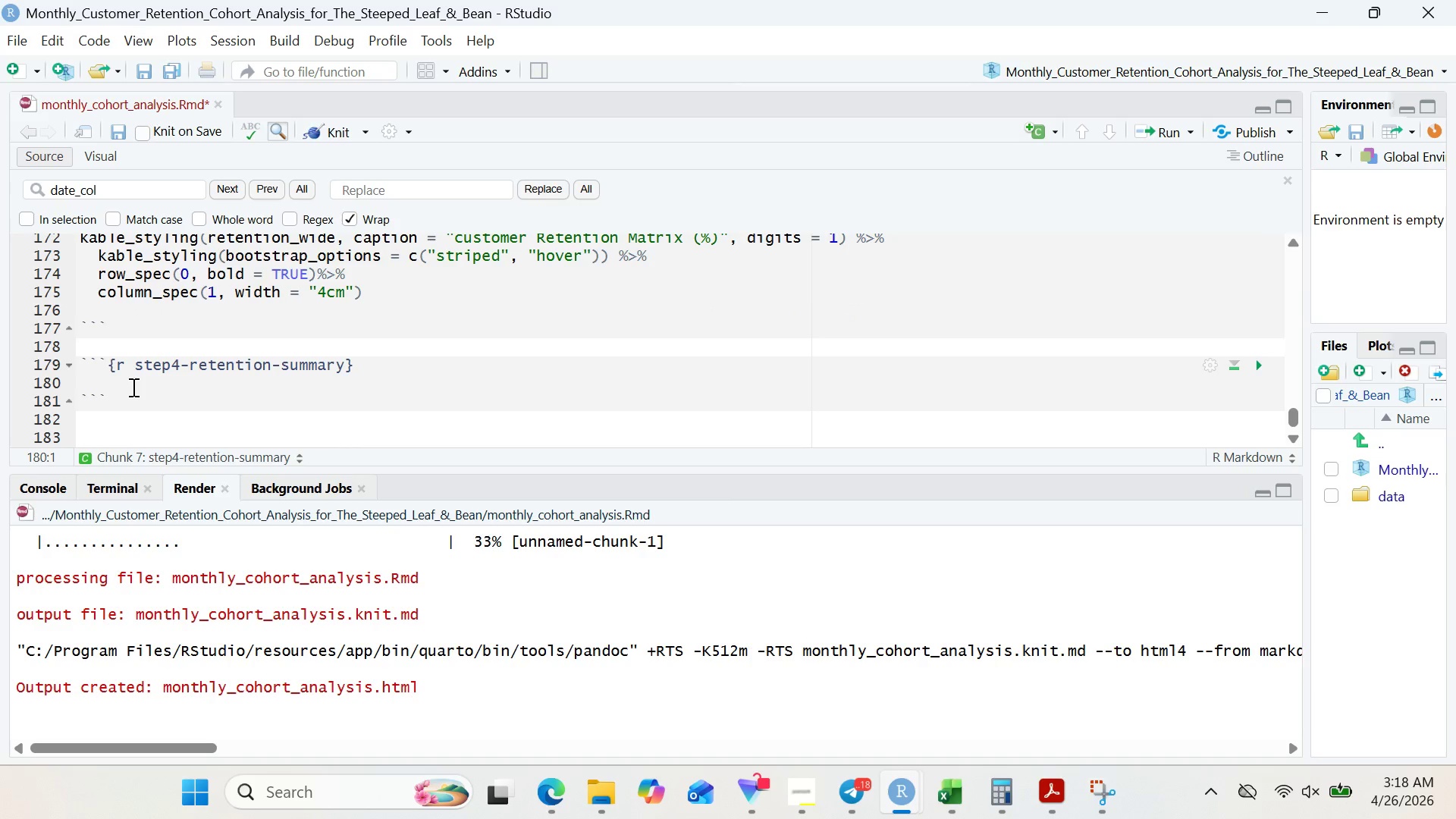 
type(#Calculate average retention by period)
 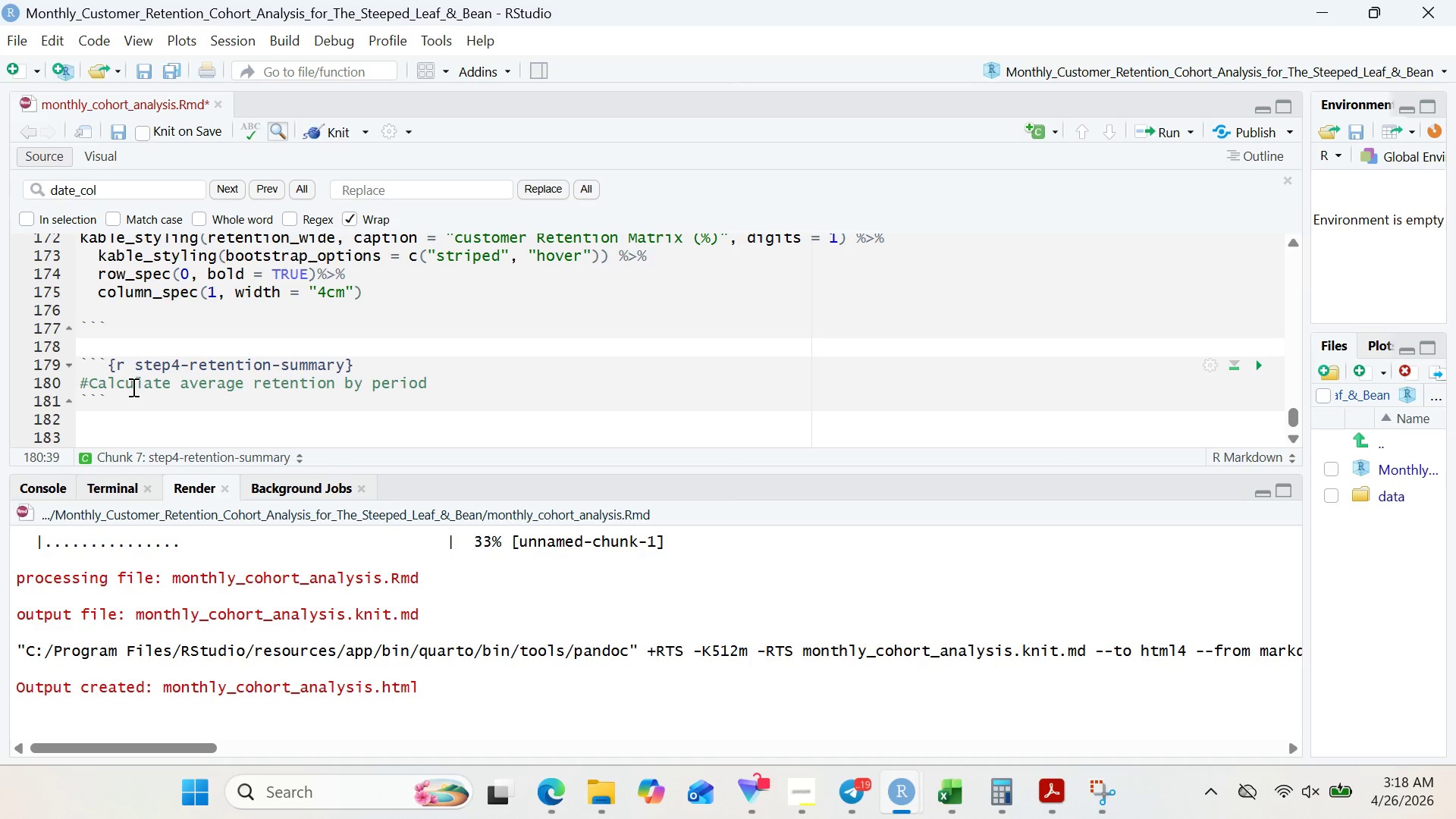 
key(Enter)
 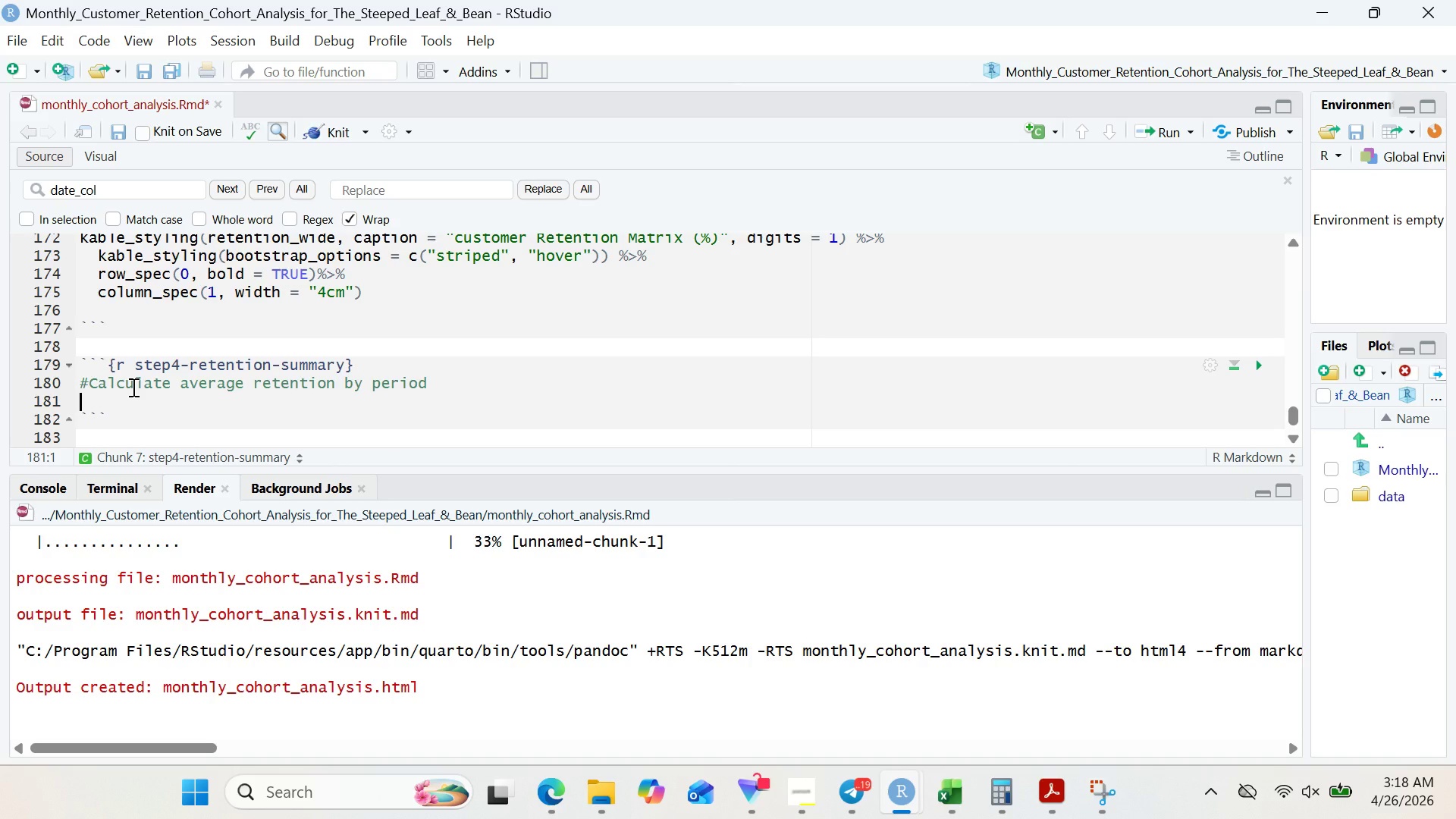 
type(av)
 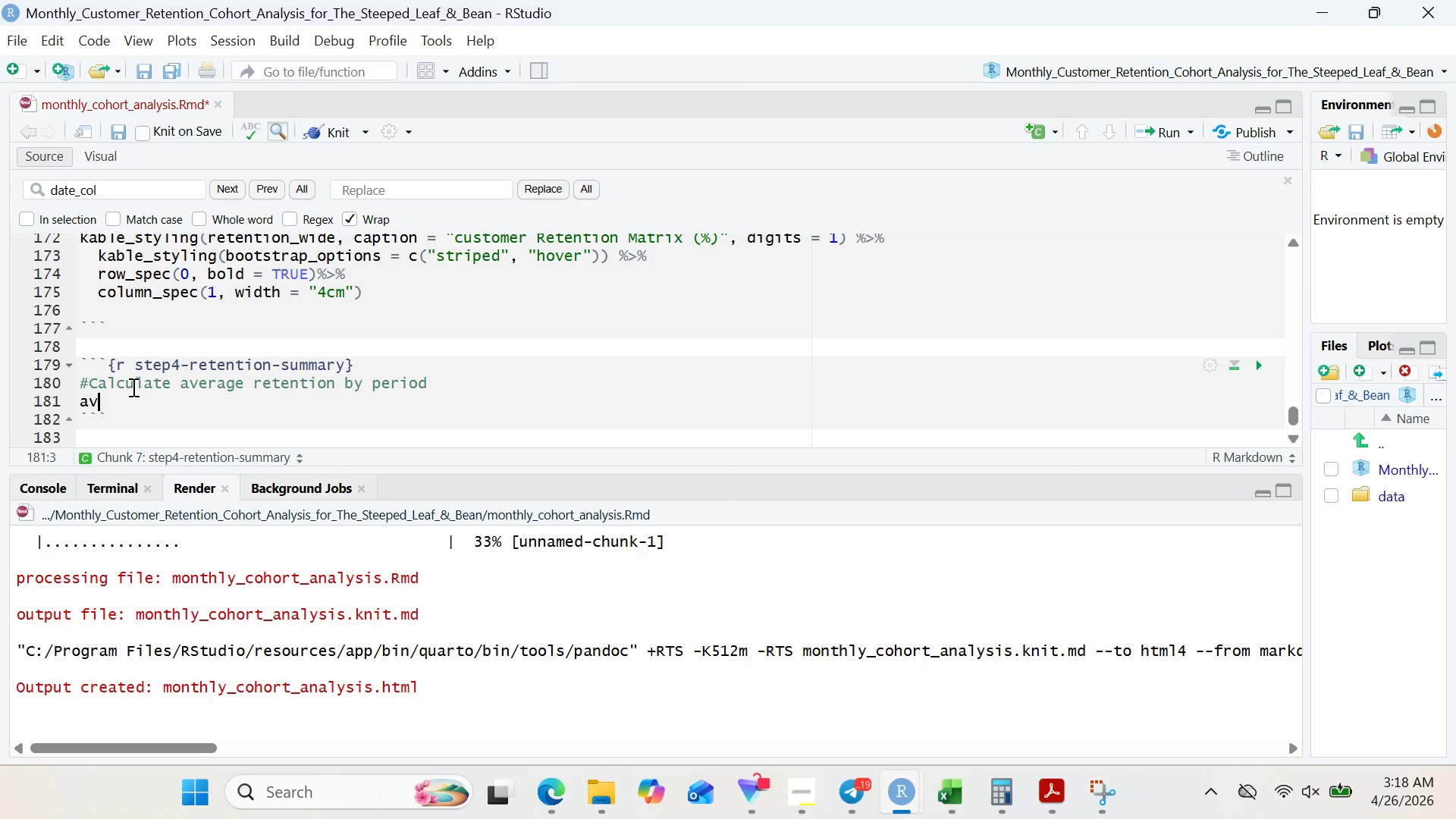 
wait(14.33)
 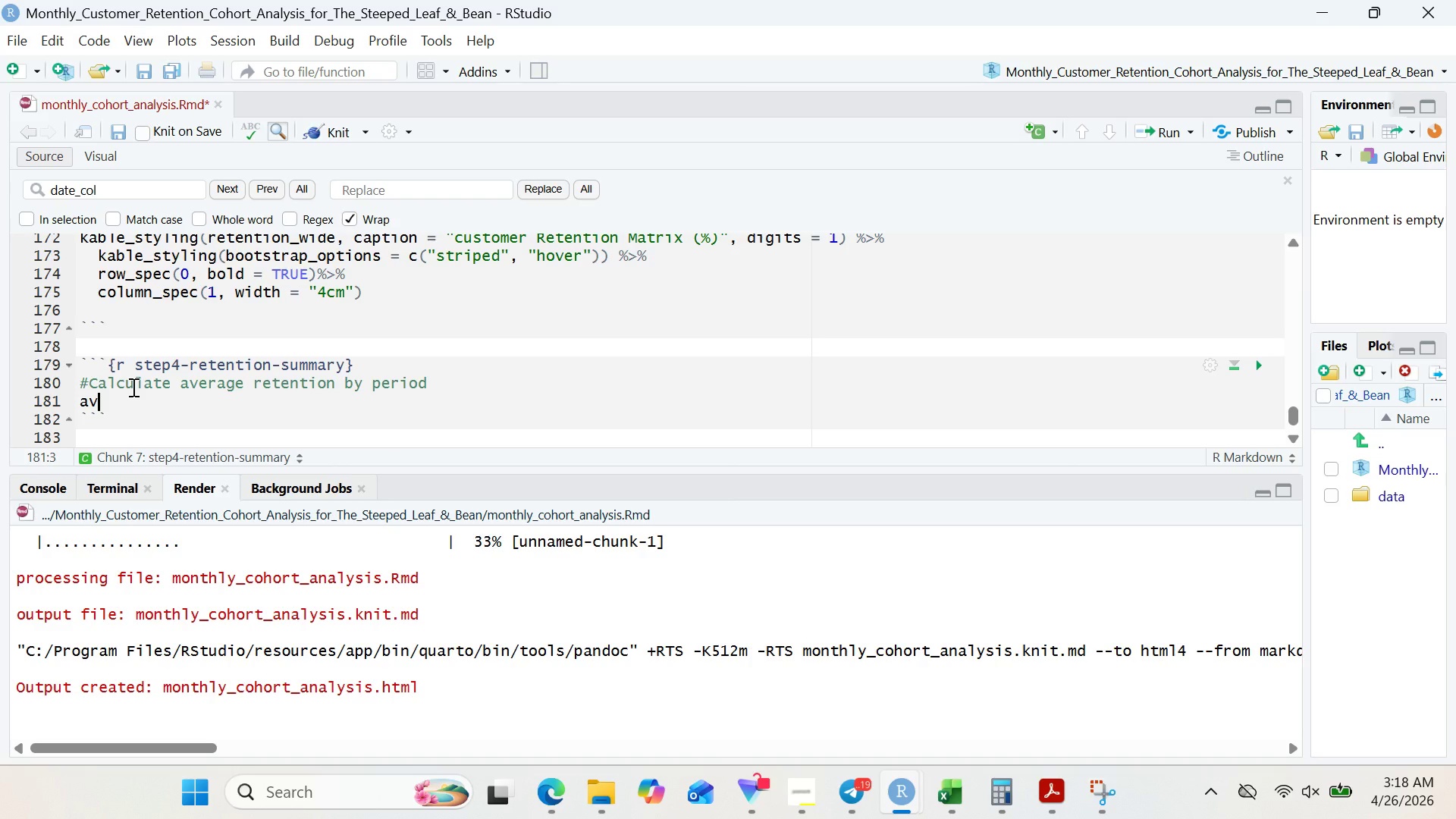 
type(g_re)
 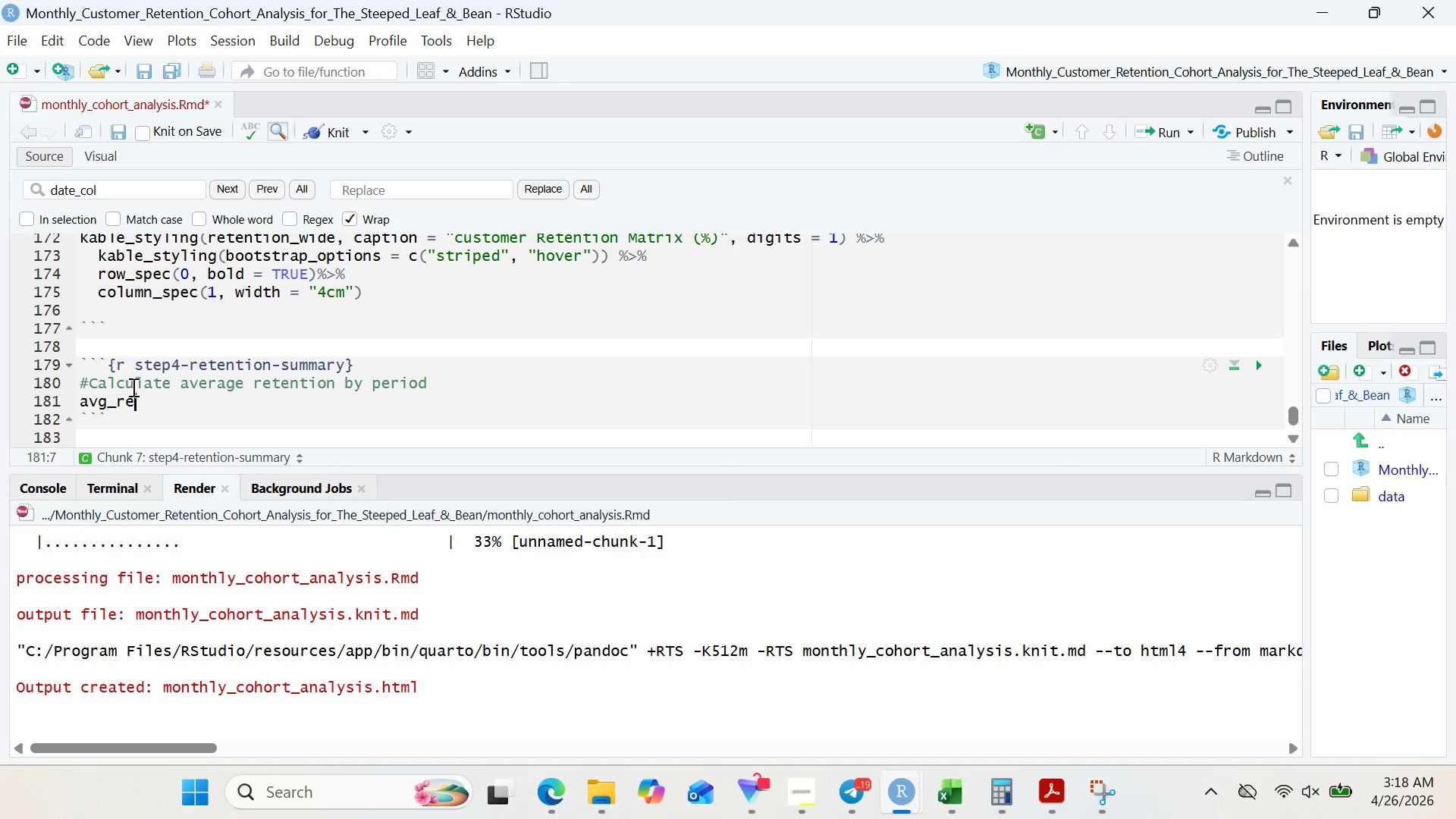 
wait(5.72)
 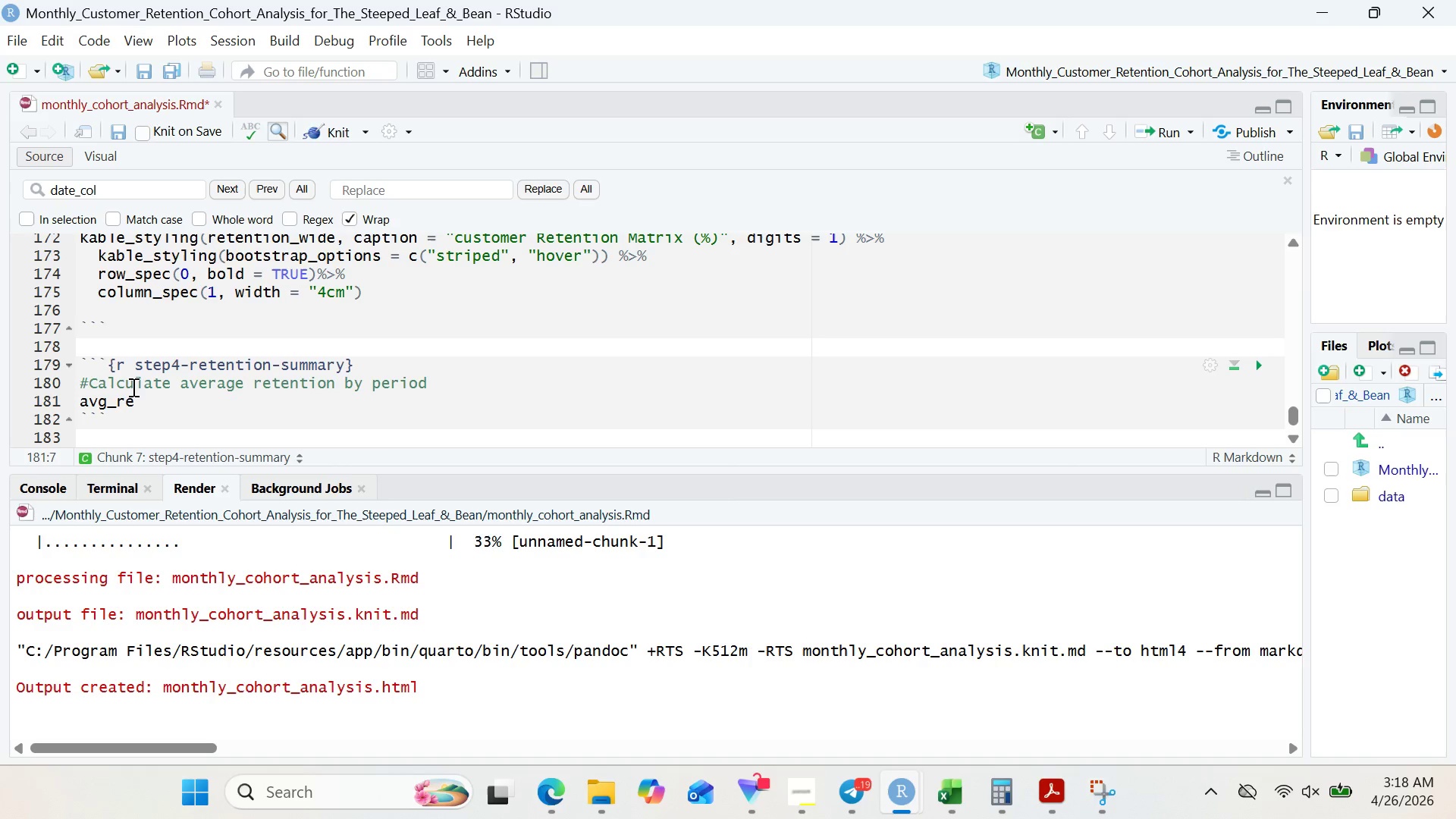 
type(tention <- retention_matrix %>%)
 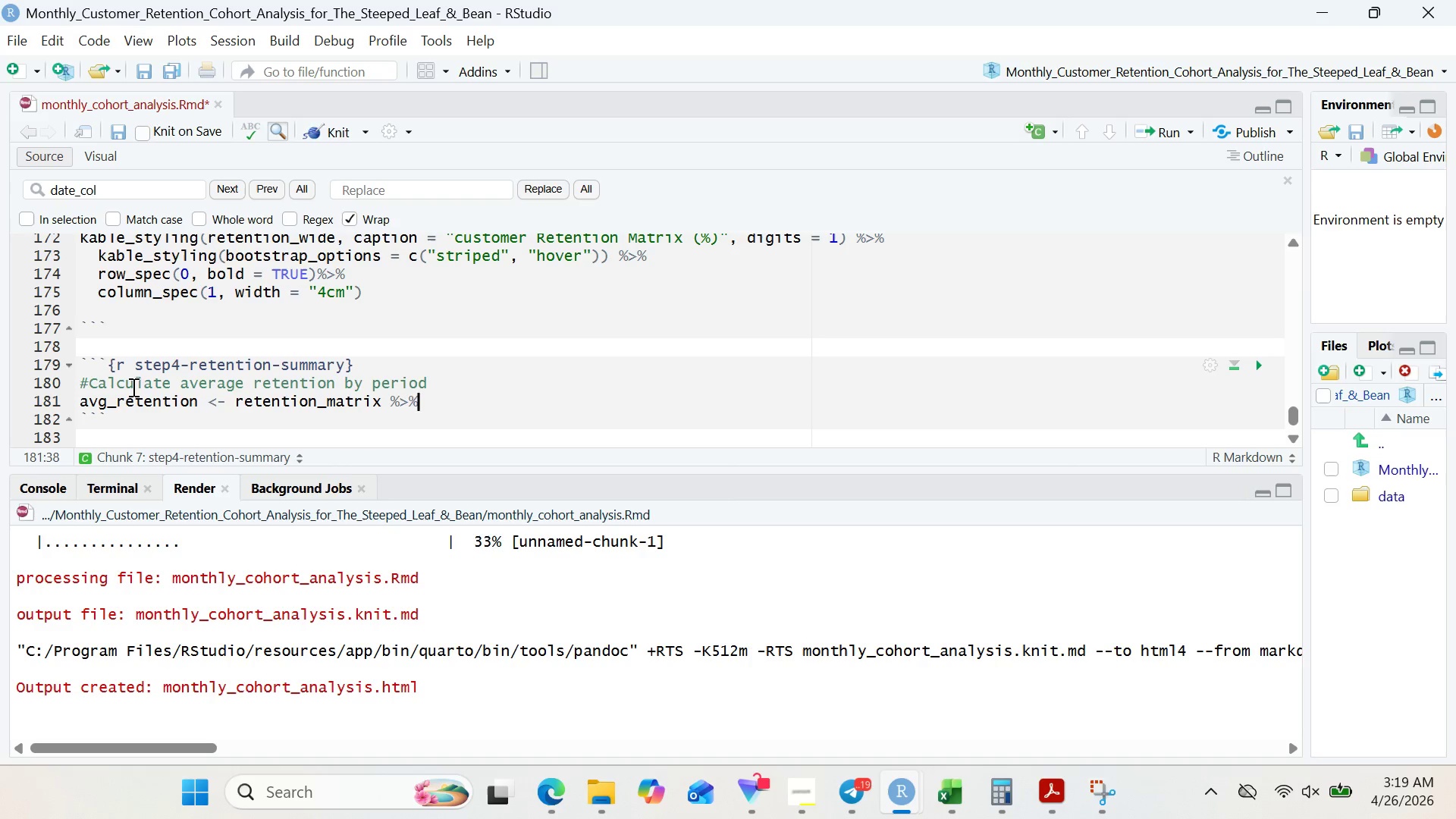 
key(Enter)
 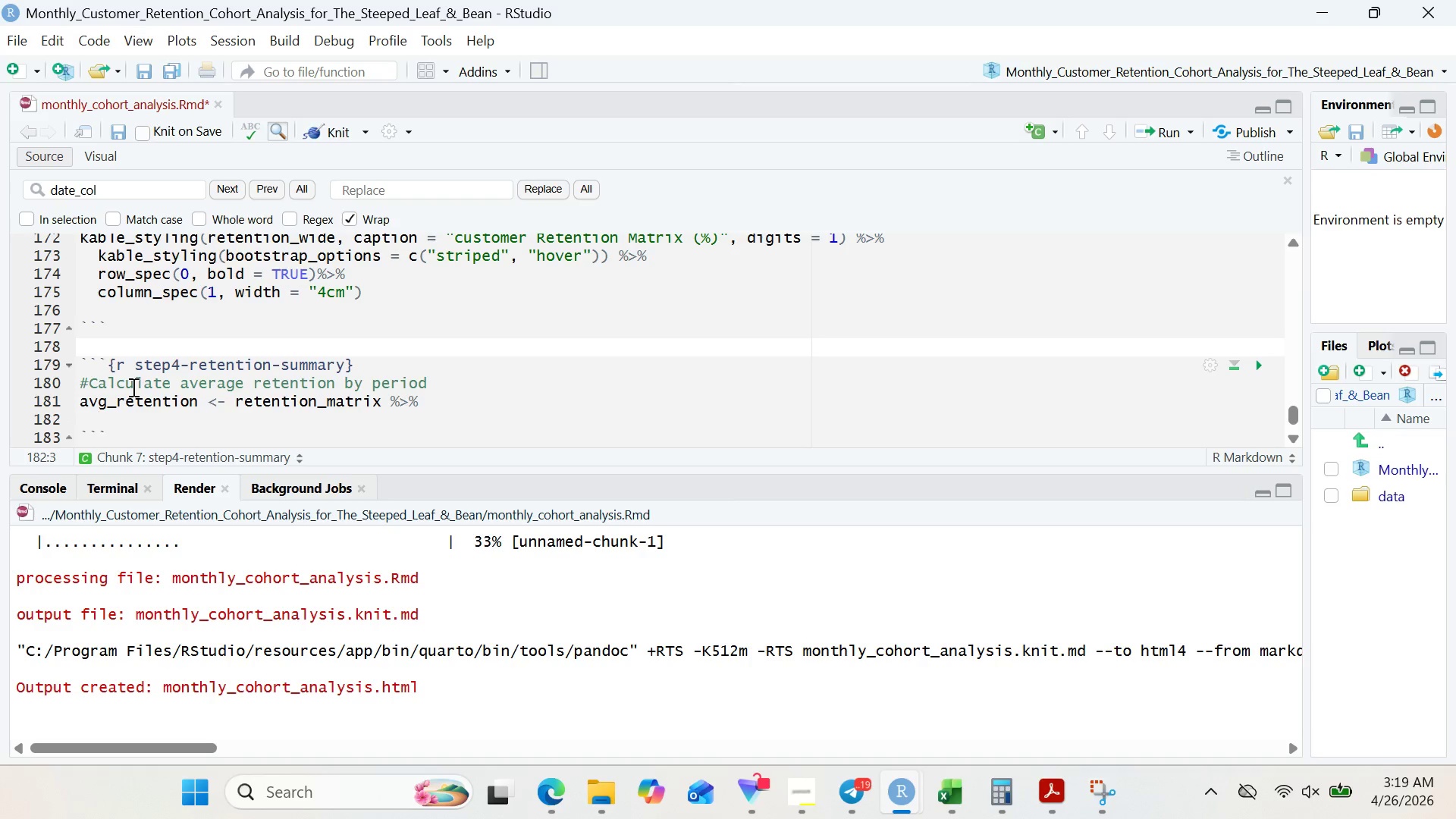 
type(summariz)
key(Backspace)
type(se()
 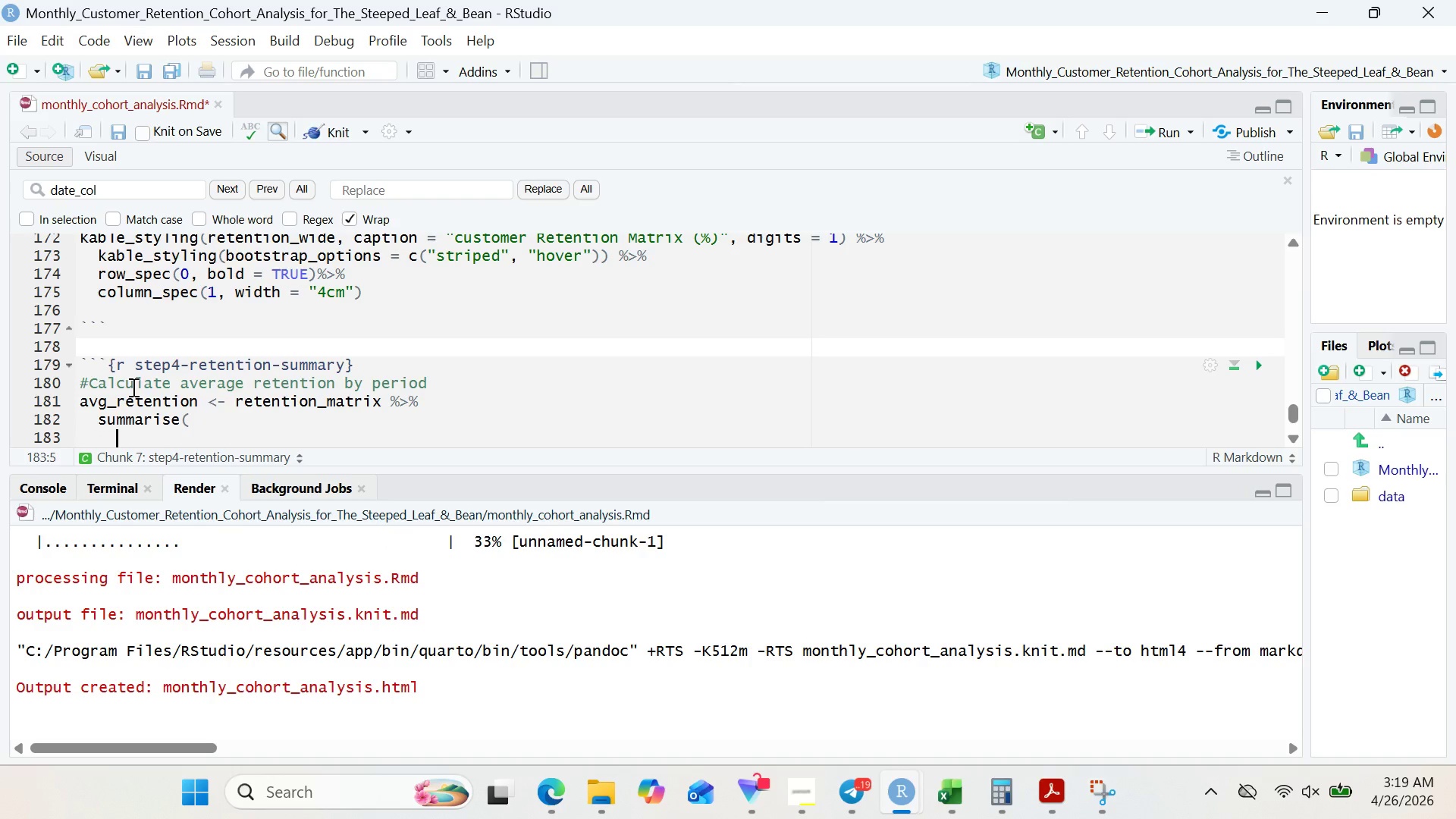 
 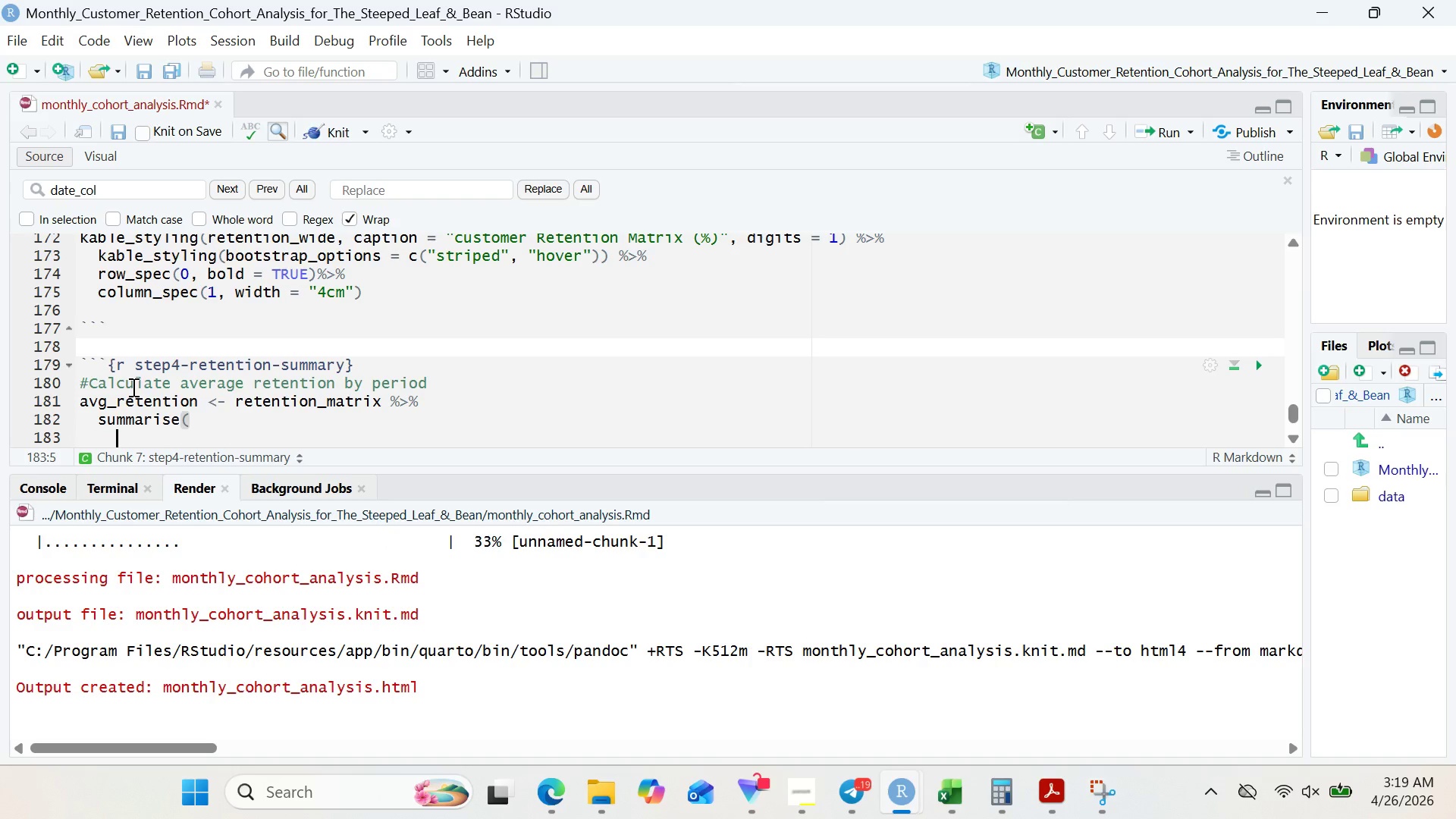 
key(Enter)
 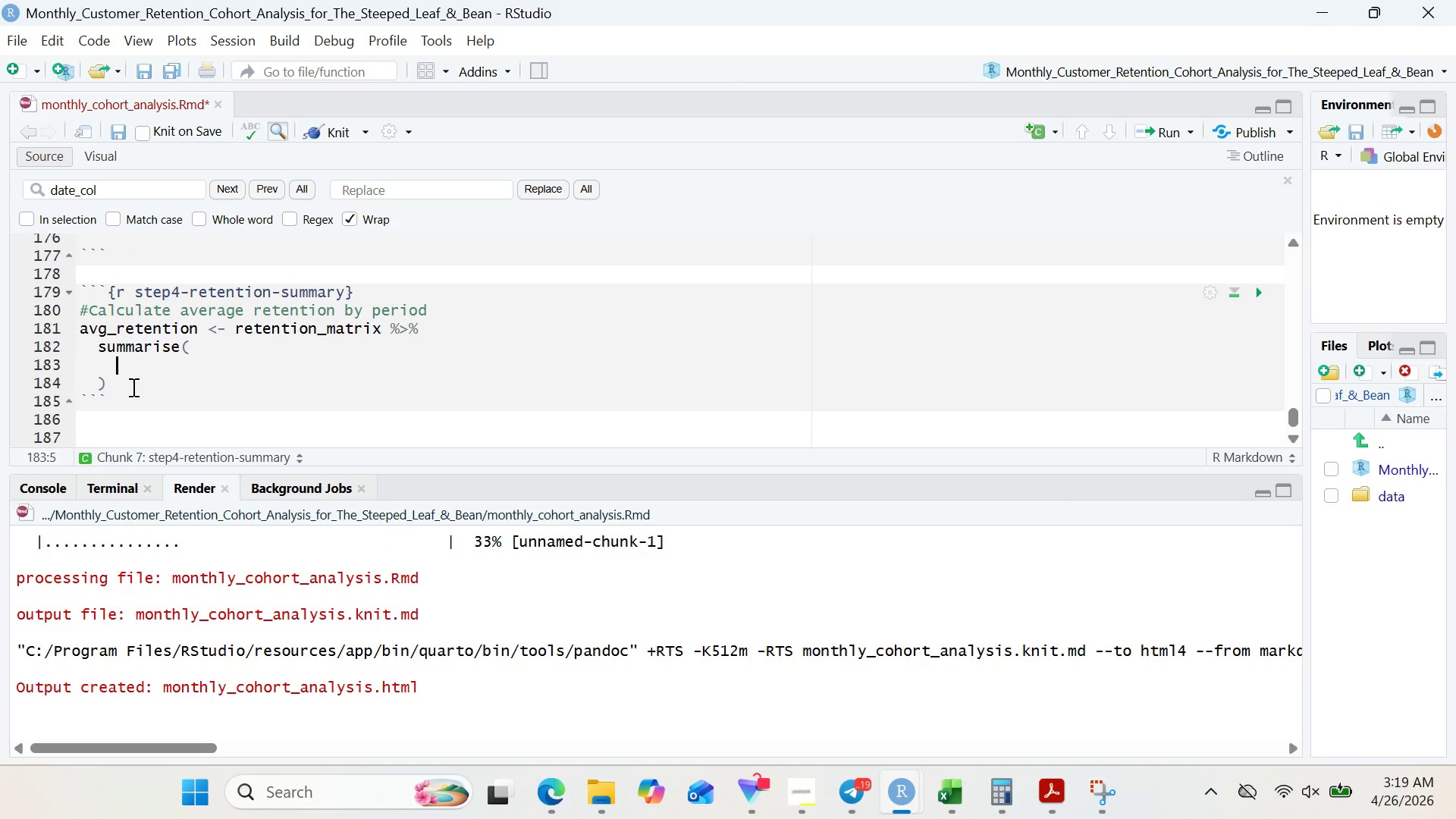 
key(A)
 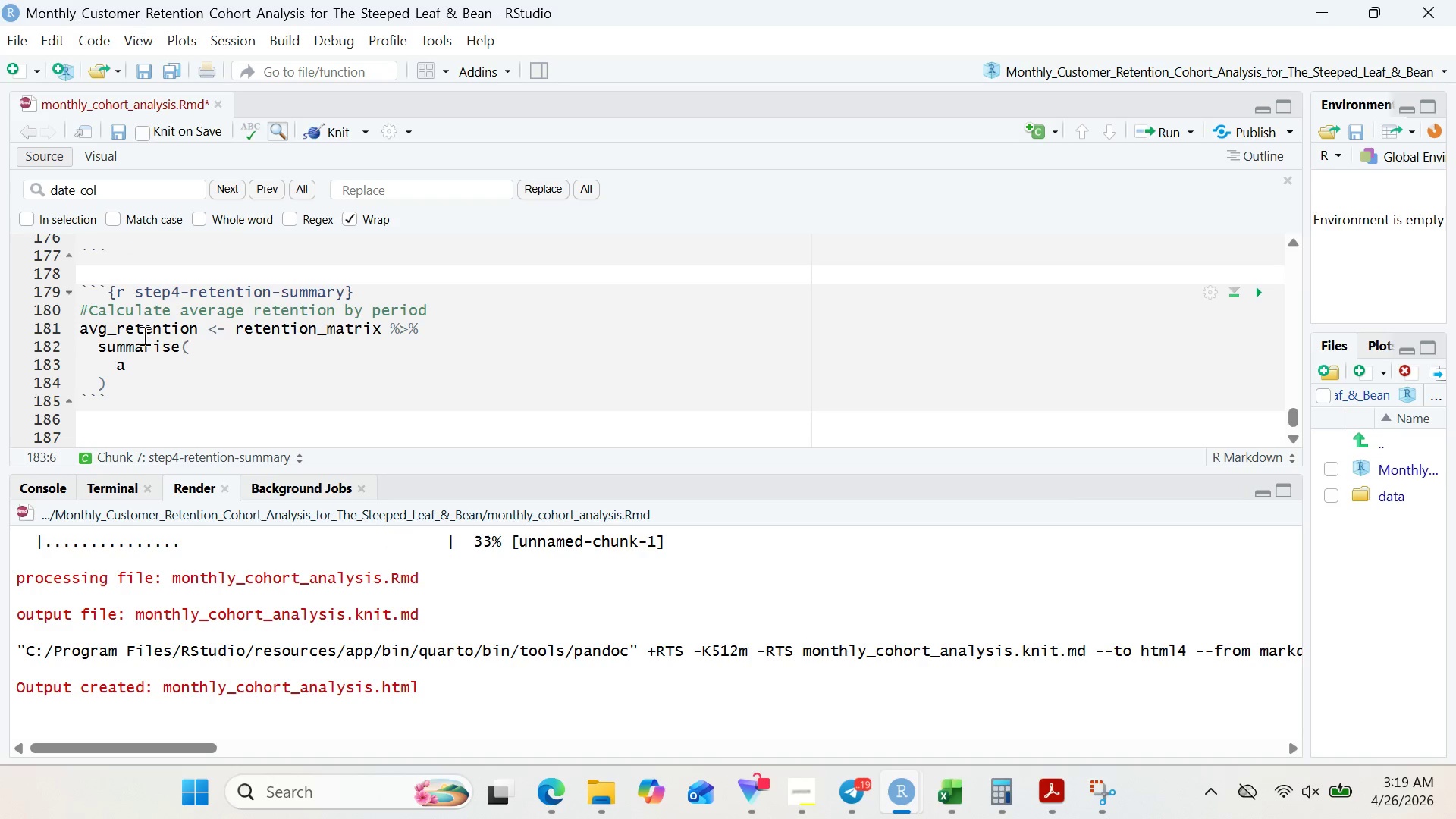 
double_click([145, 332])
 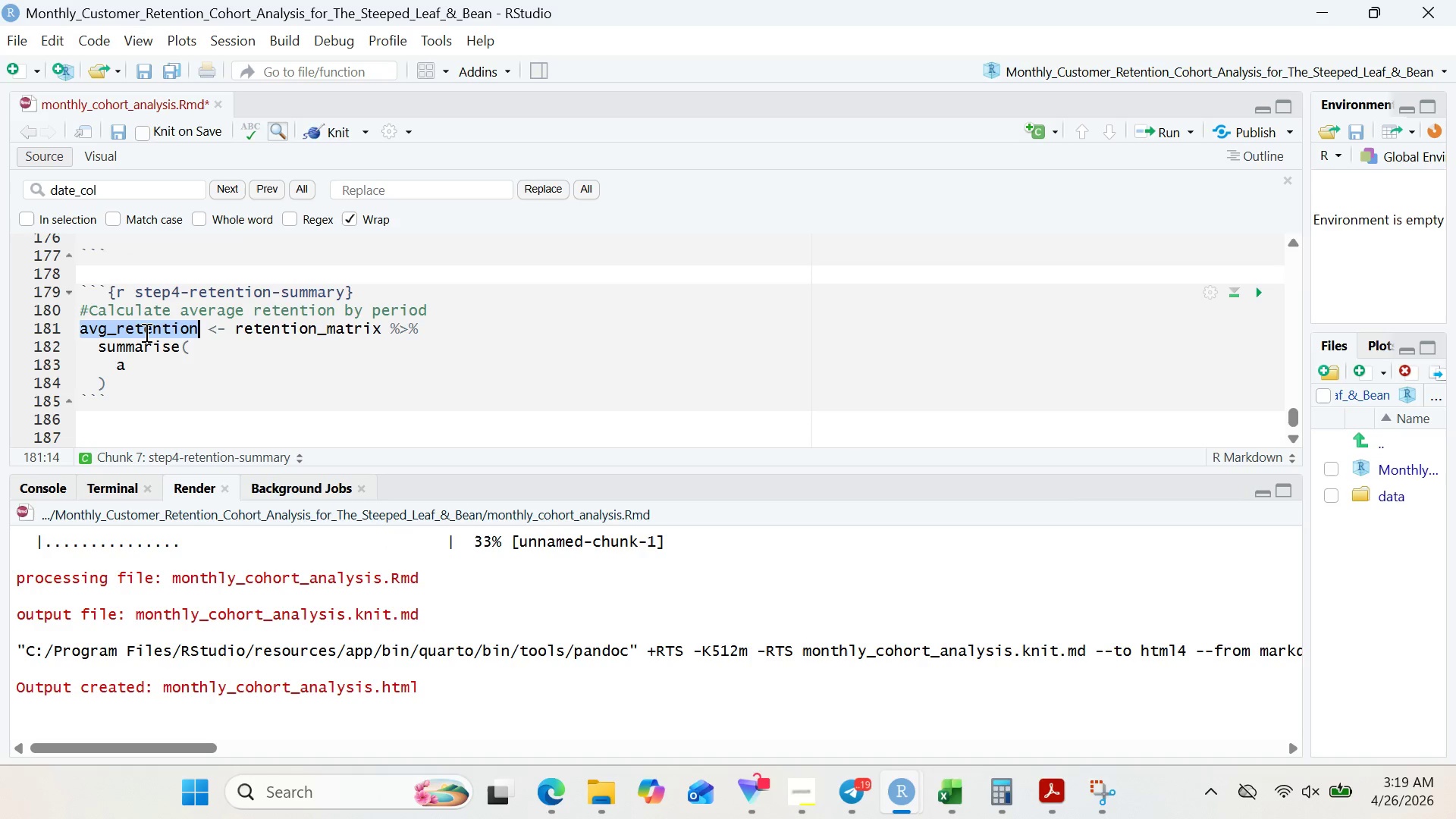 
key(Control+C)
 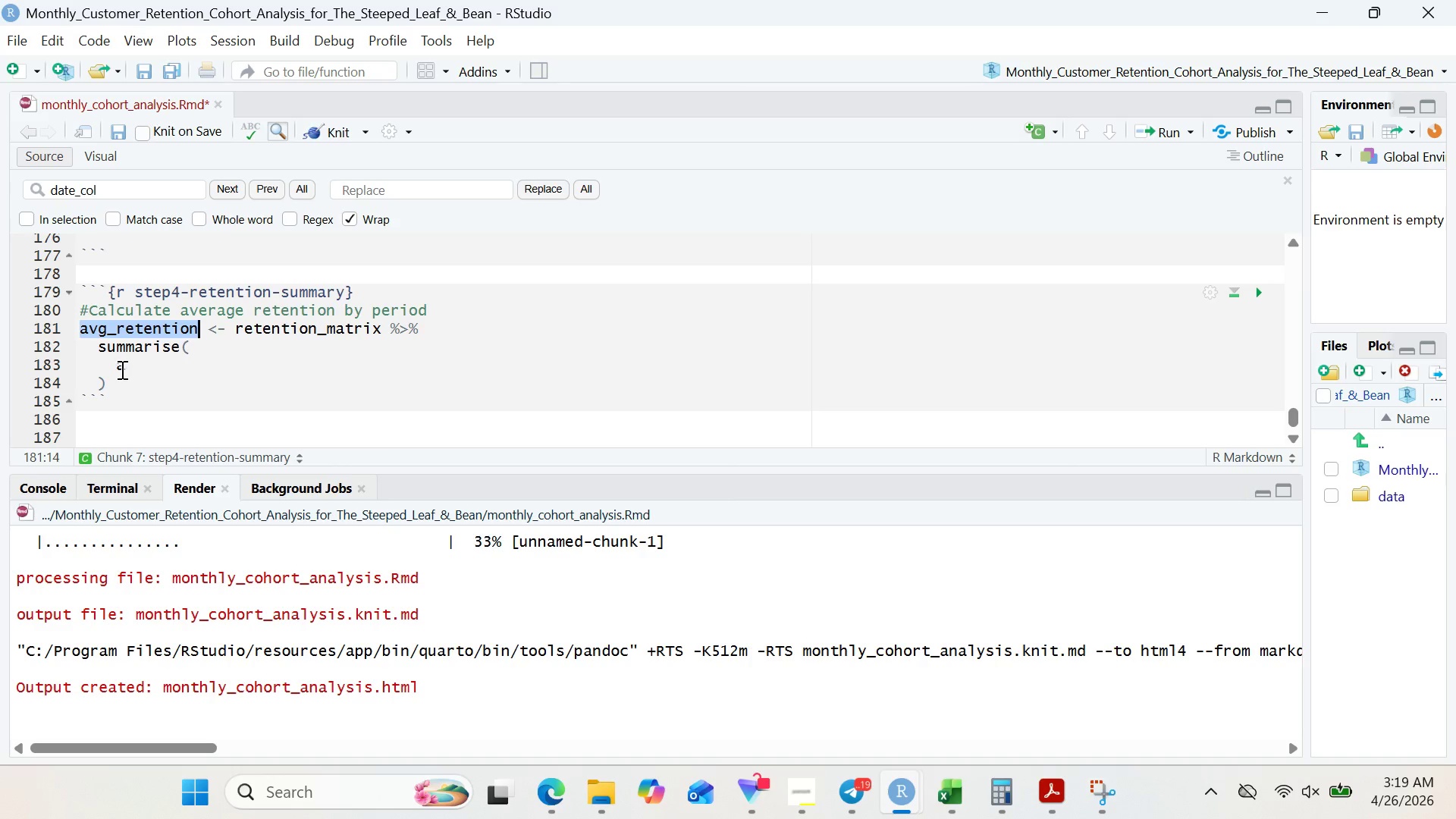 
left_click([121, 369])
 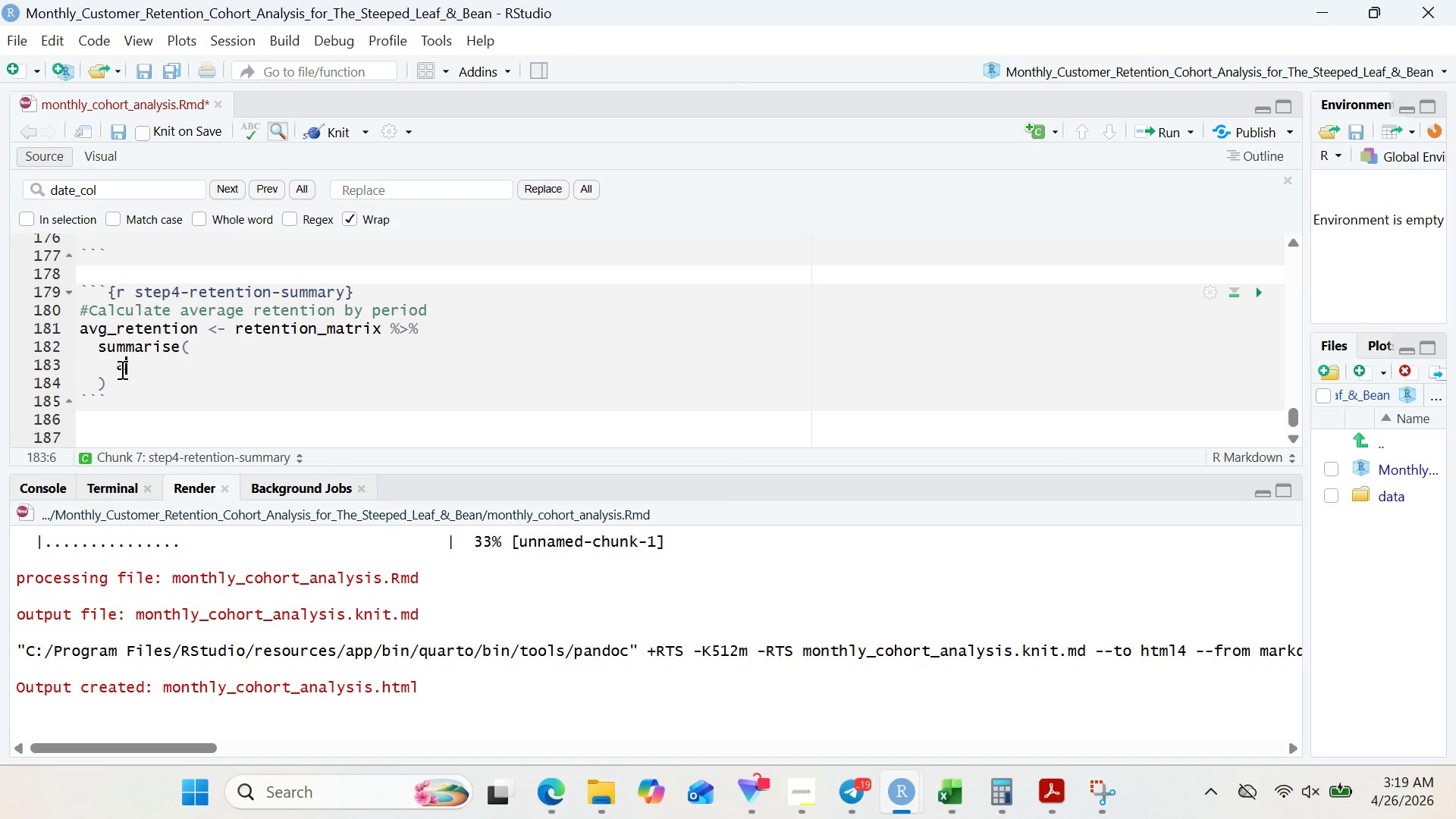 
key(Backspace)
 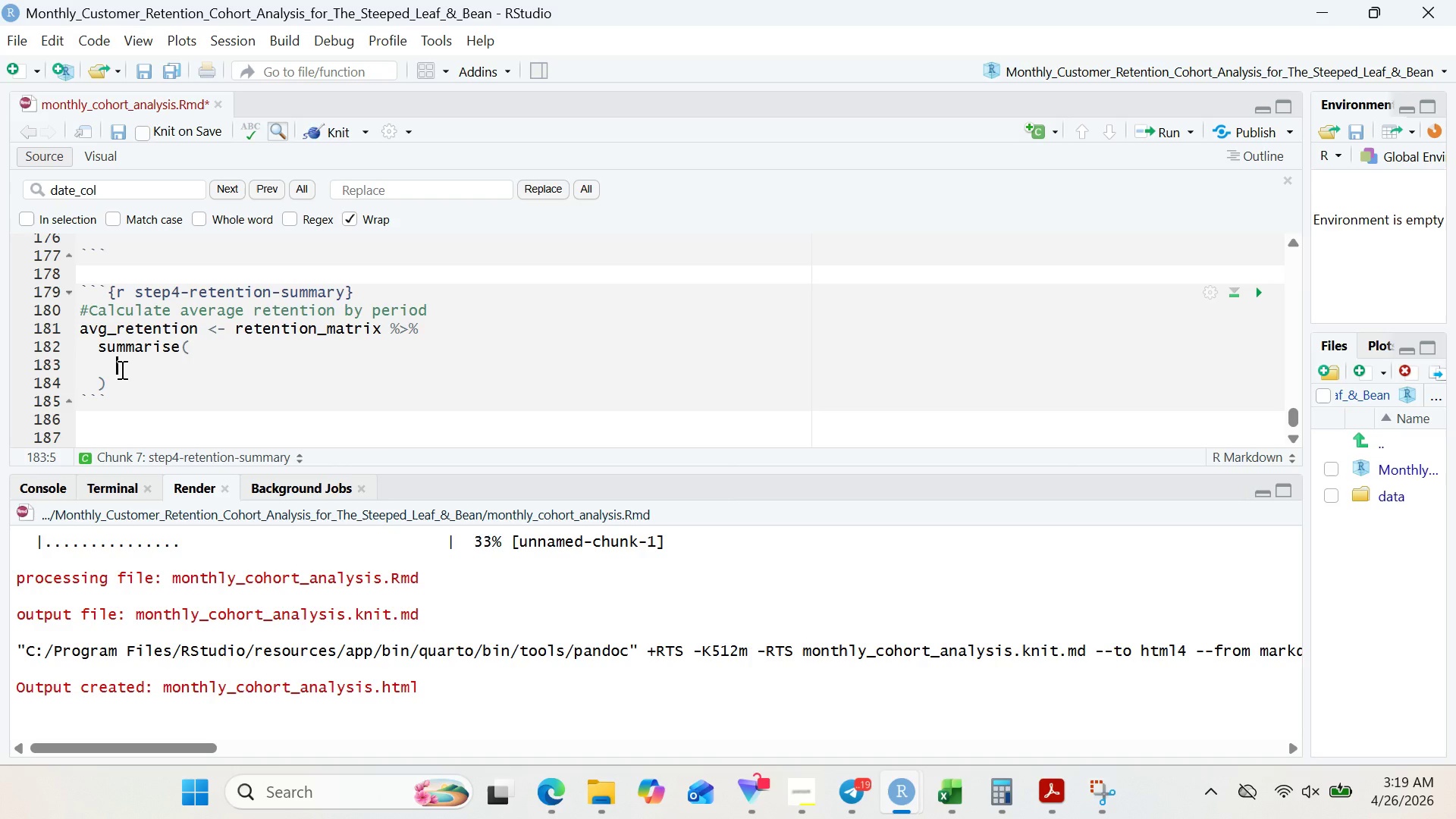 
key(Control+V)
 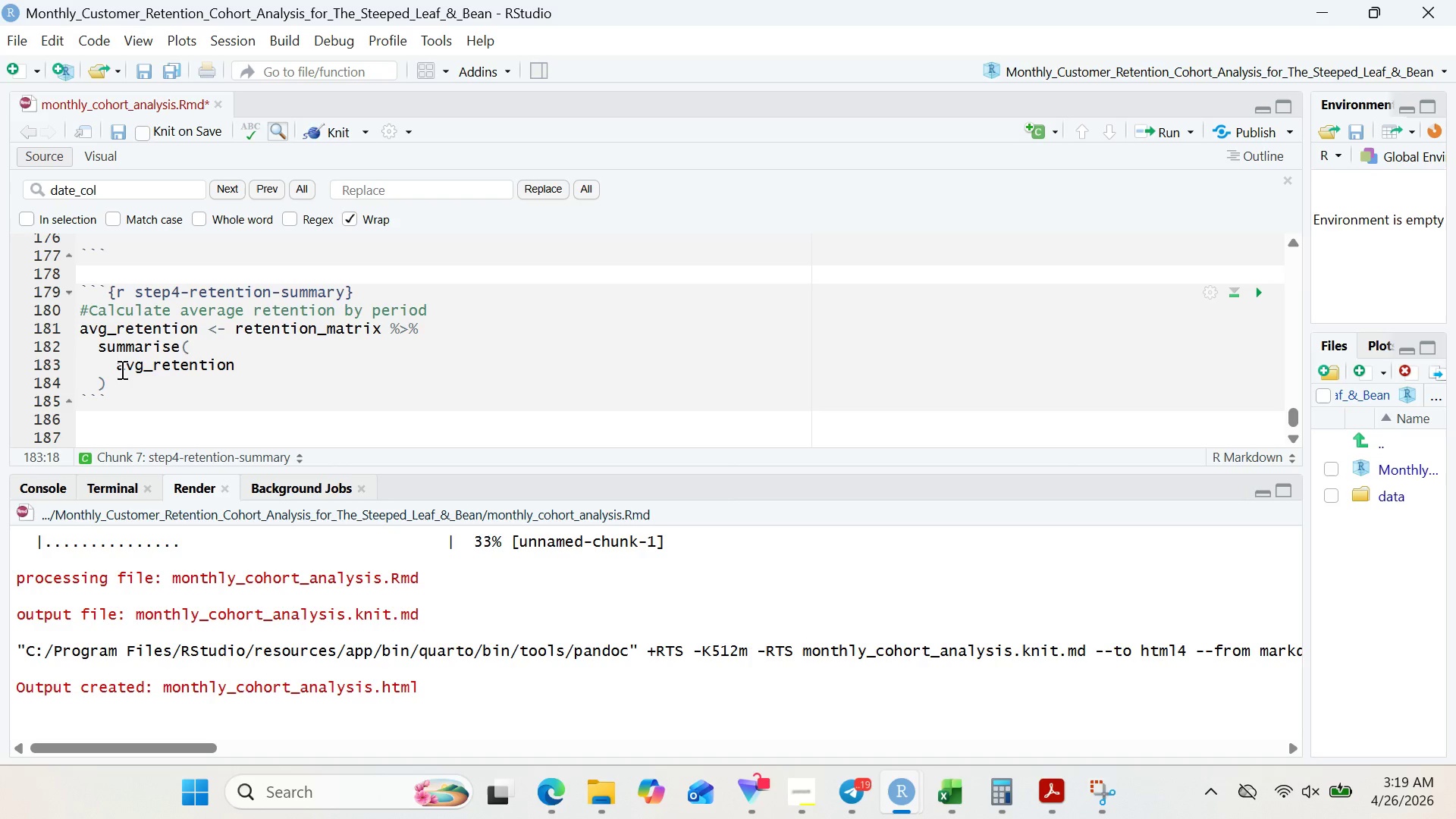 
key(Space)
 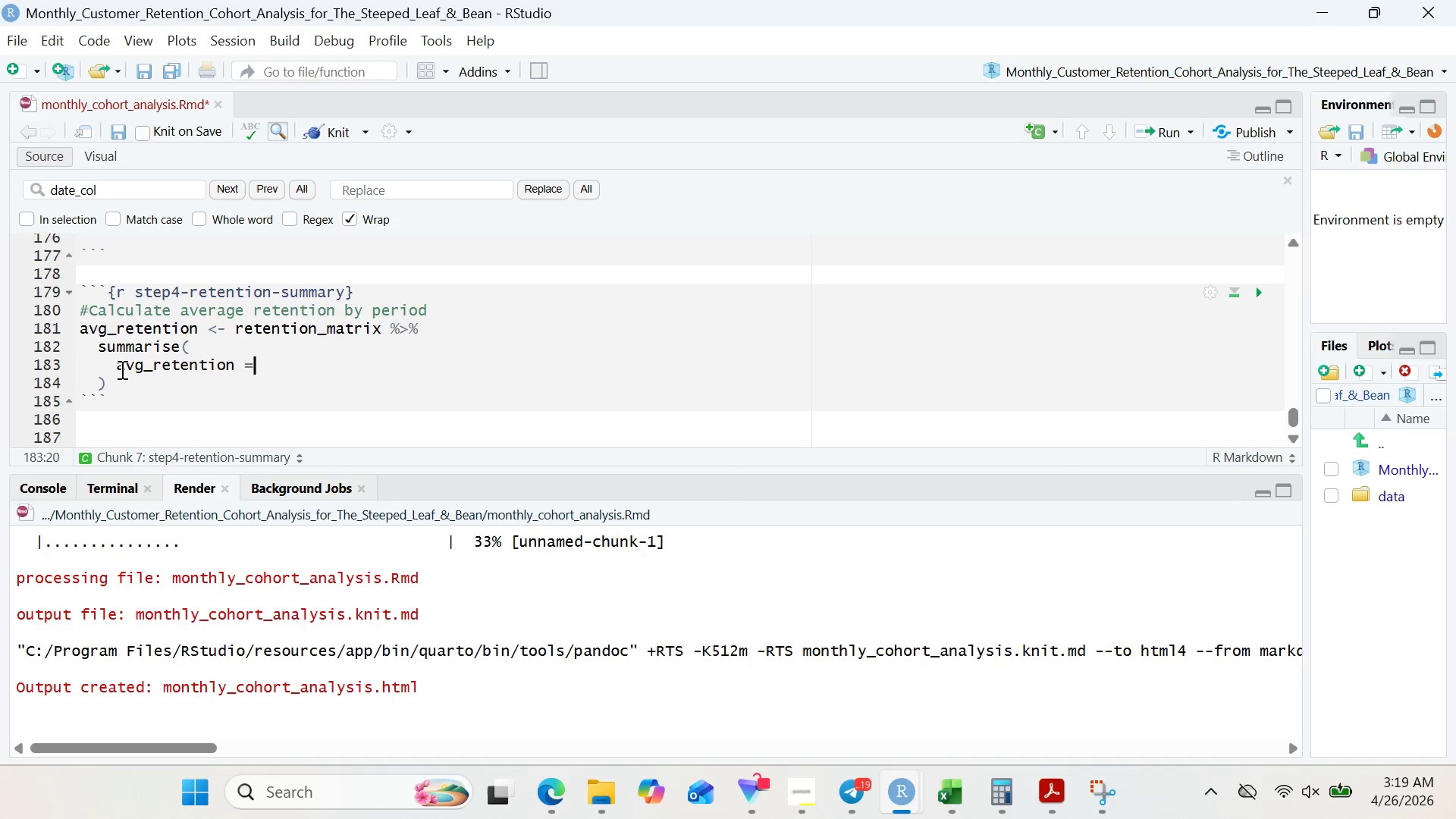 
key(Equal)
 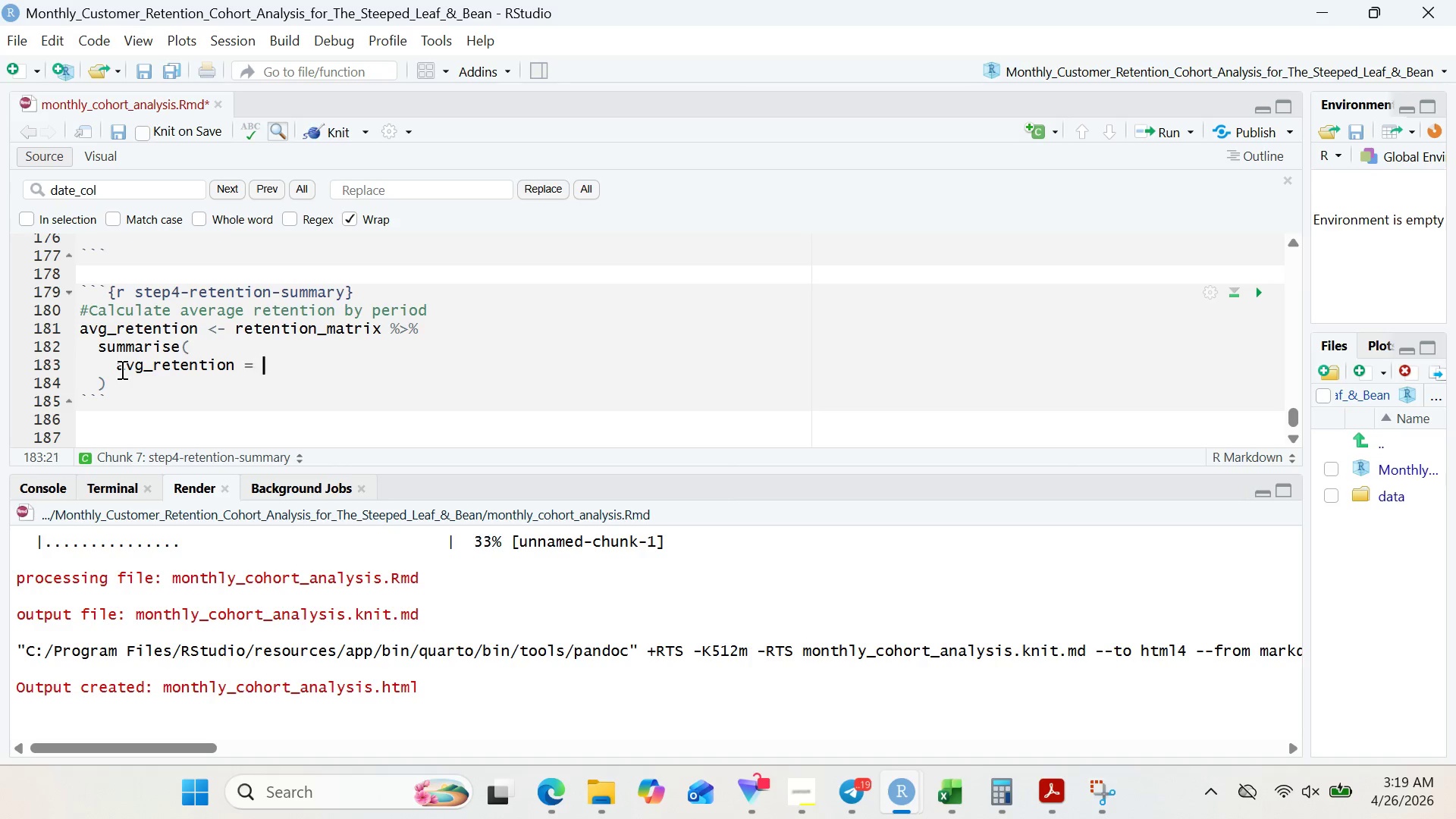 
key(Space)
 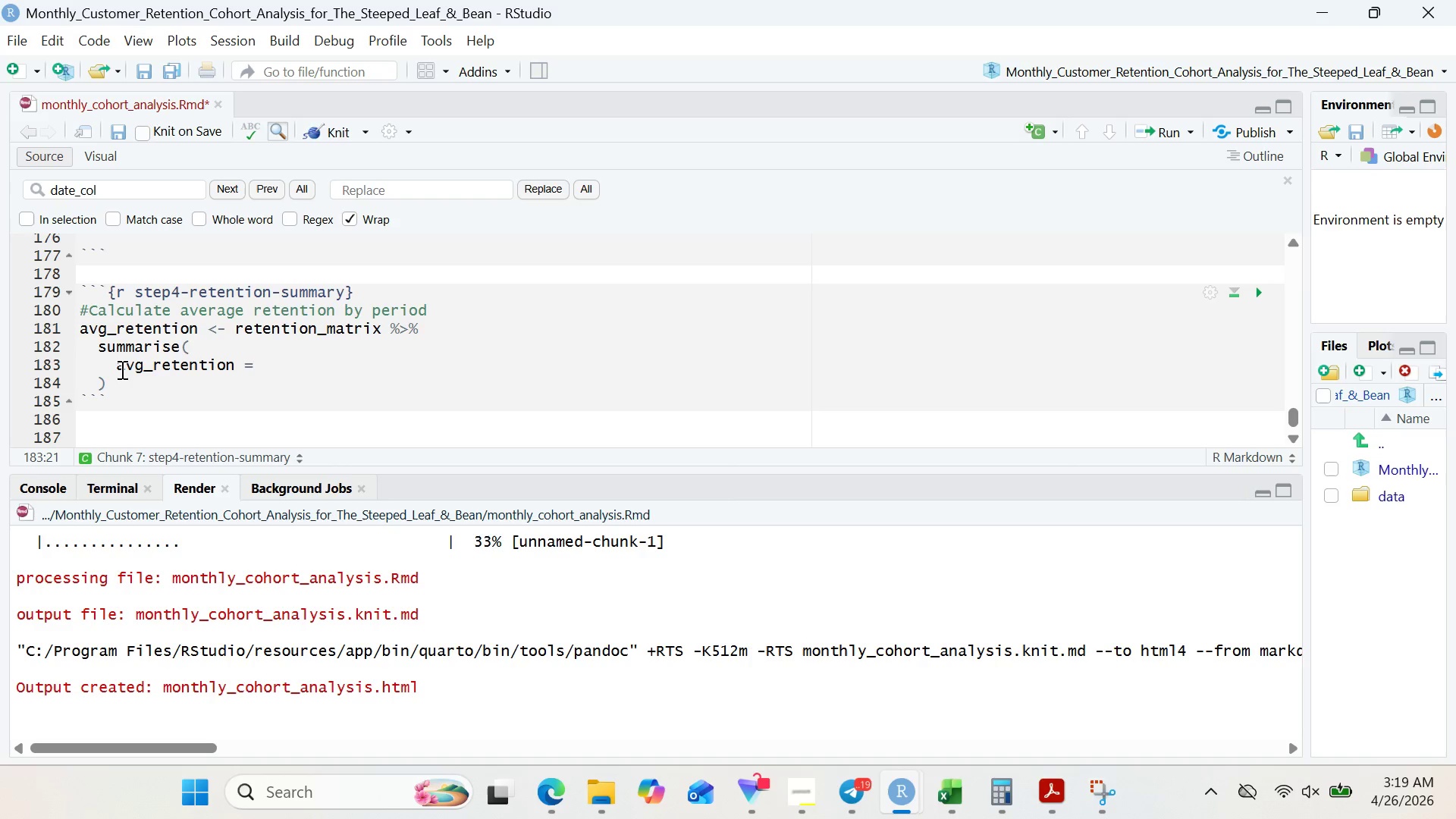 
wait(8.81)
 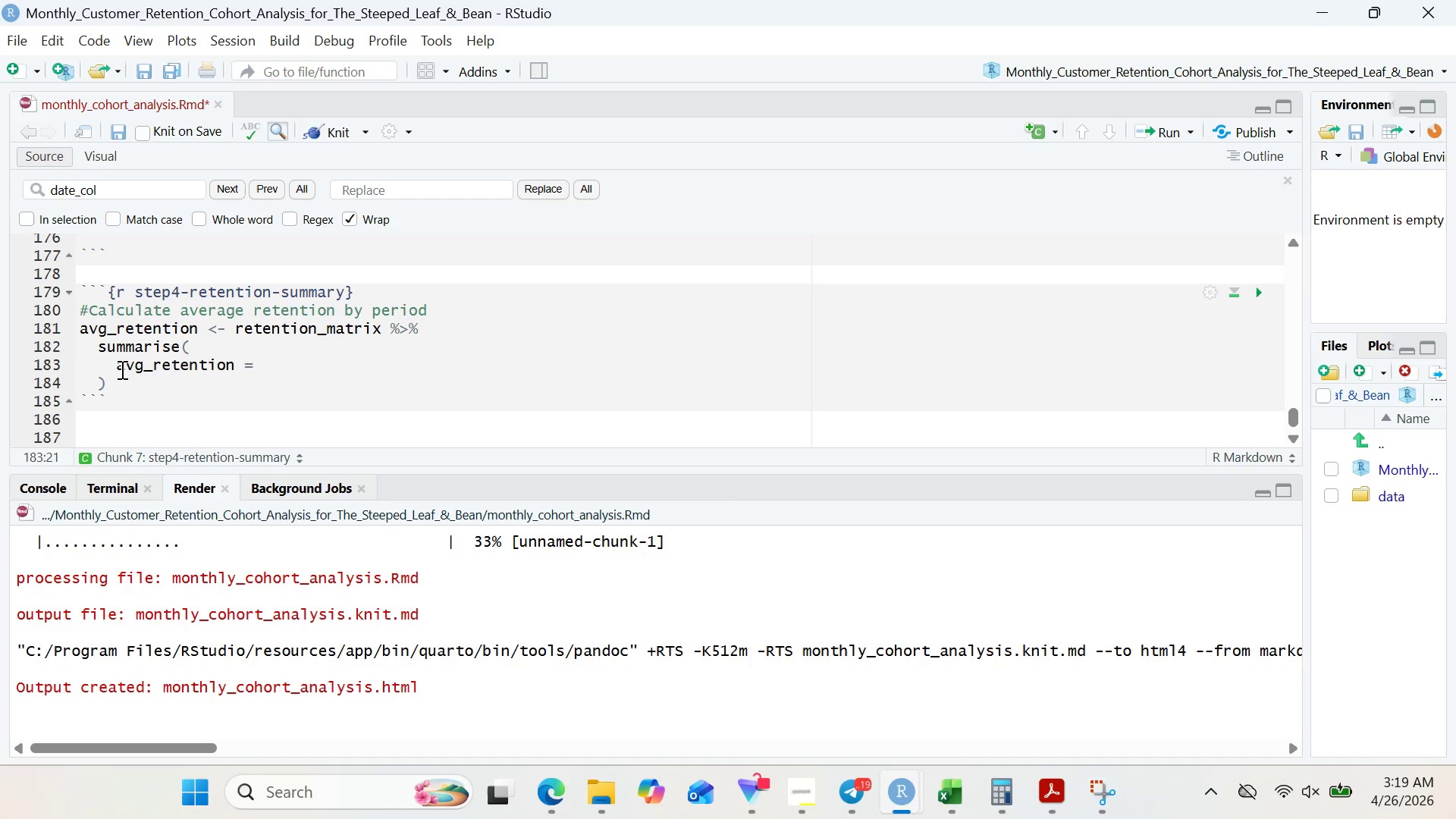 
type(mean(retention)
 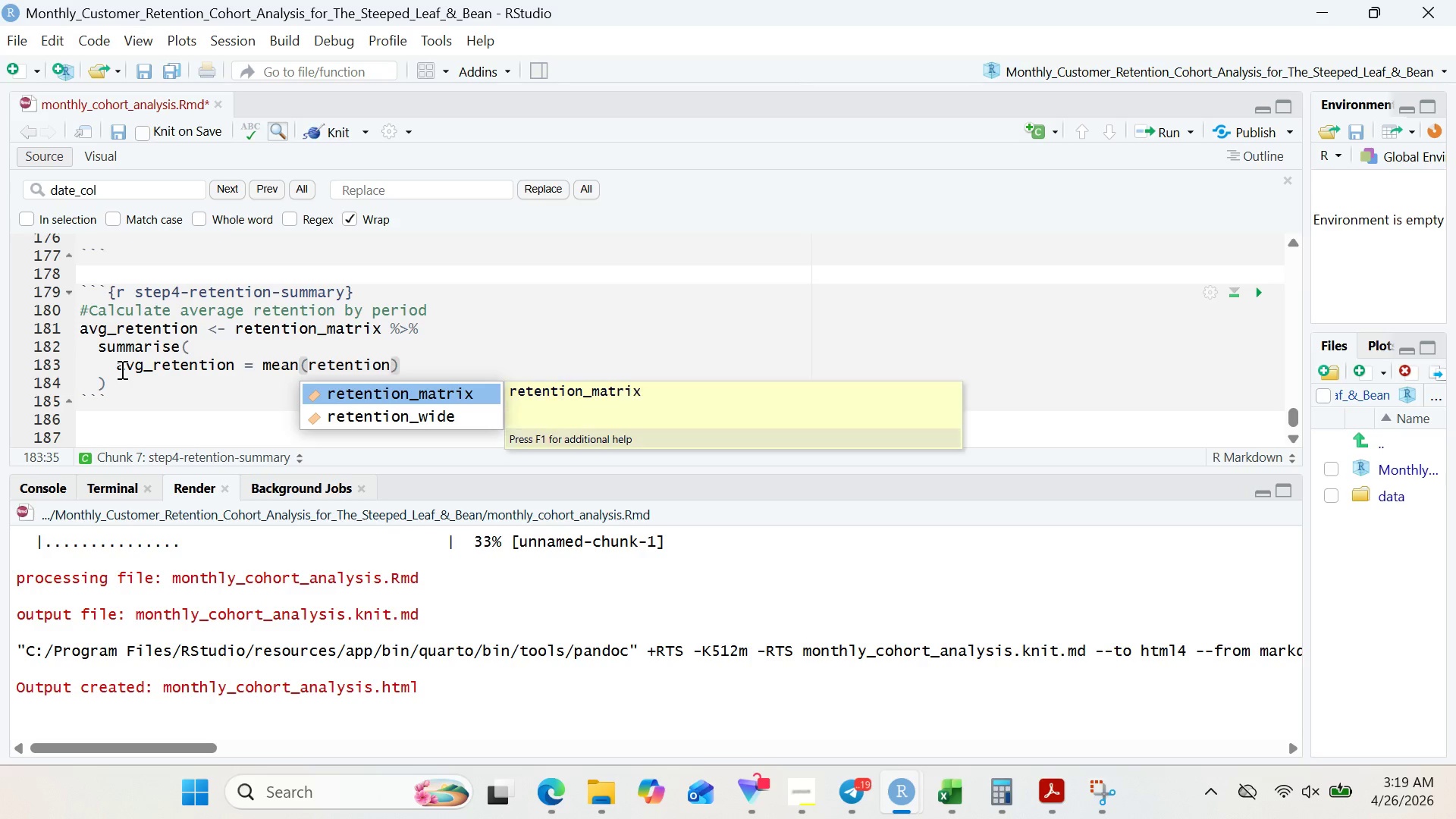 
wait(100.75)
 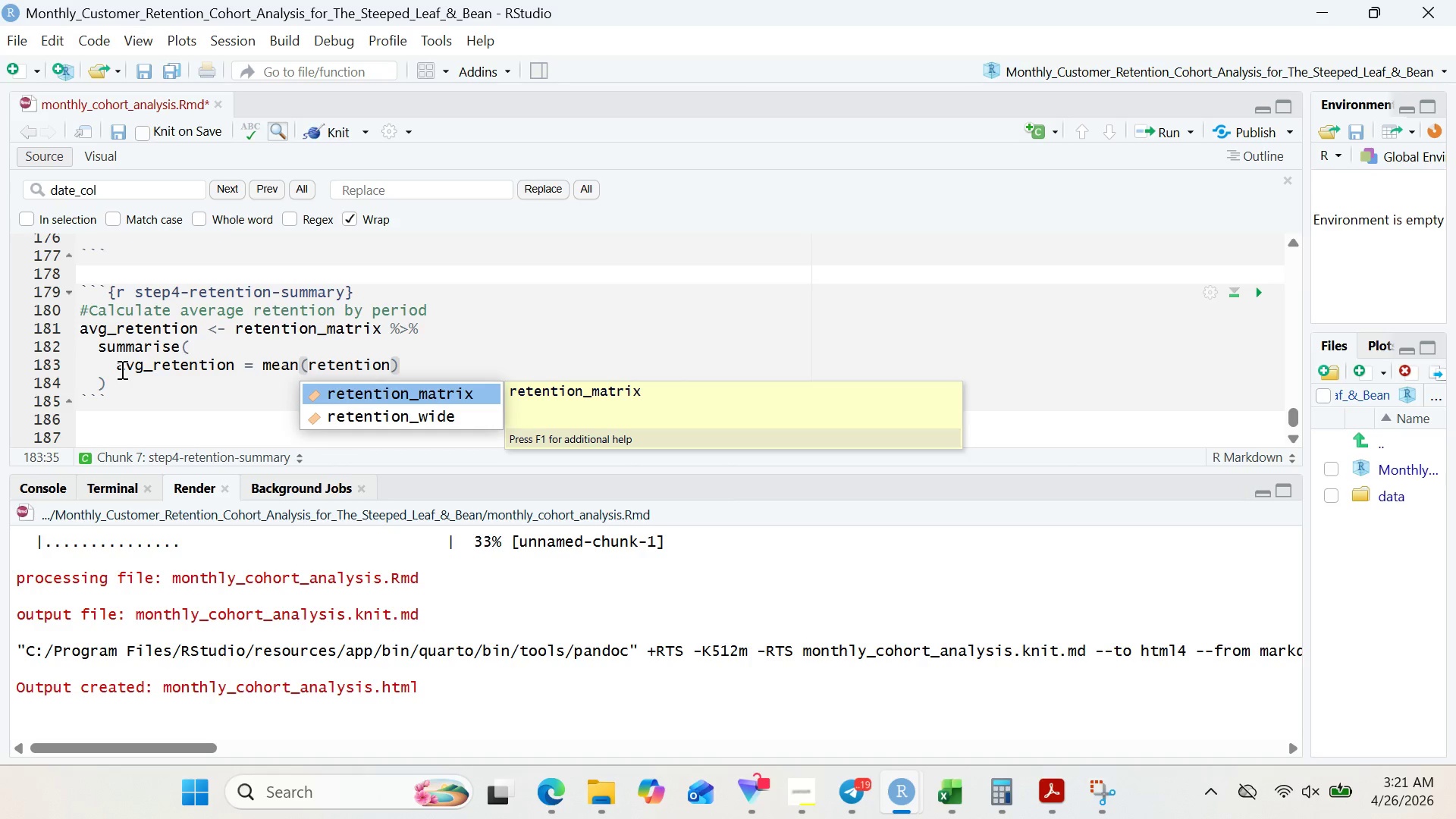 
type(rate)
 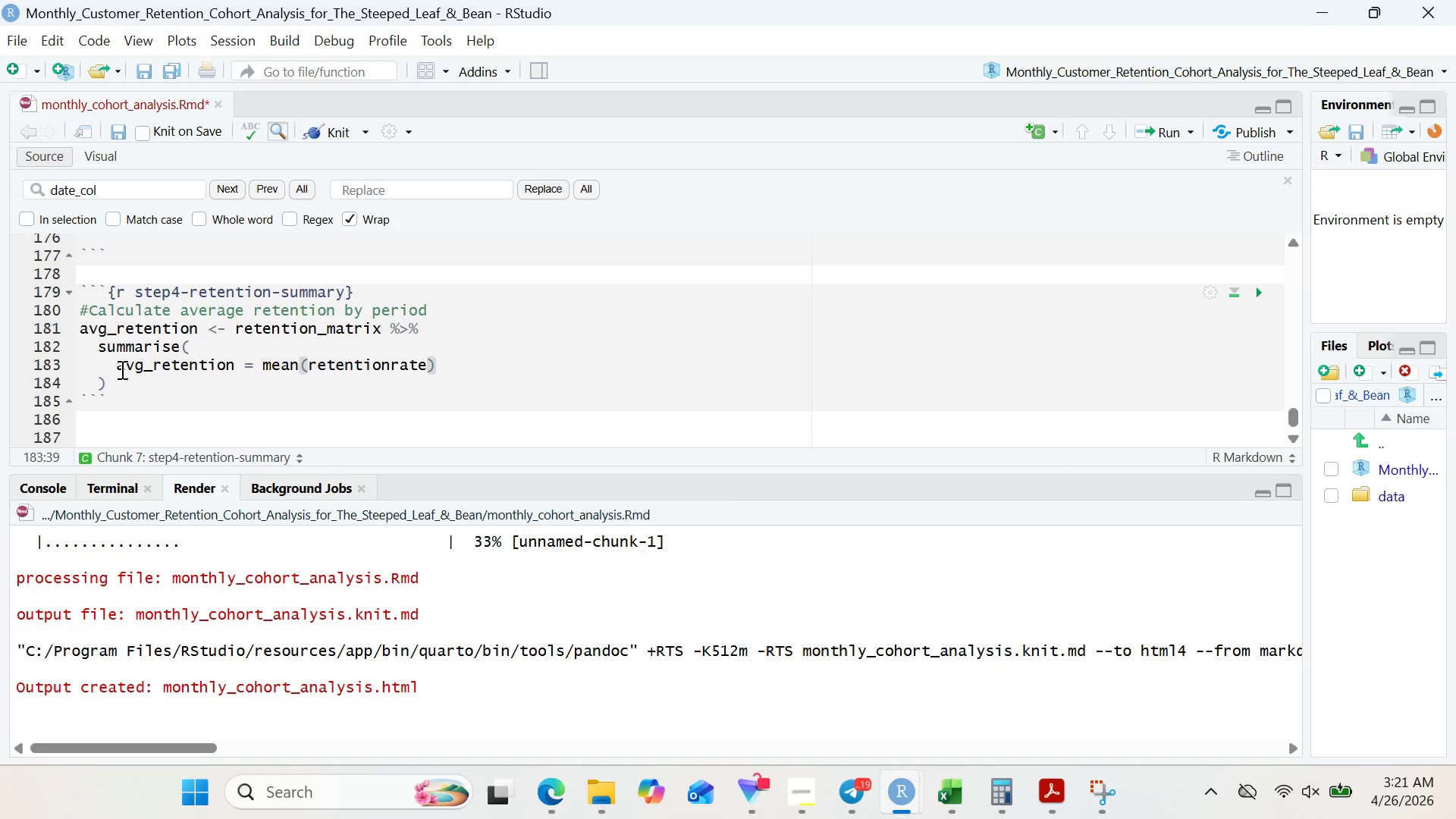 
key(ArrowLeft)
 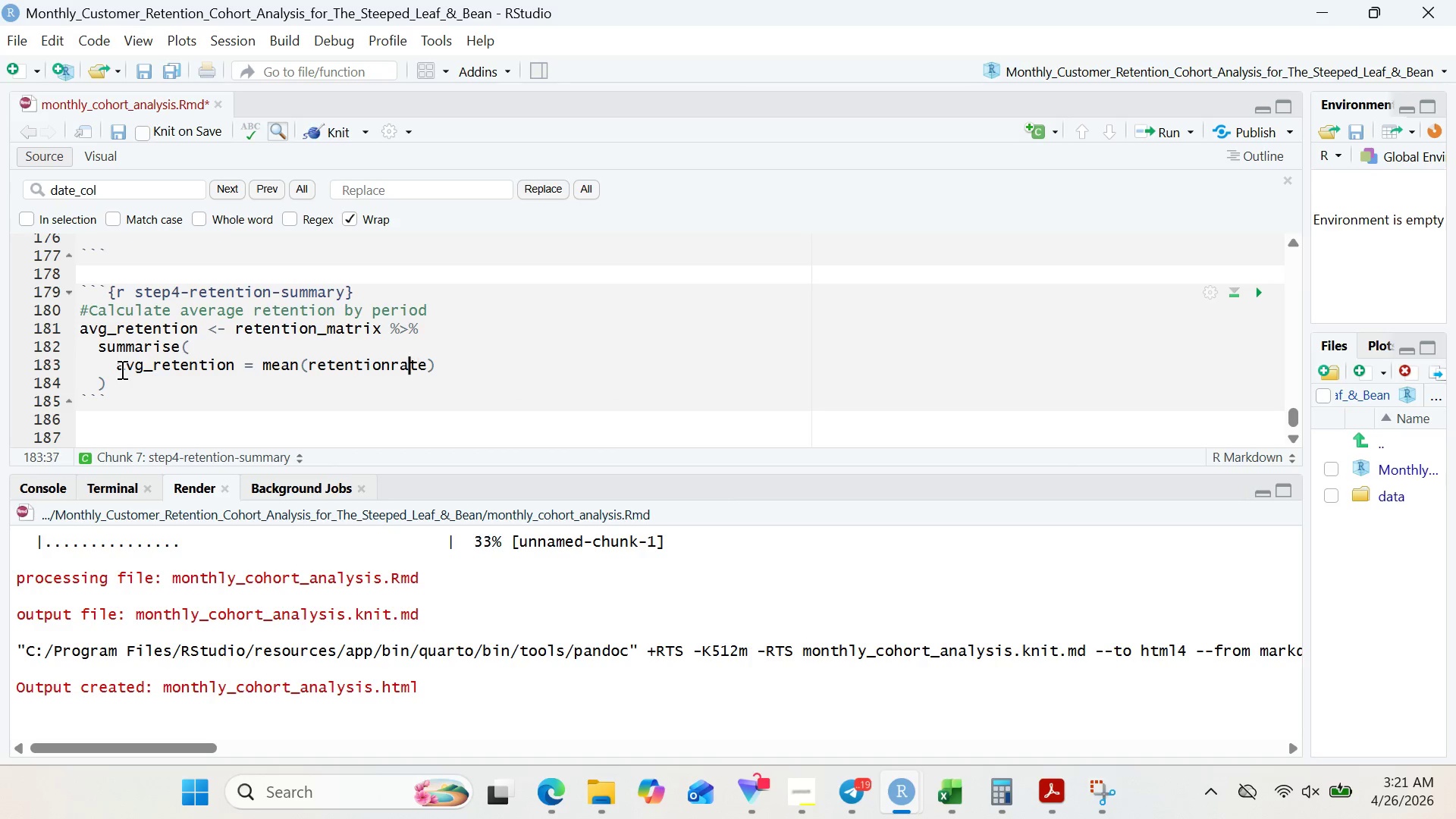 
key(ArrowLeft)
 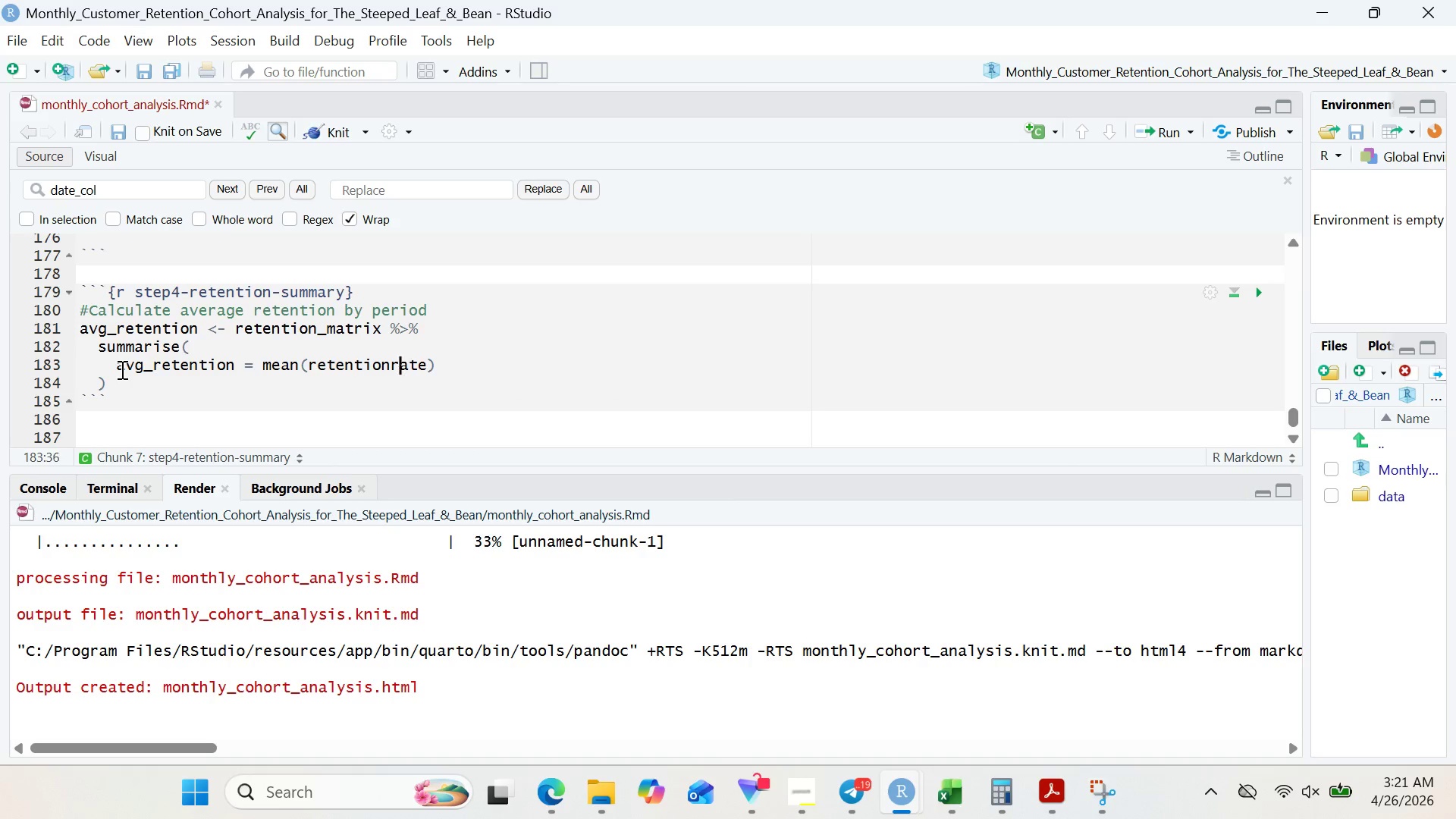 
key(ArrowLeft)
 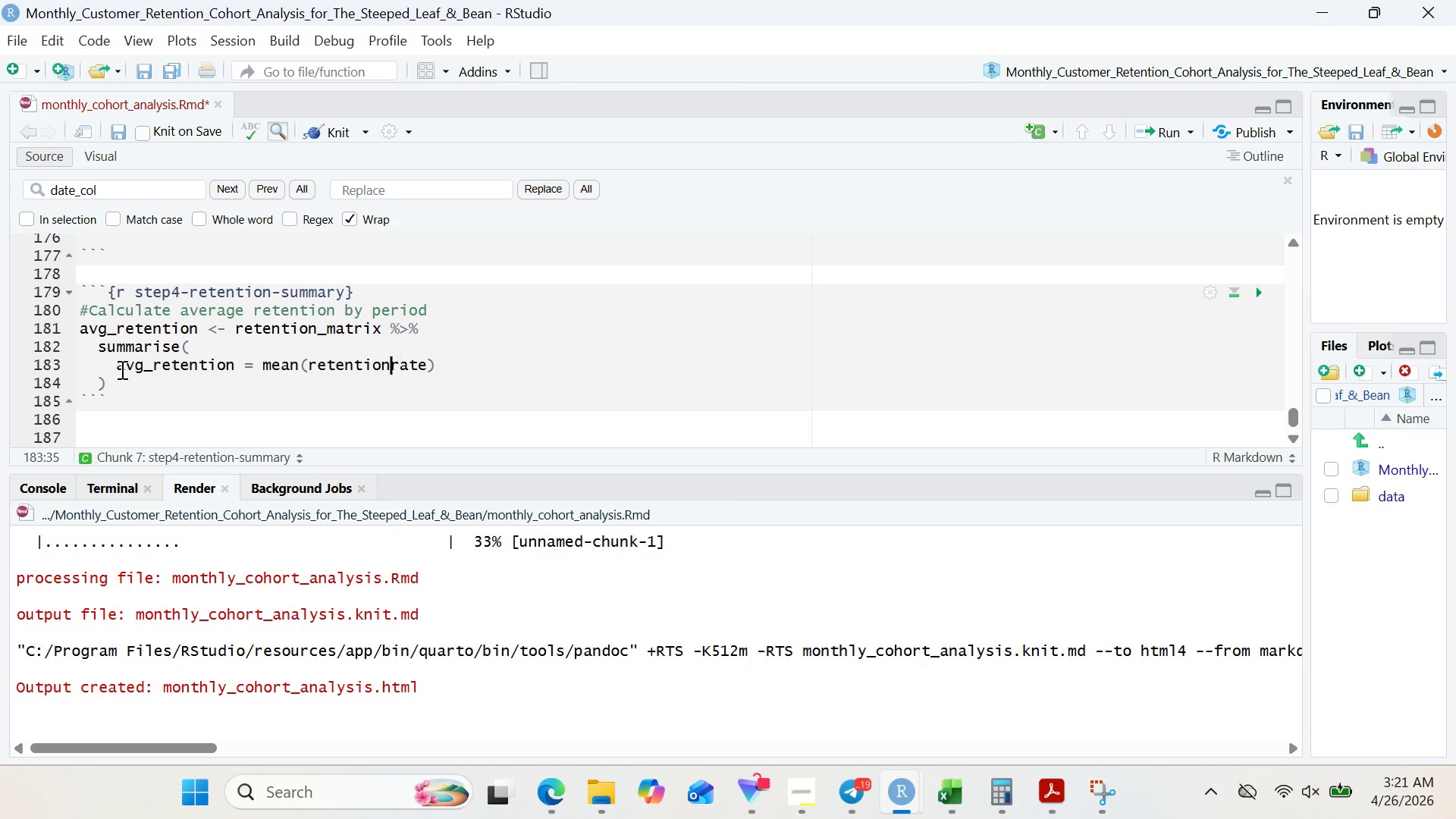 
key(ArrowLeft)
 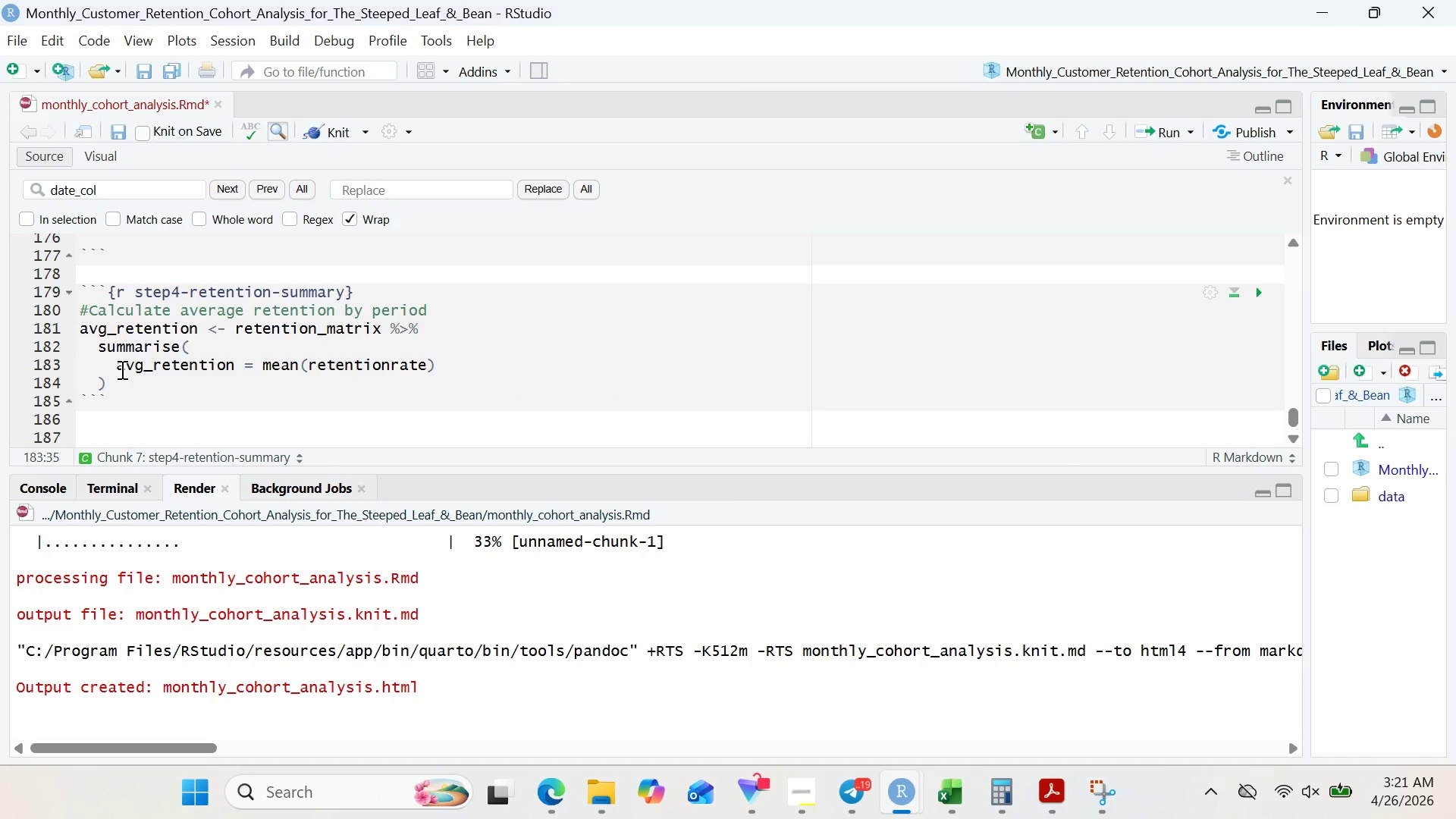 
key(Shift+Minus)
 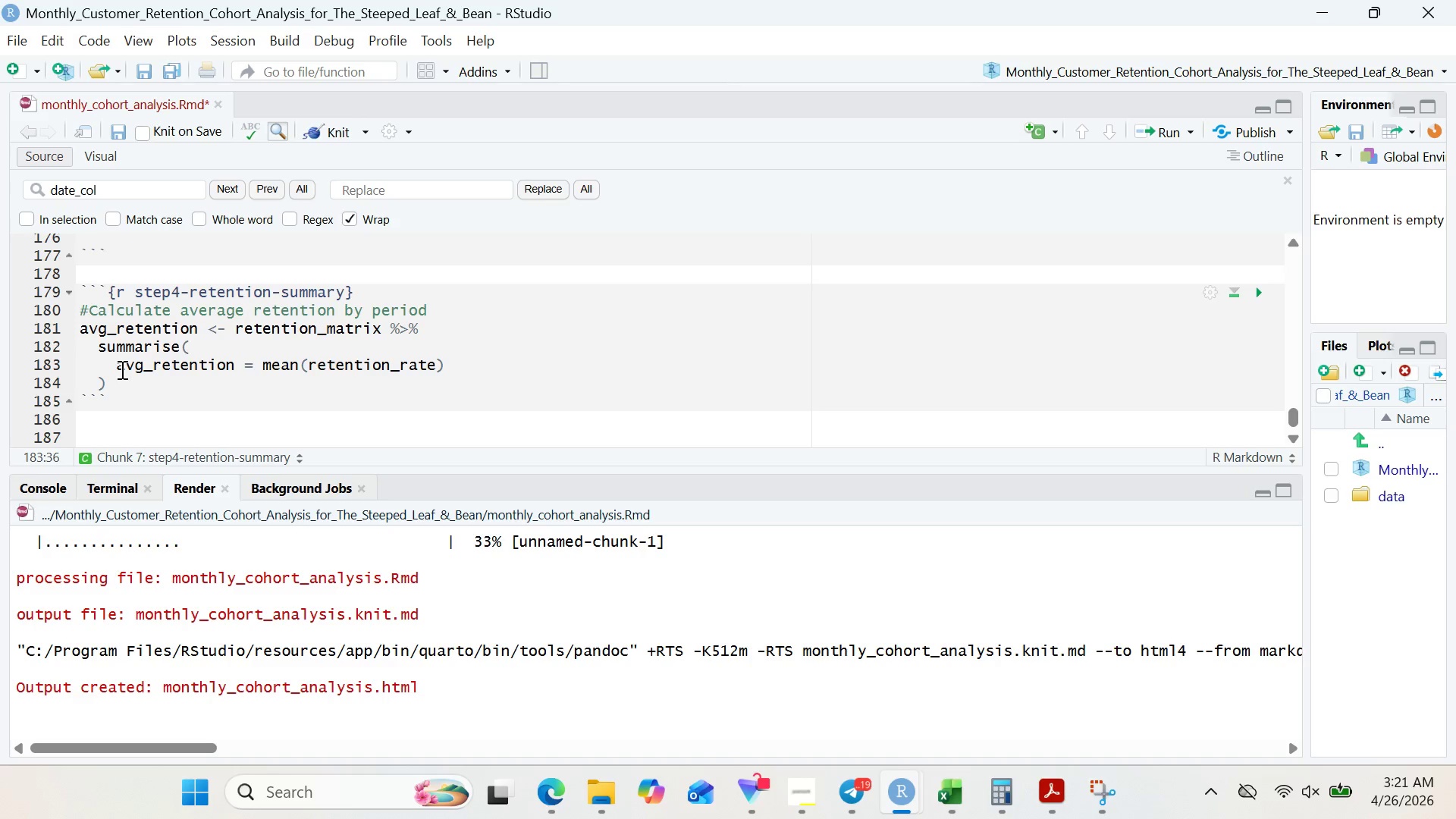 
key(ArrowRight)
 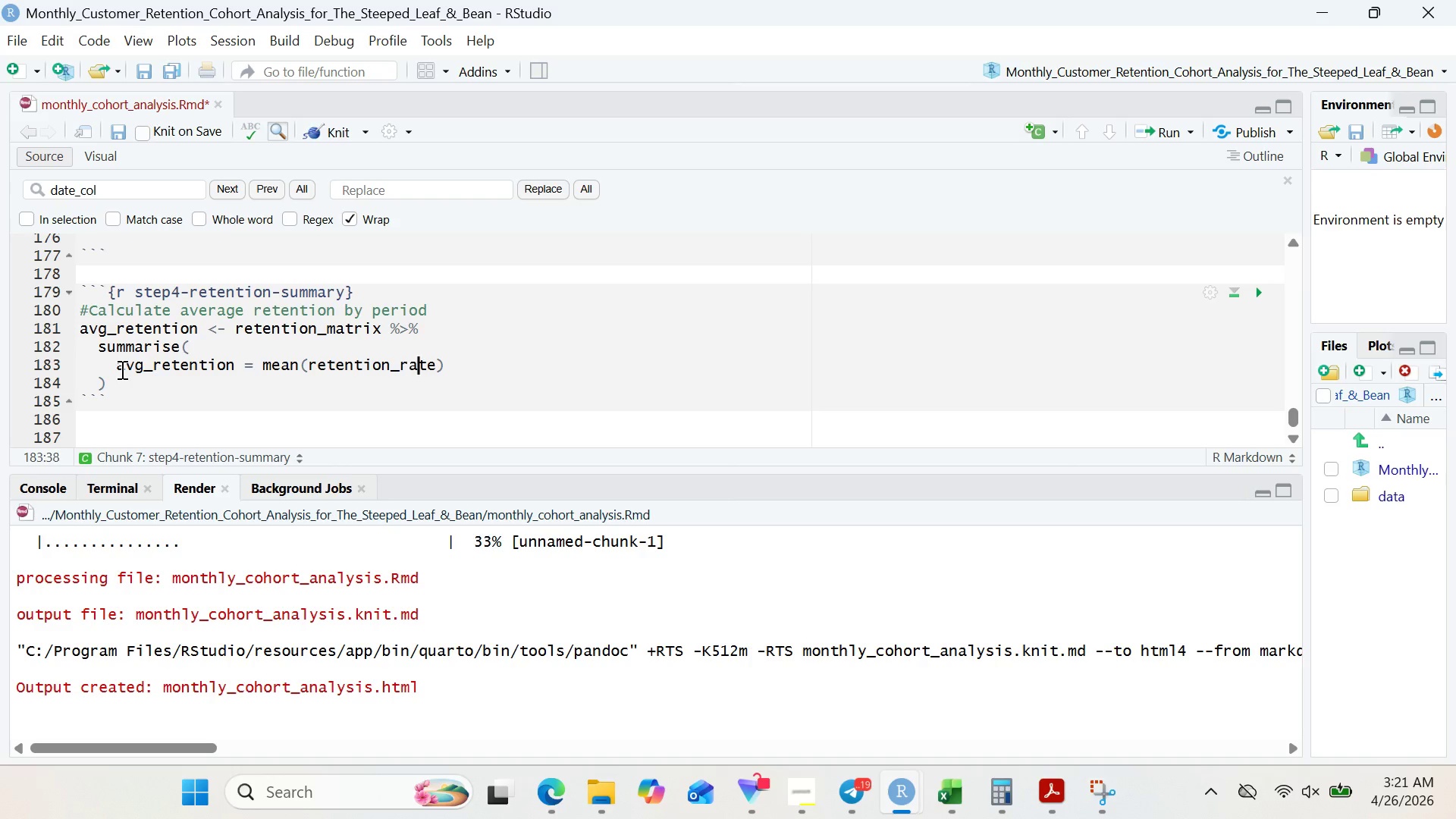 
key(ArrowRight)
 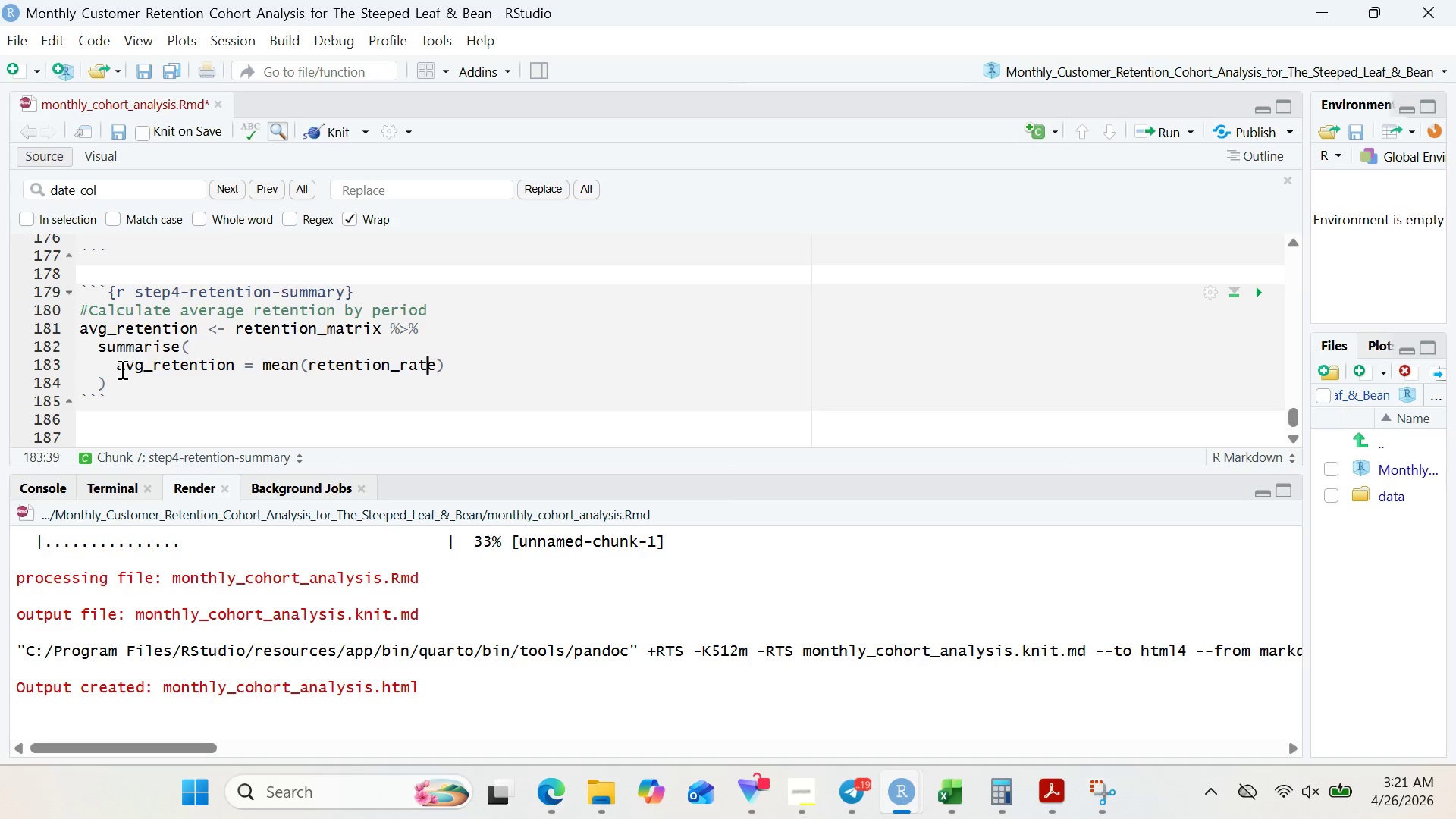 
key(ArrowRight)
 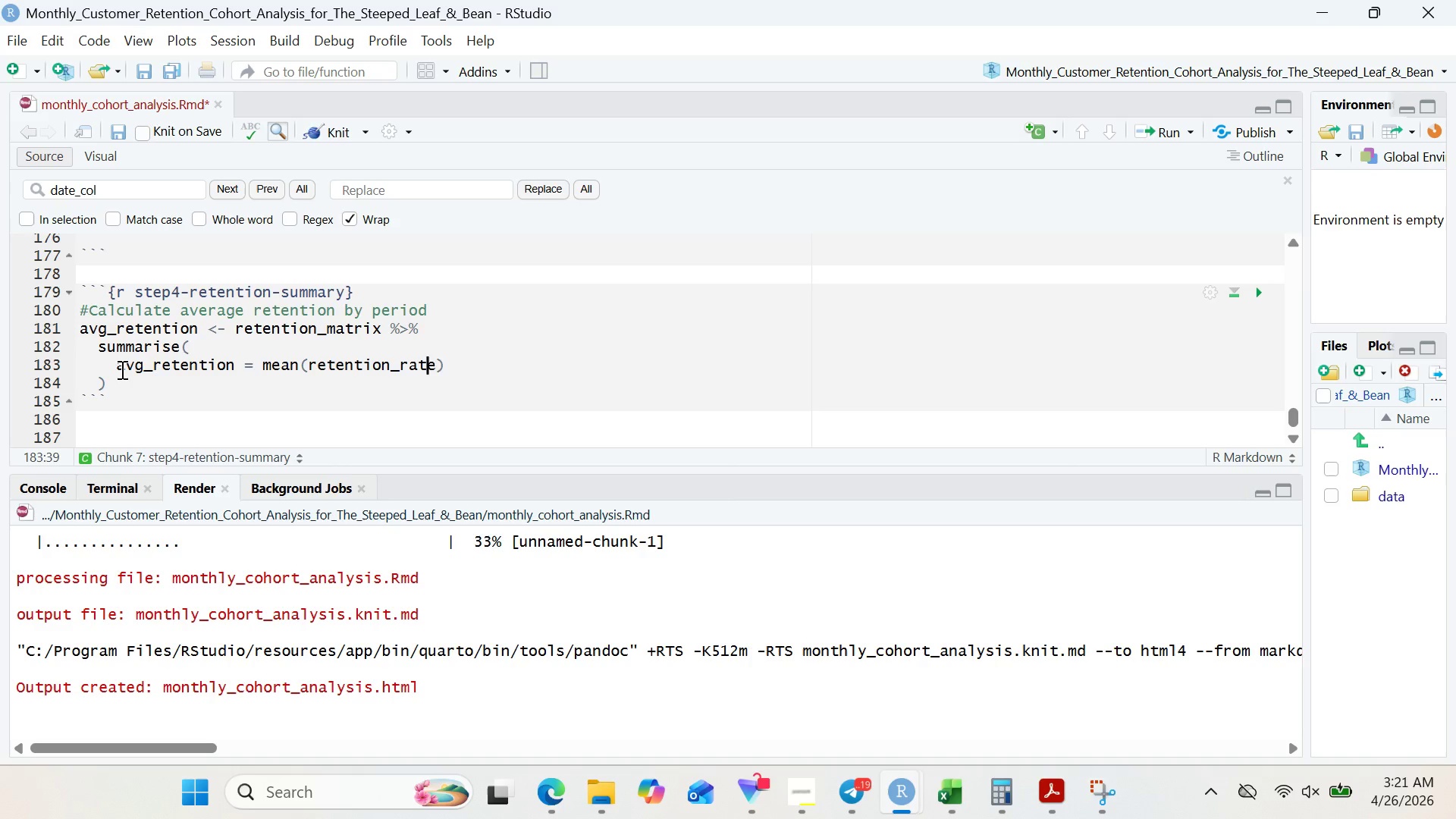 
key(ArrowRight)
 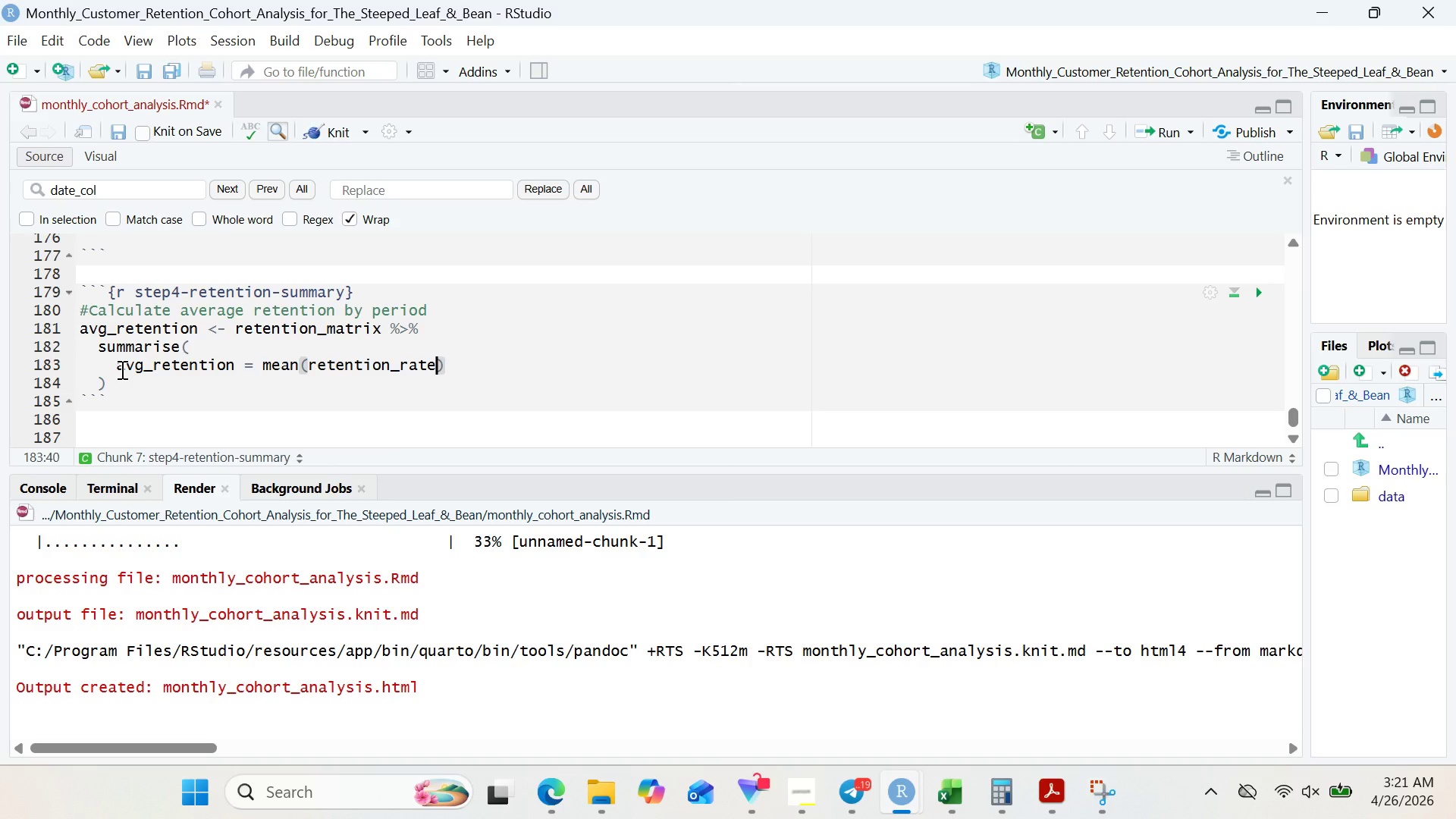 
type(,ma.rm)
 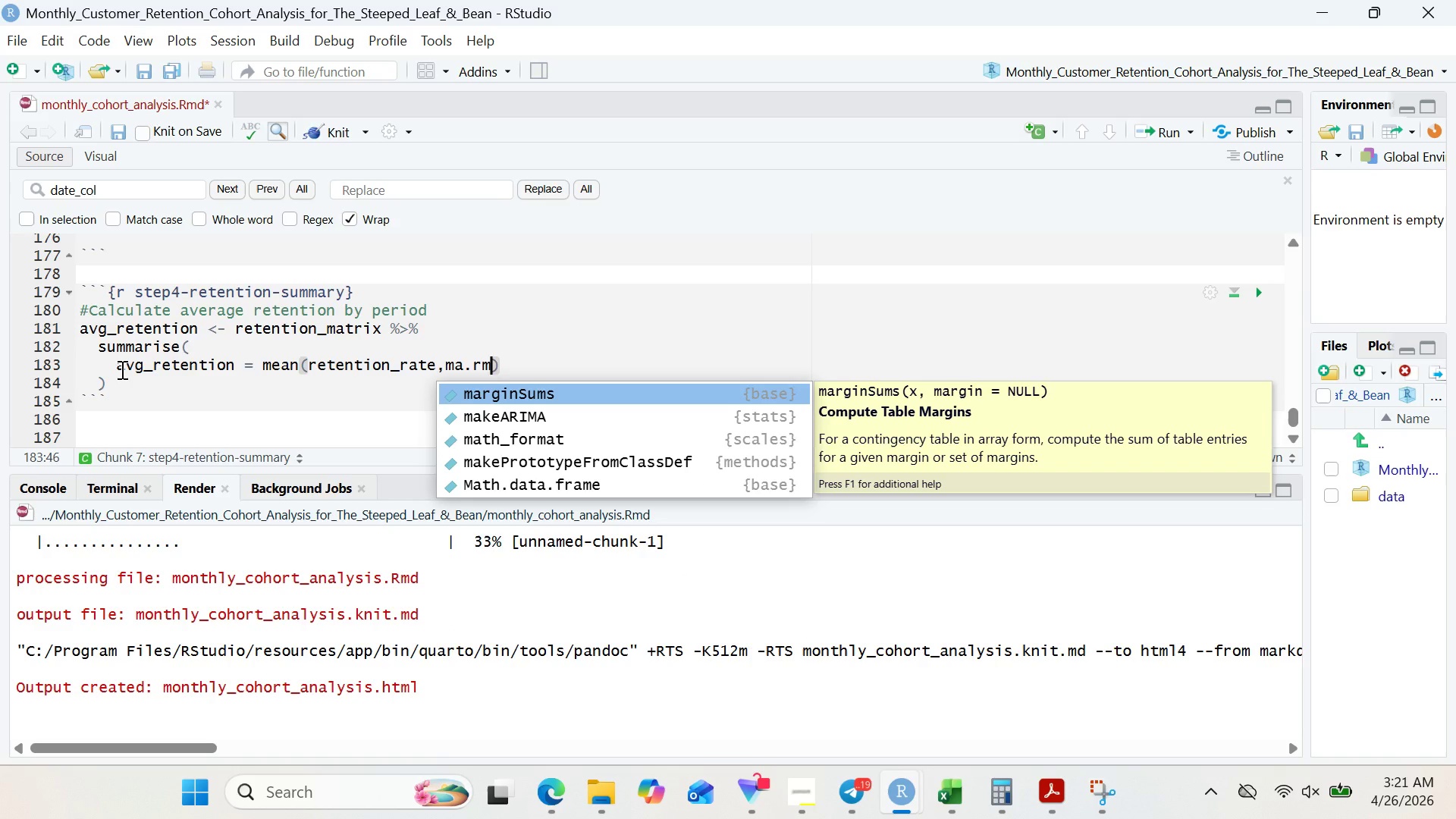 
key(ArrowLeft)
 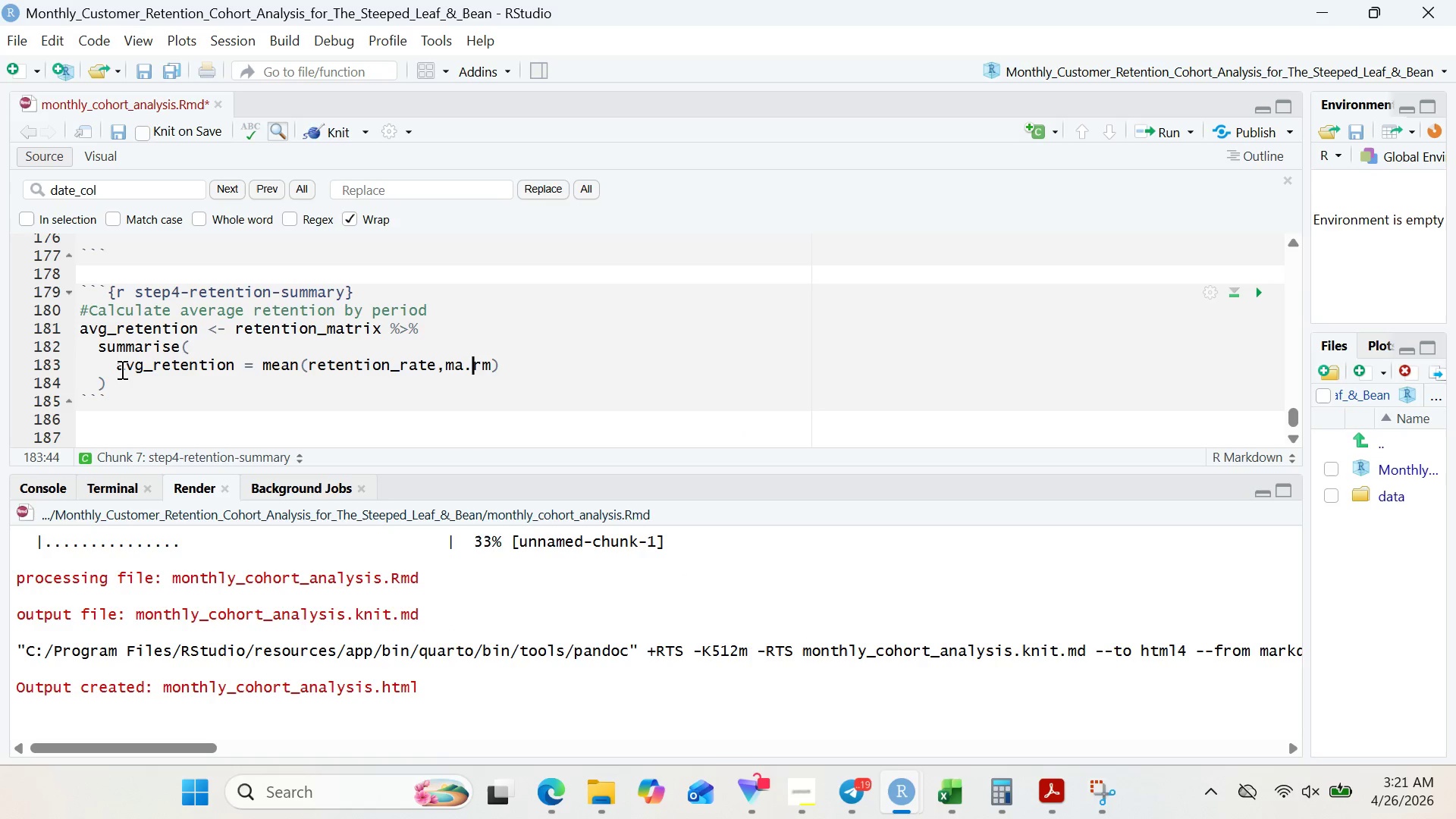 
key(ArrowLeft)
 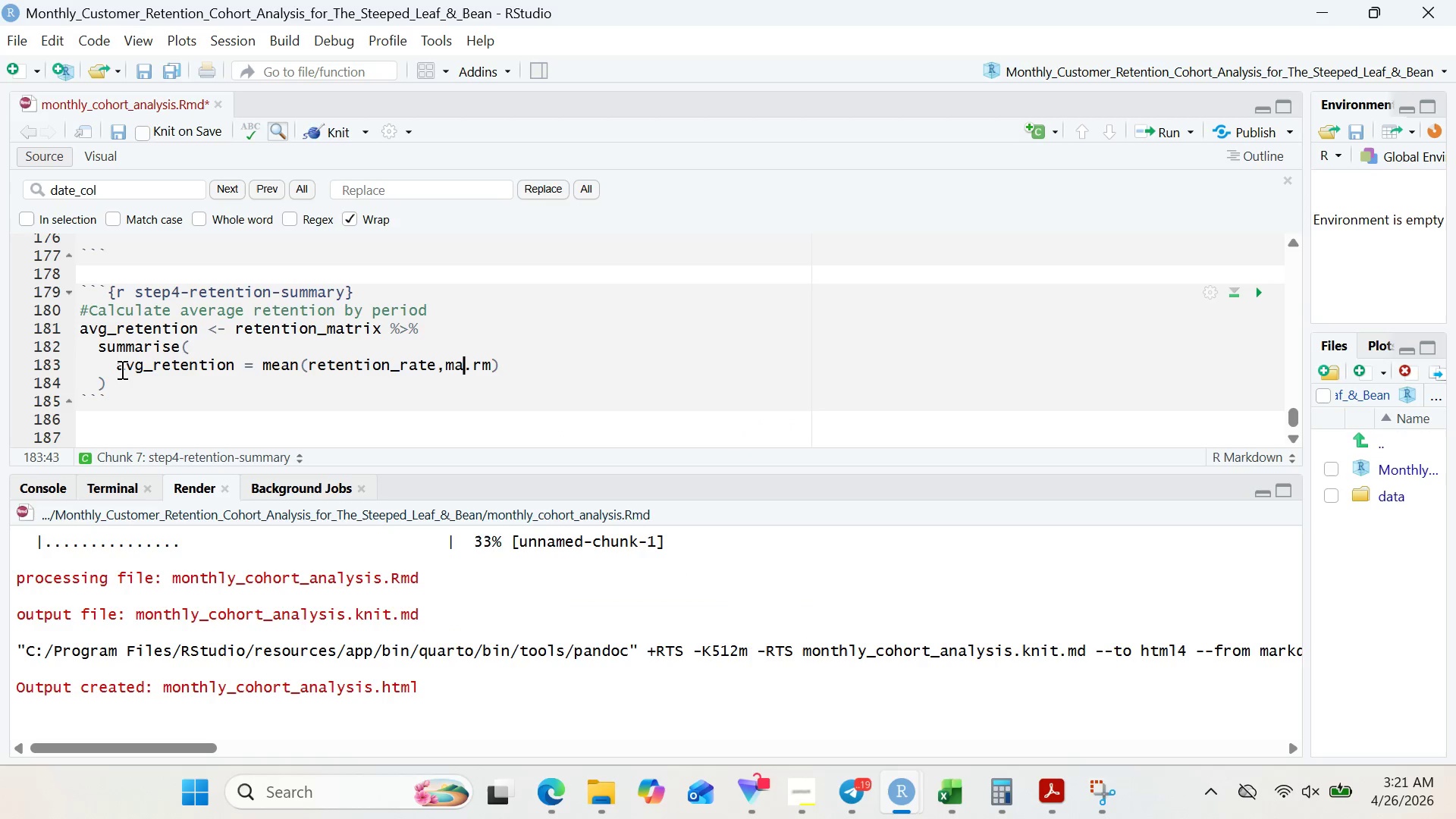 
key(ArrowLeft)
 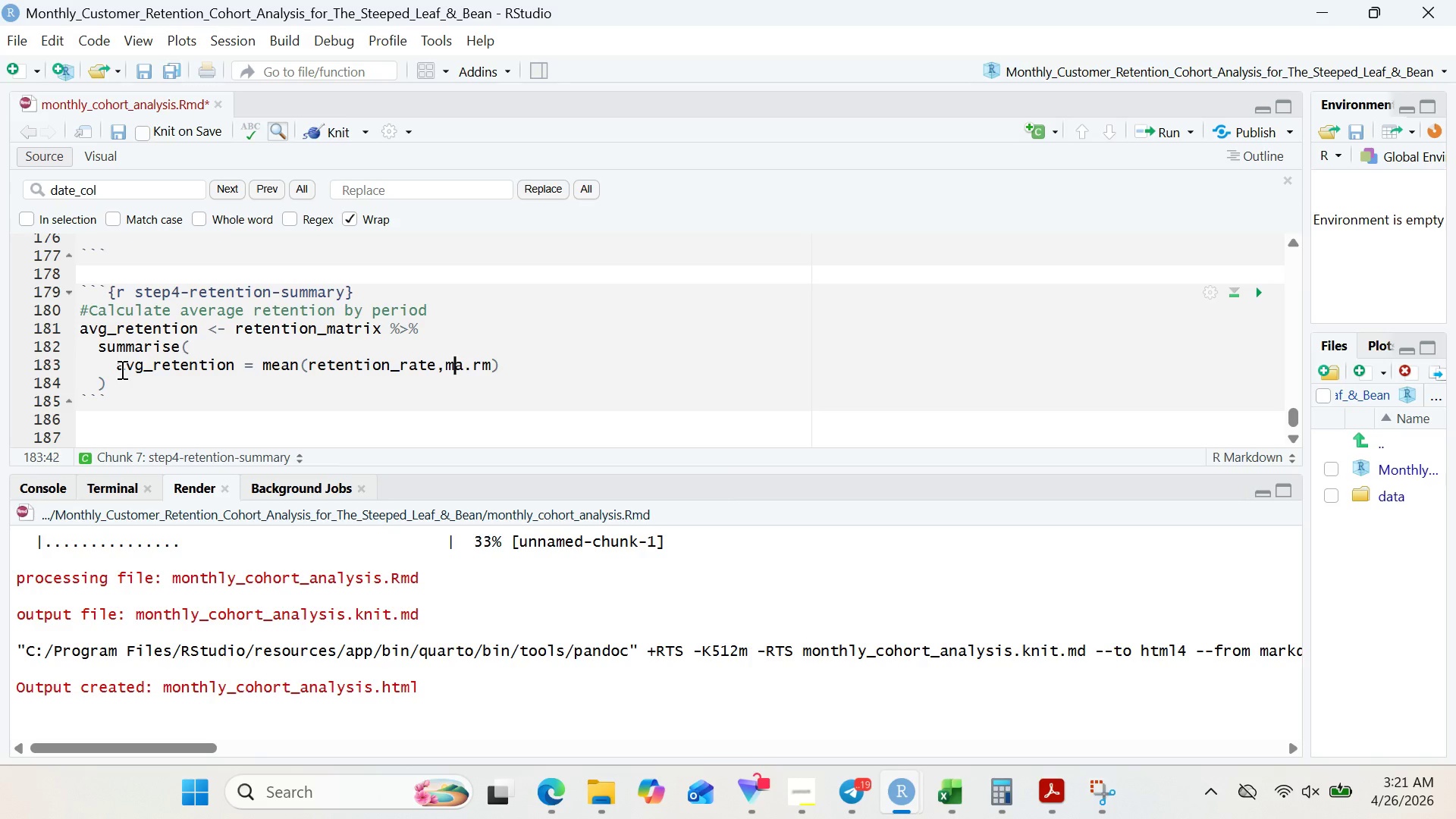 
key(ArrowLeft)
 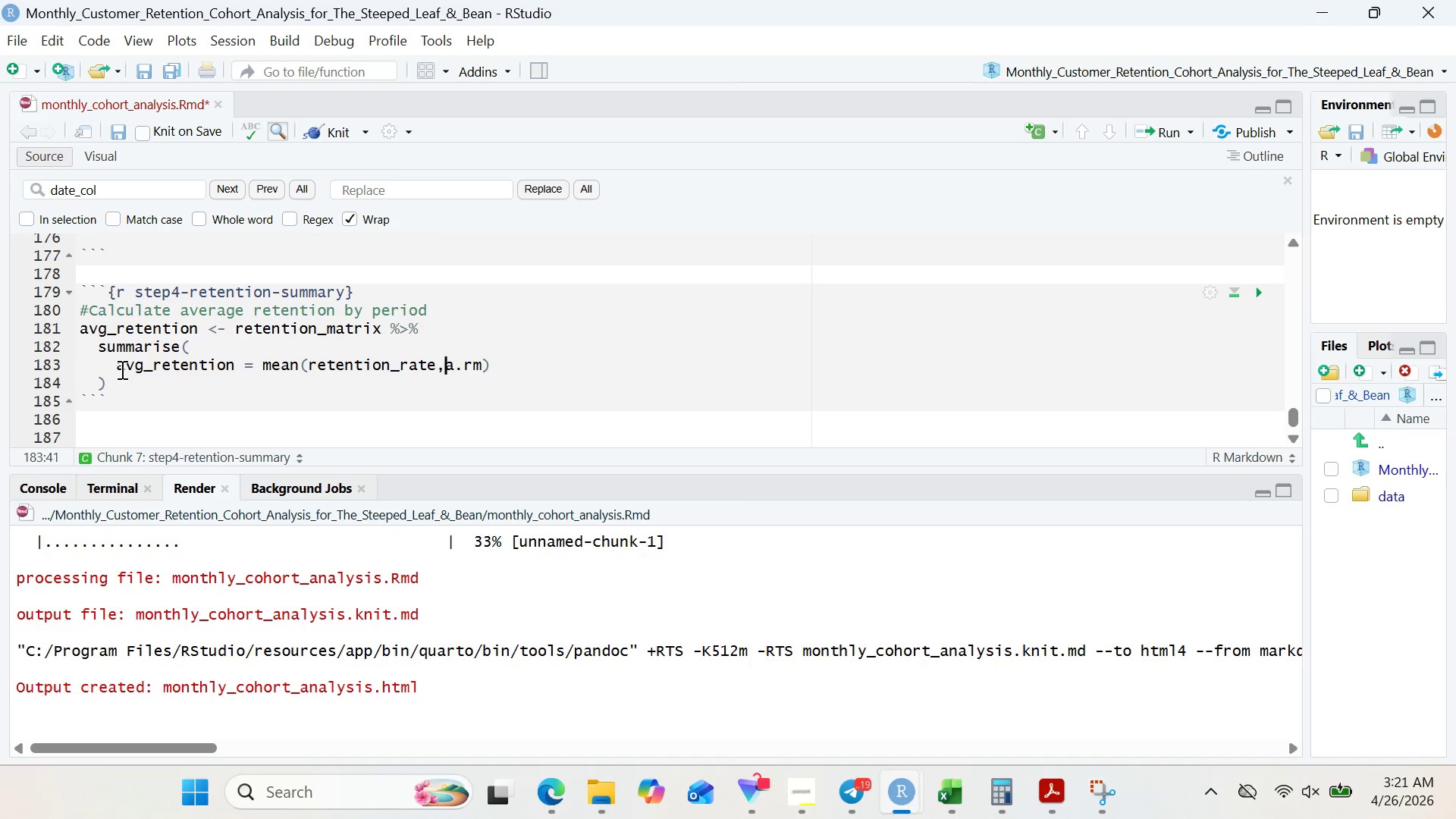 
key(Backspace)
 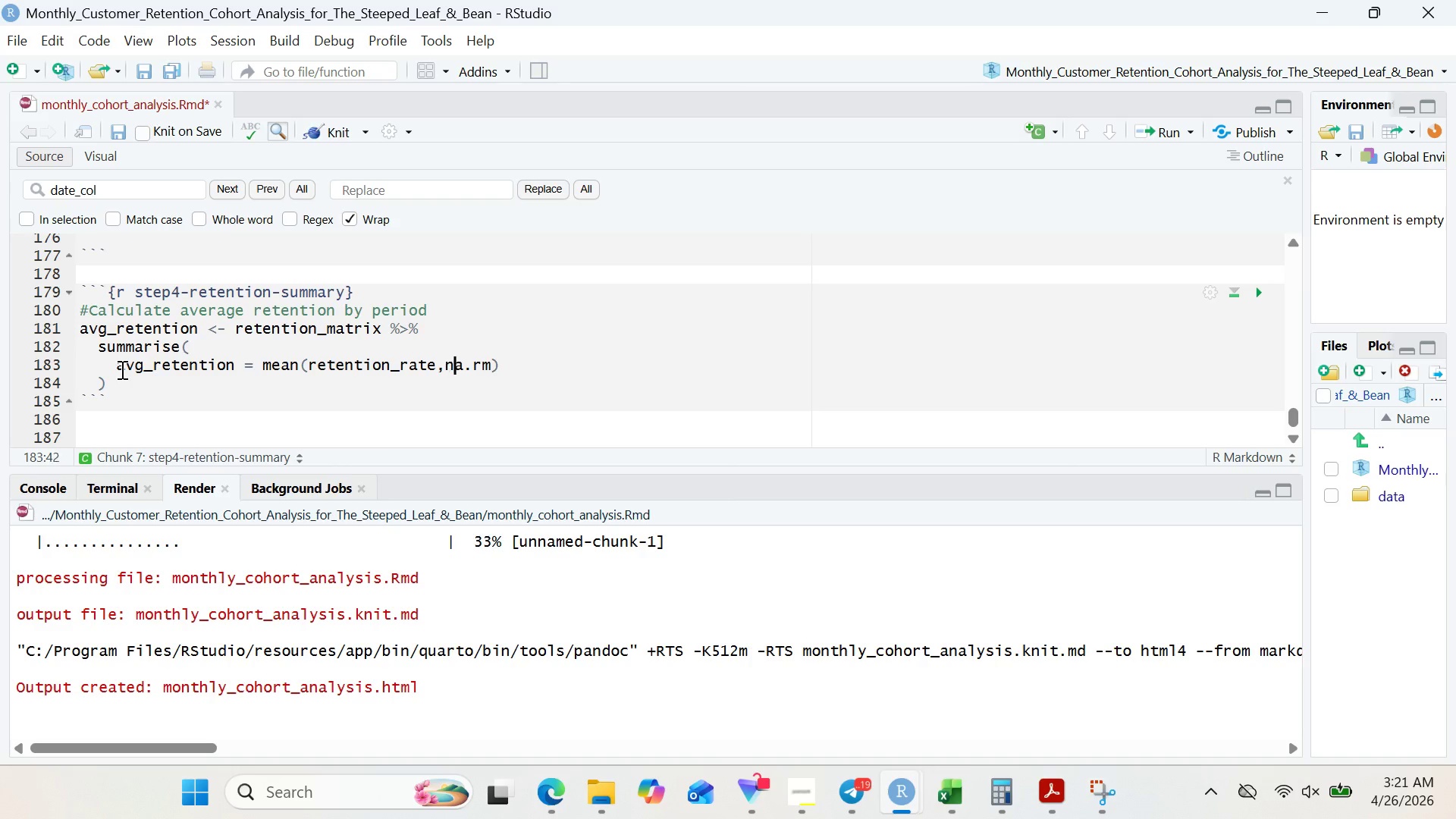 
key(N)
 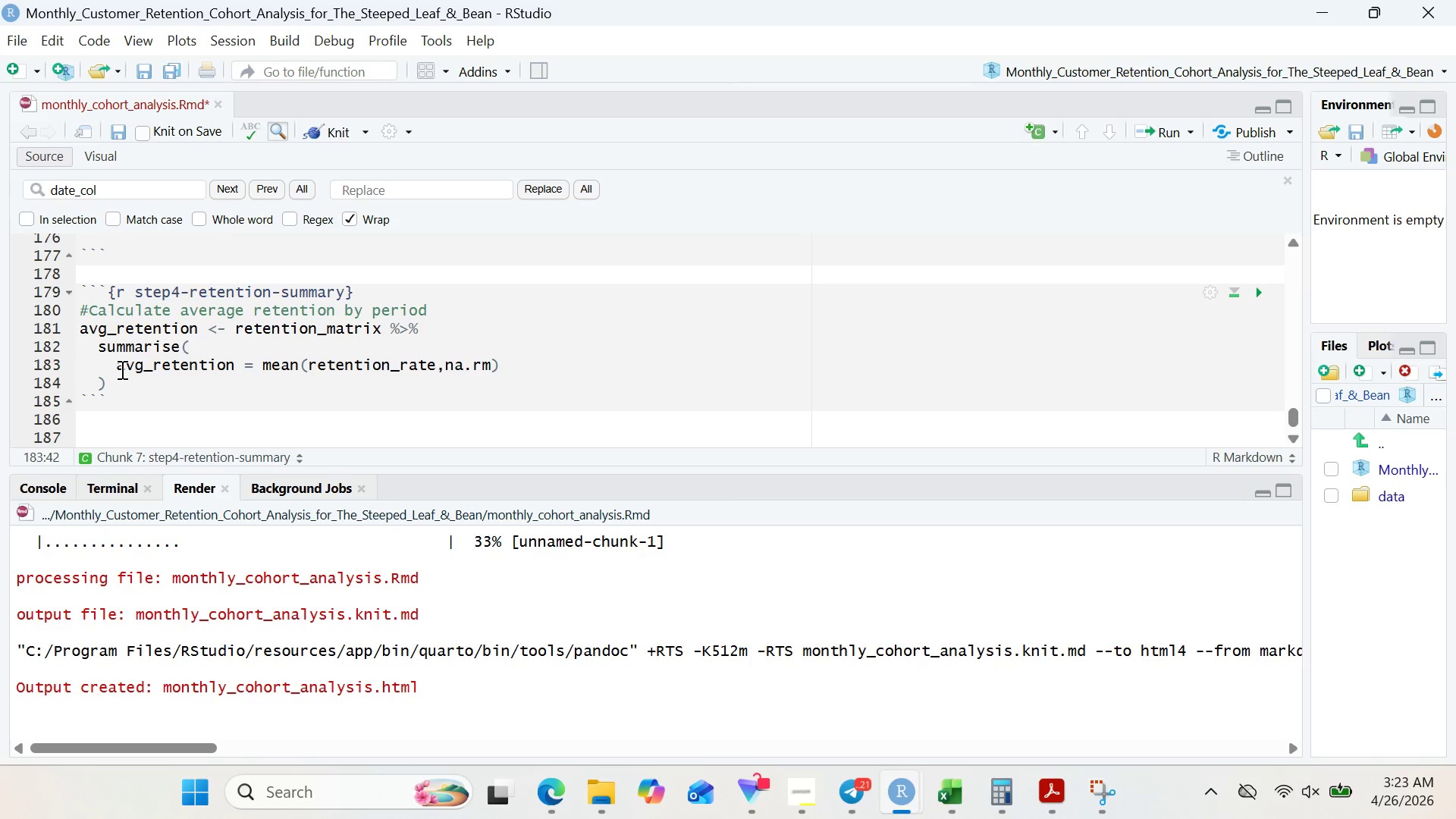 
wait(121.81)
 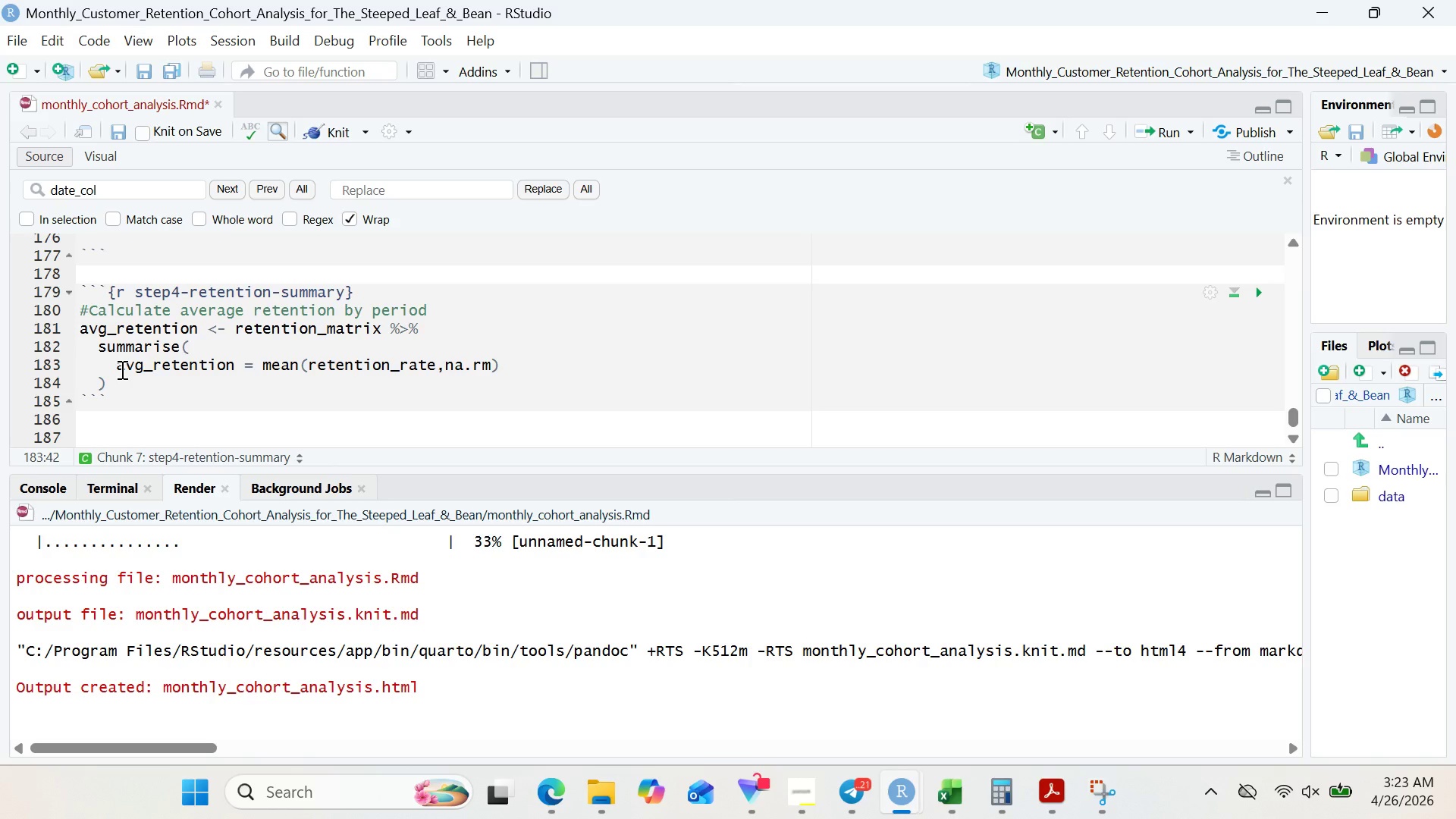 
left_click([443, 363])
 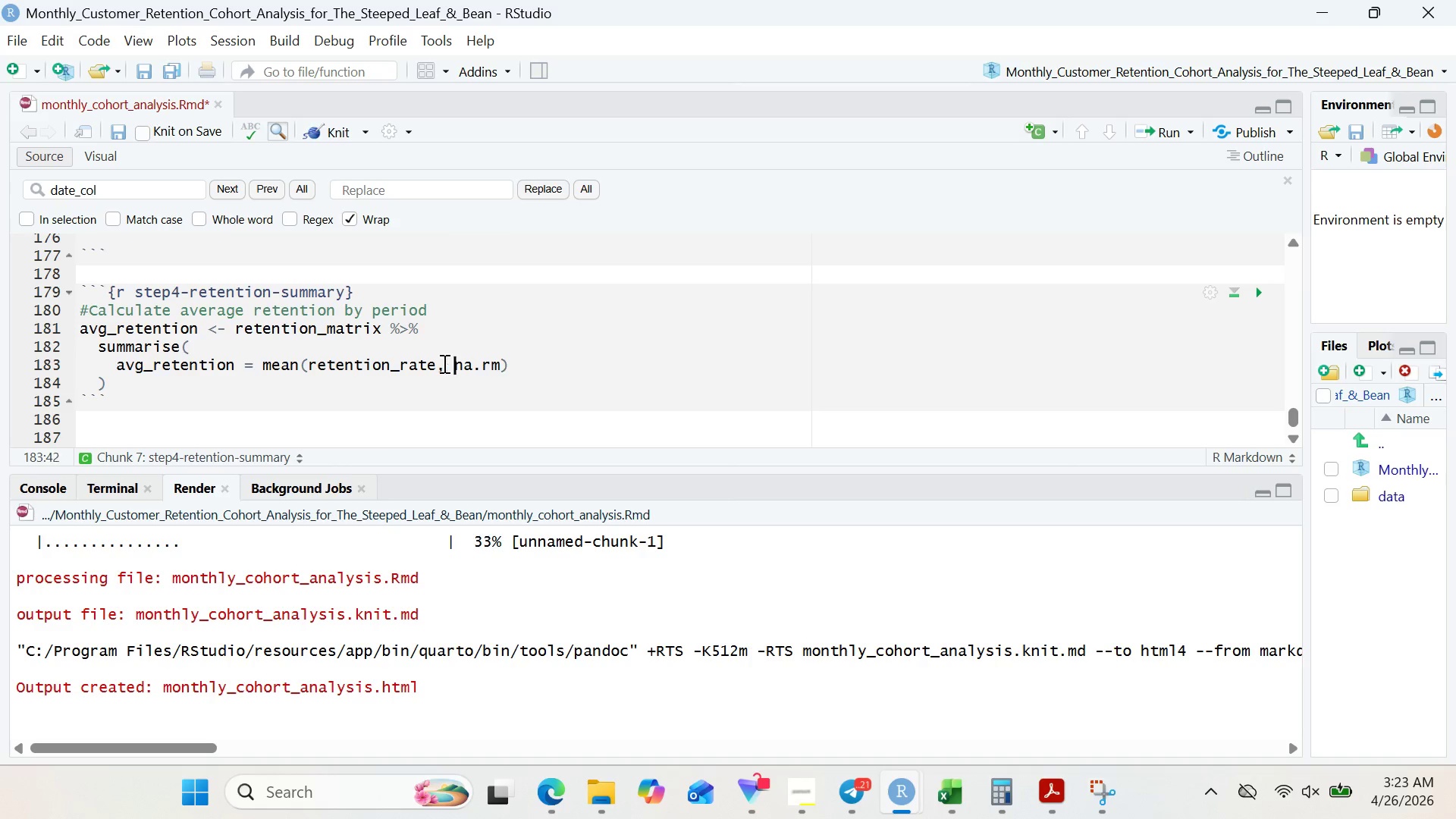 
key(Space)
 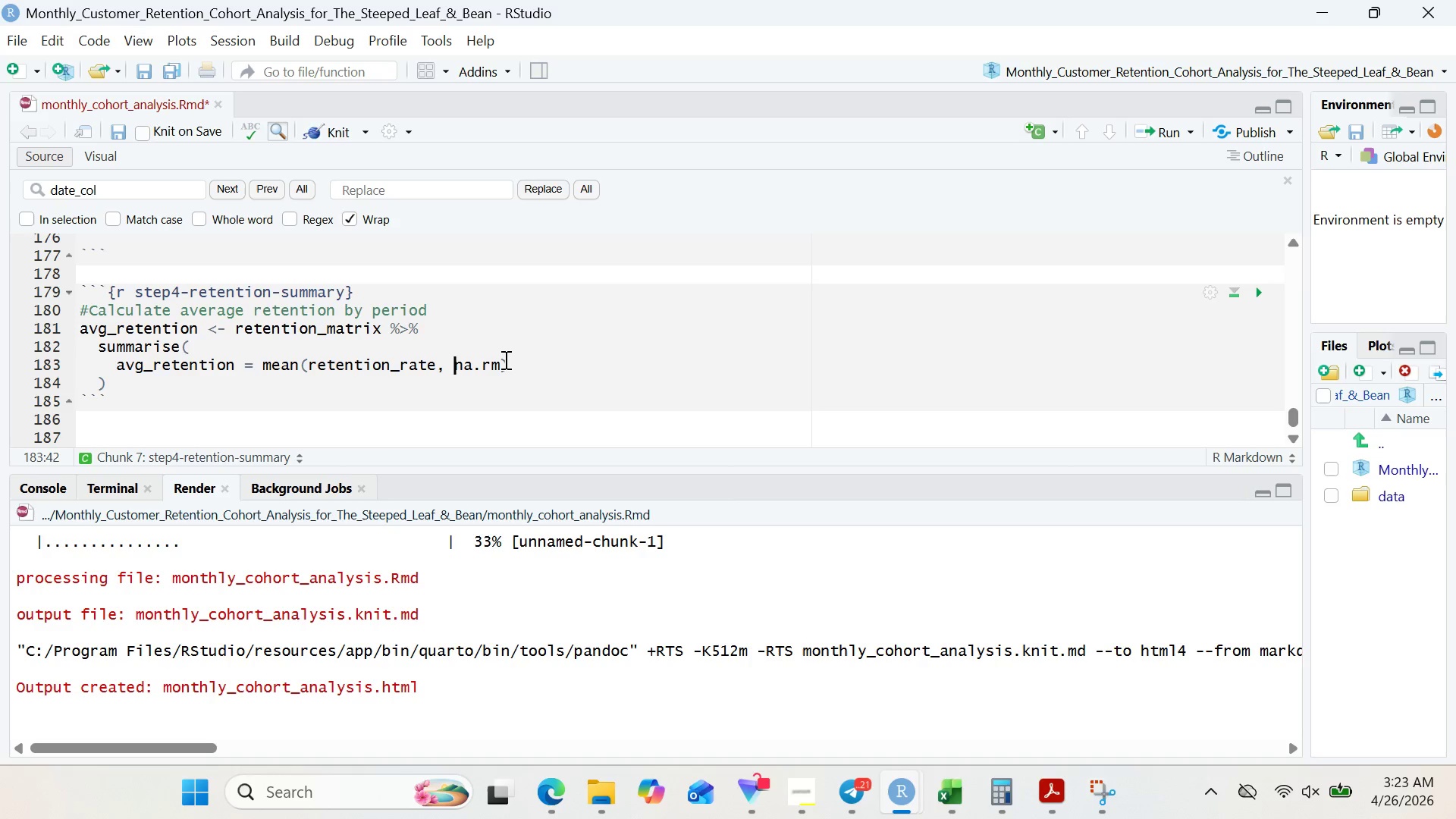 
left_click([504, 359])
 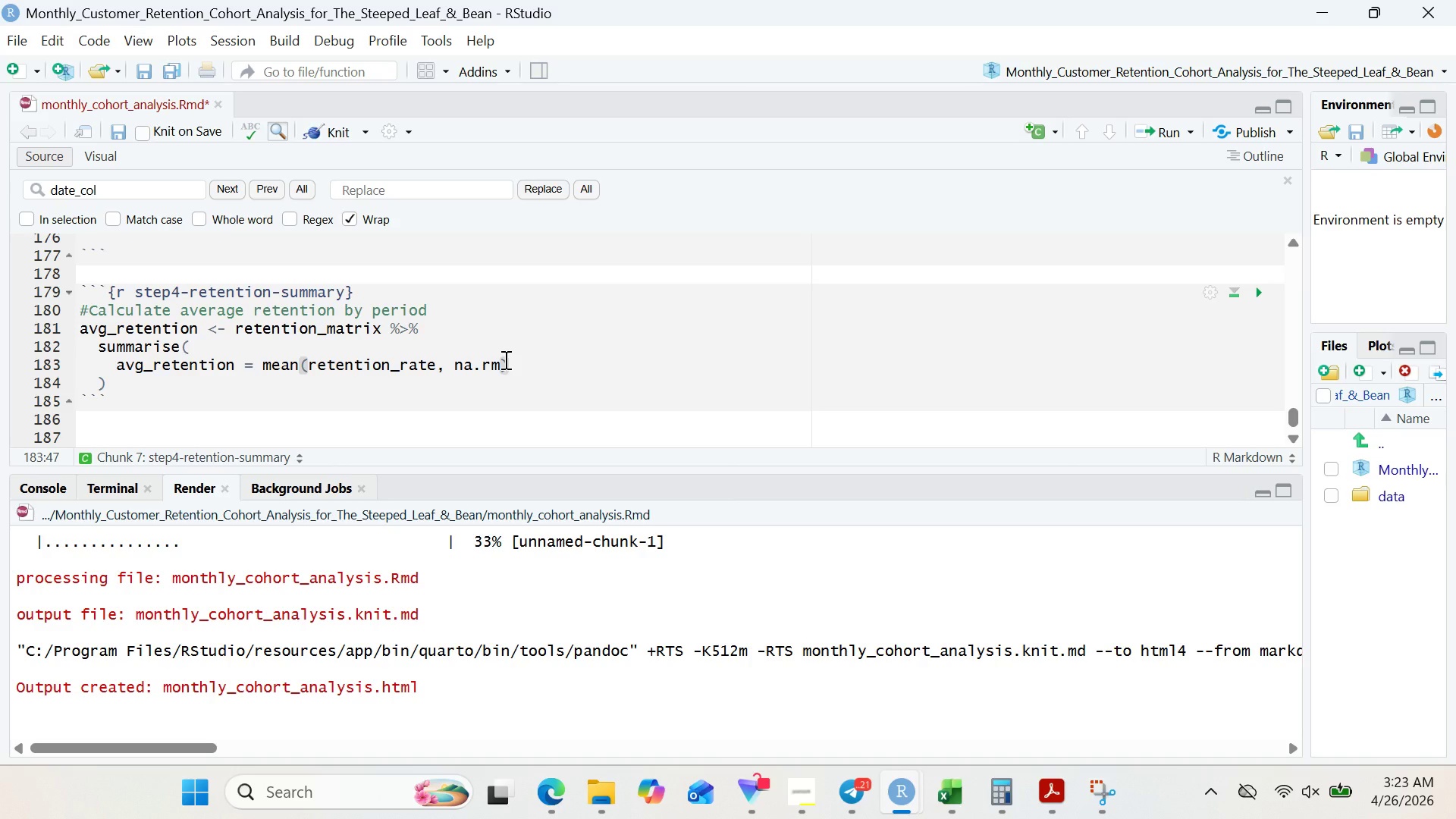 
type( = TRUE)
 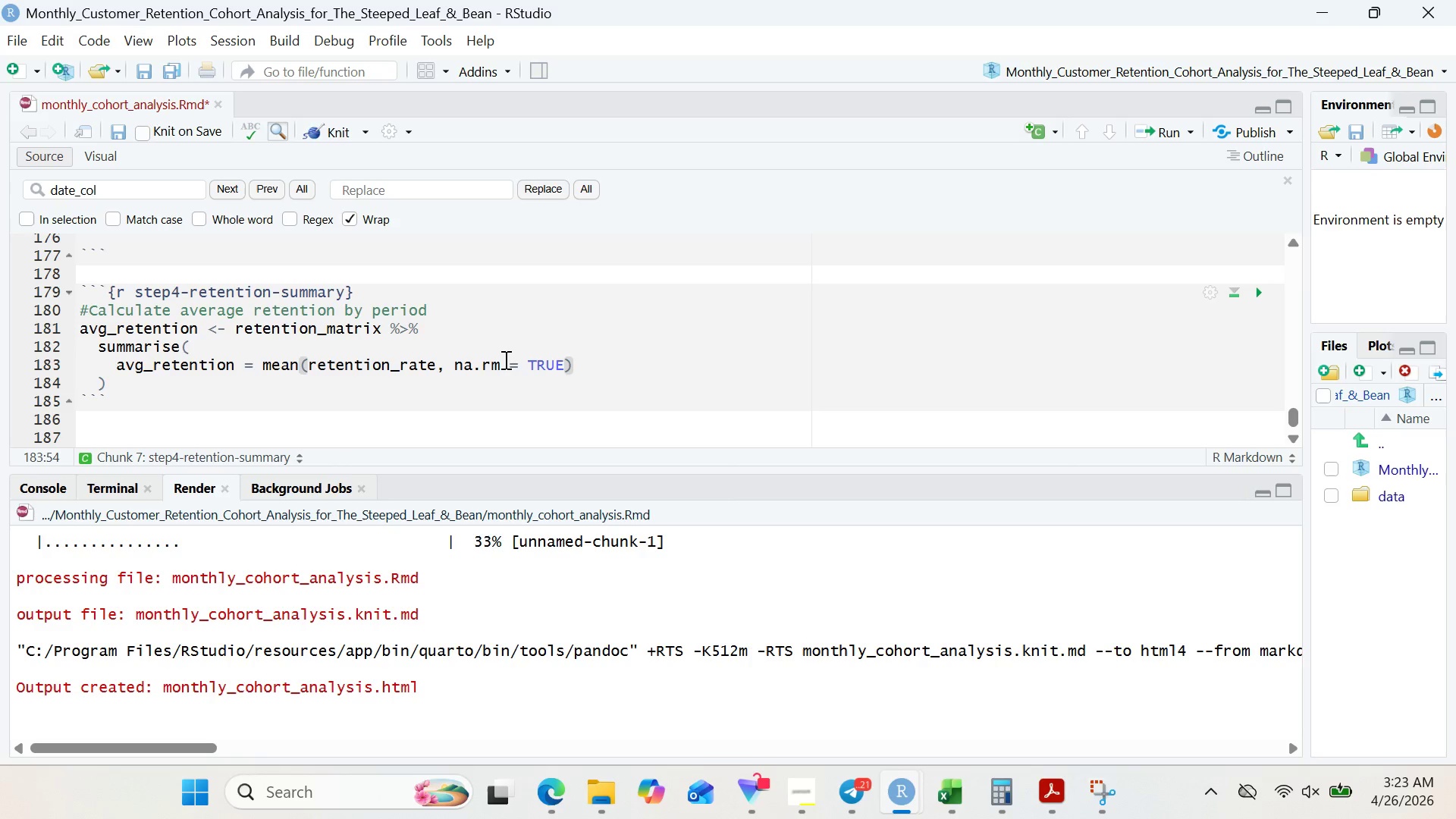 
key(ArrowRight)
 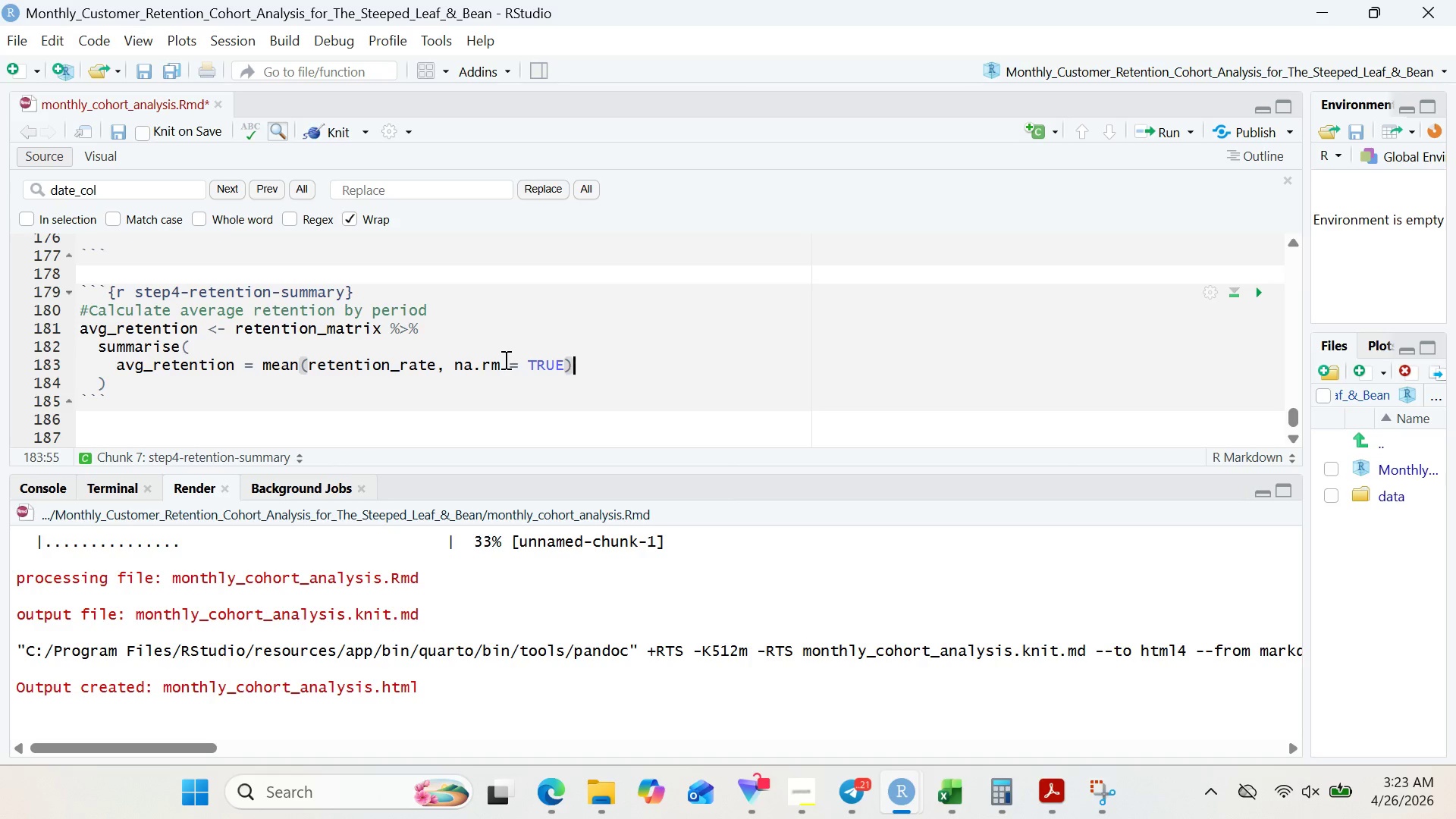 
key(Comma)
 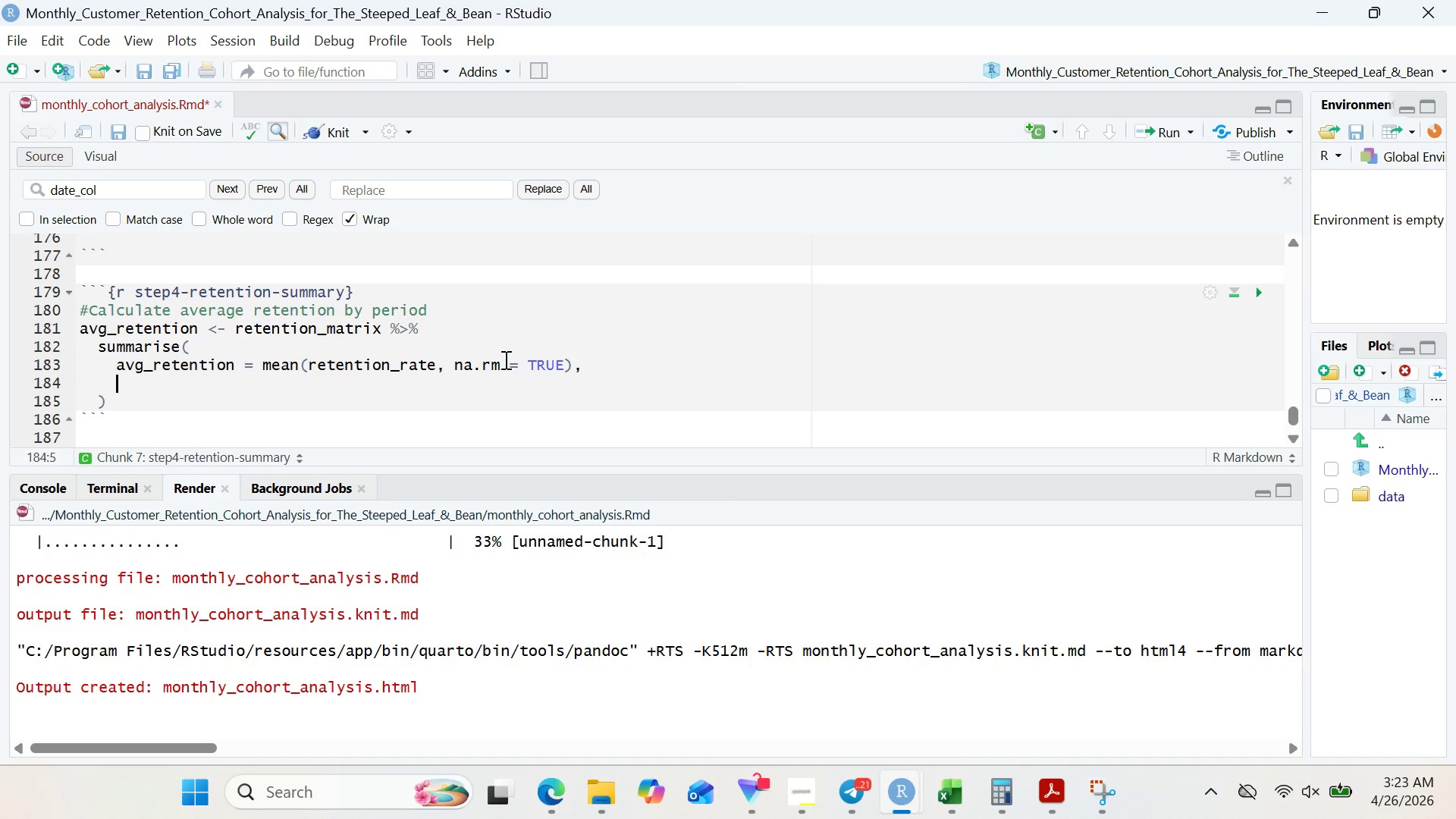 
key(Enter)
 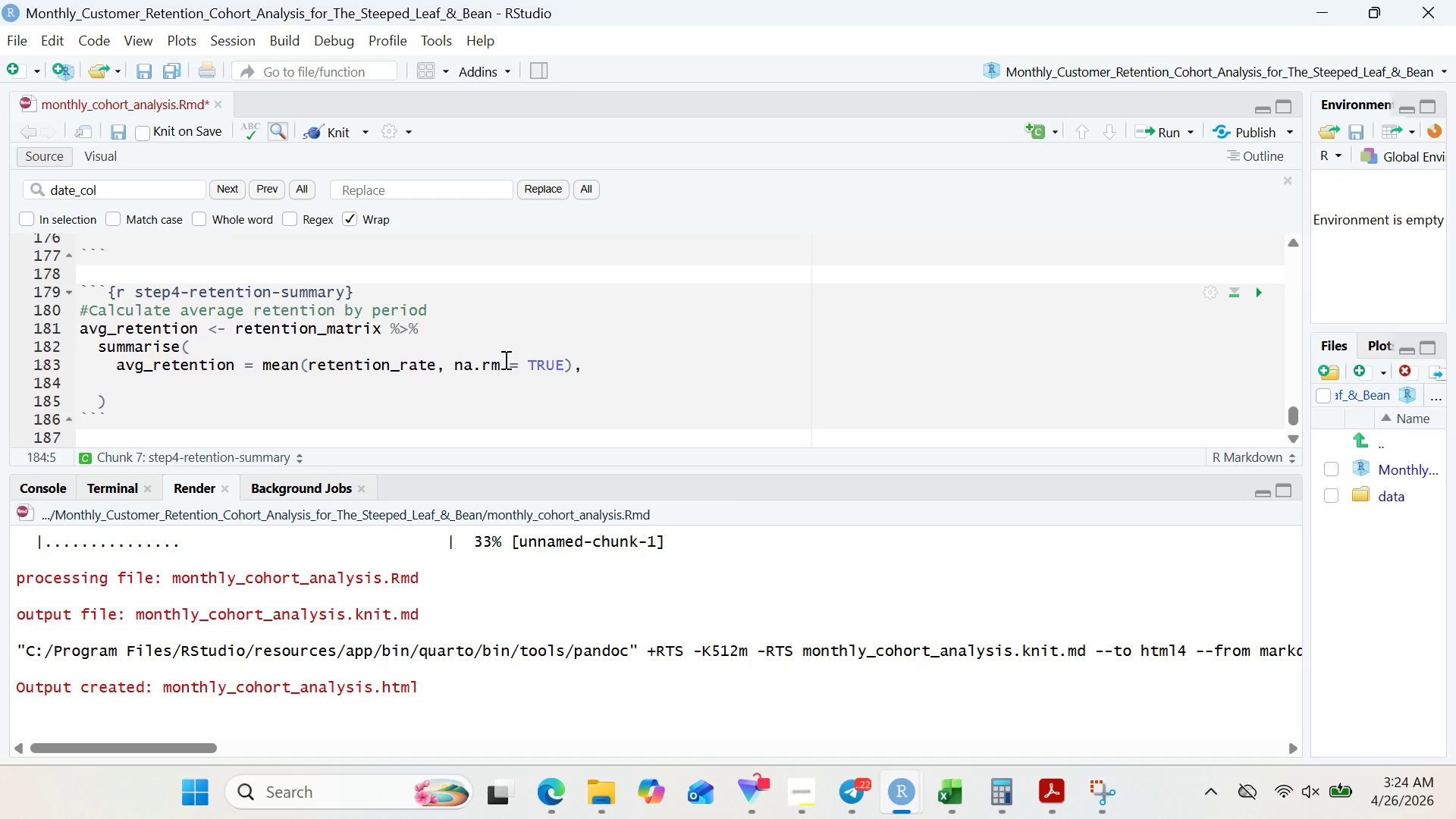 
wait(56.78)
 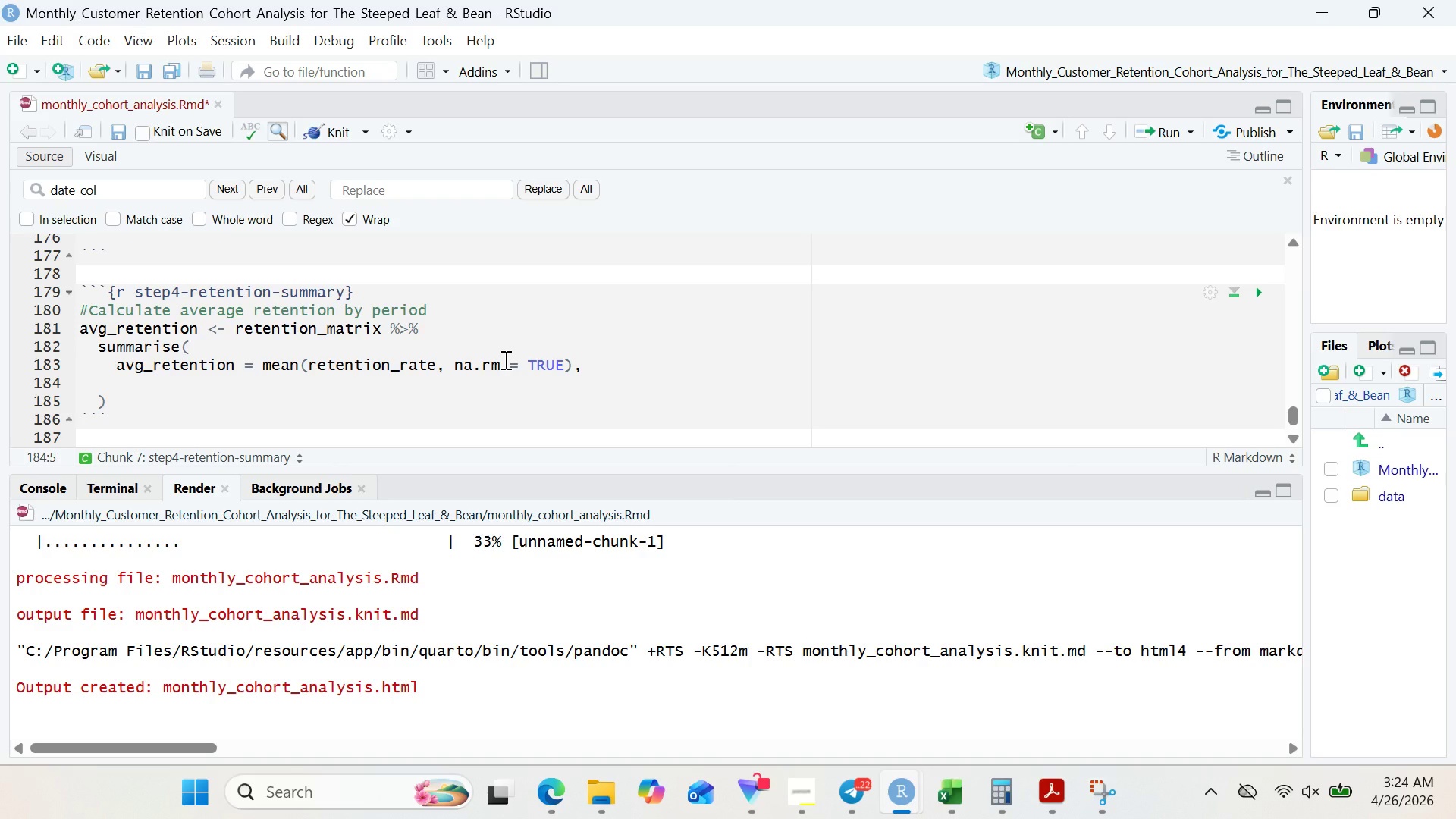 
left_click_drag(start_coordinate=[115, 365], to_coordinate=[121, 367])
 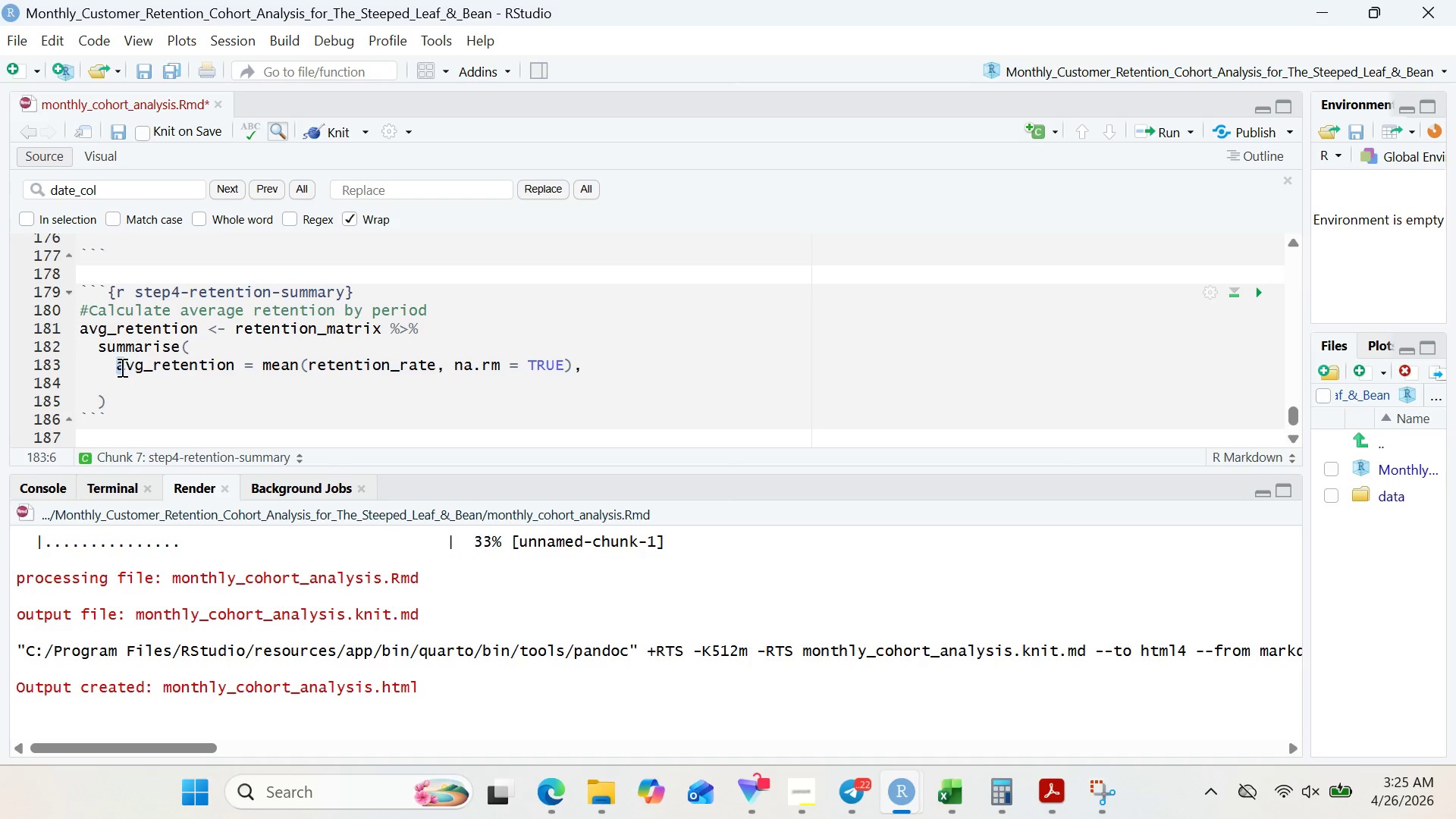 
wait(14.06)
 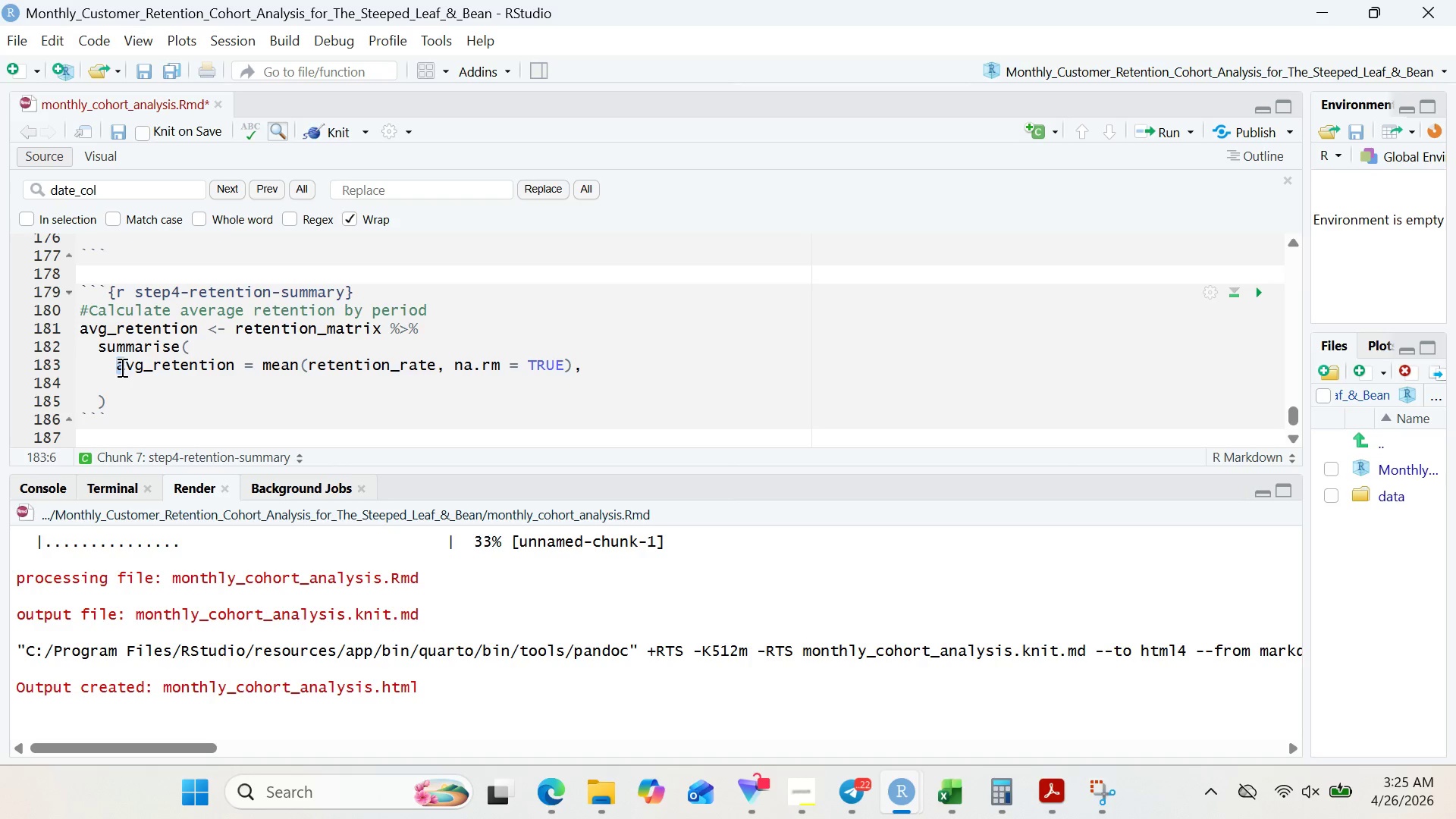 
left_click([121, 367])
 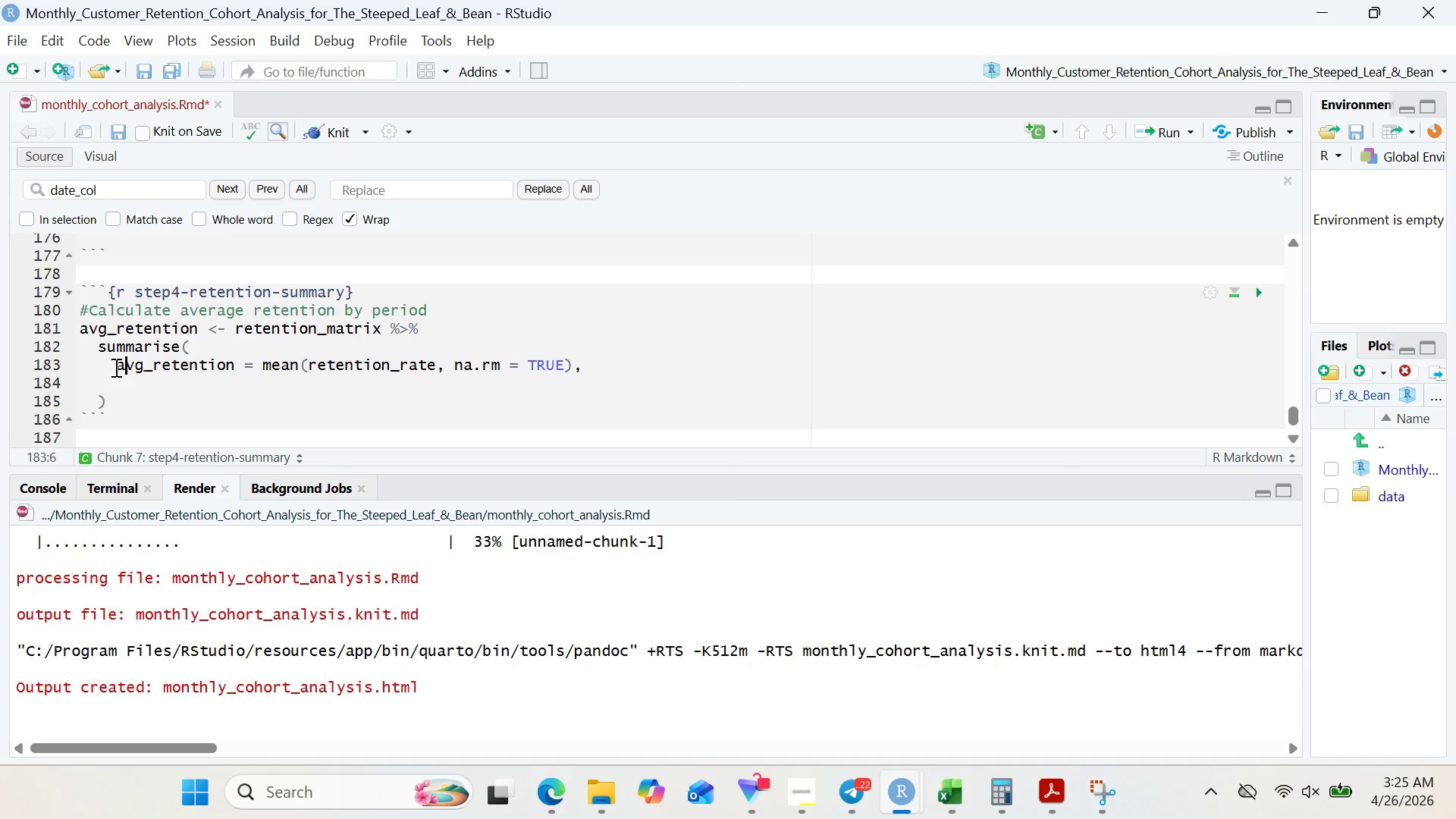 
left_click_drag(start_coordinate=[115, 367], to_coordinate=[620, 373])
 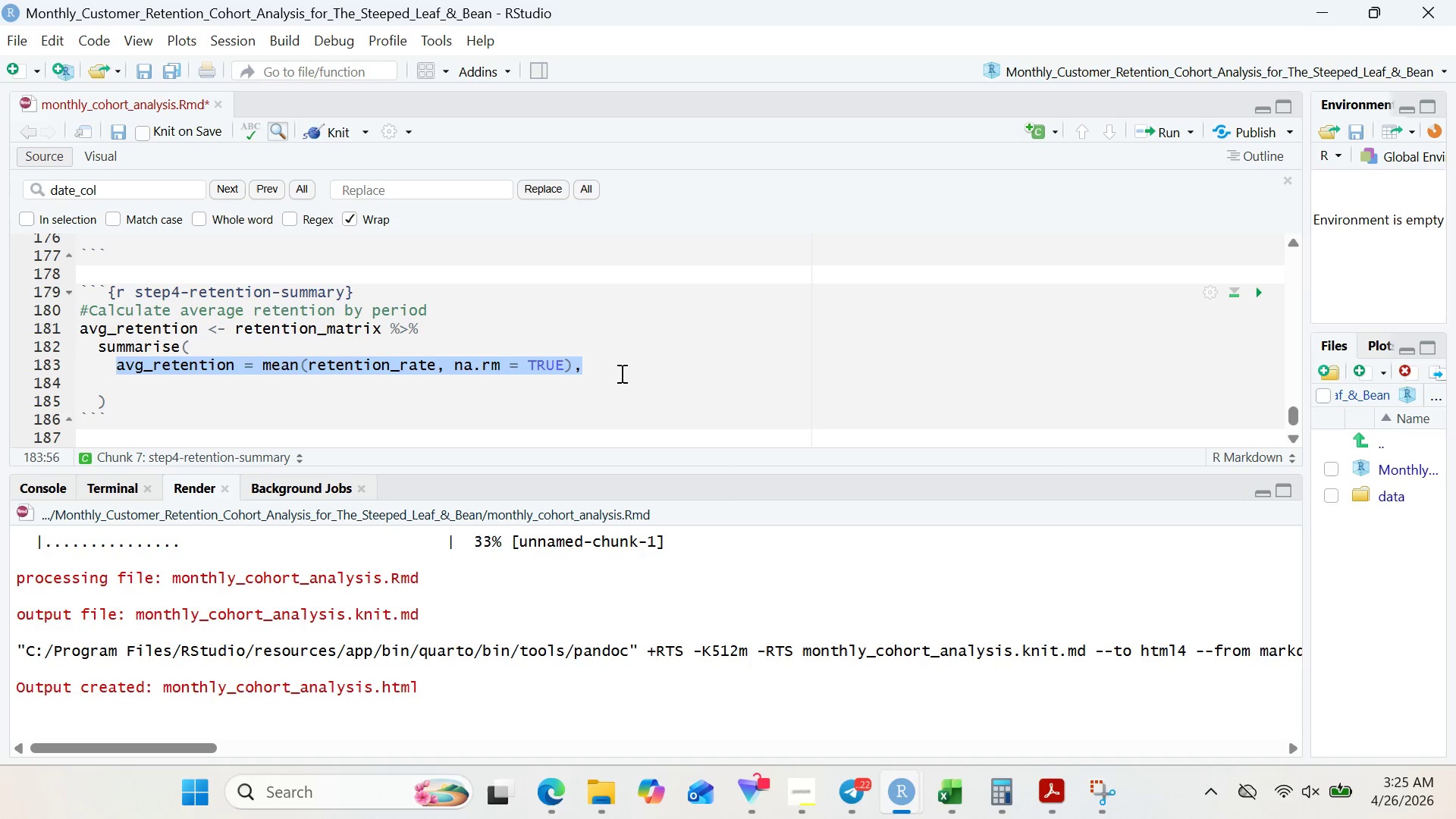 
key(Control+C)
 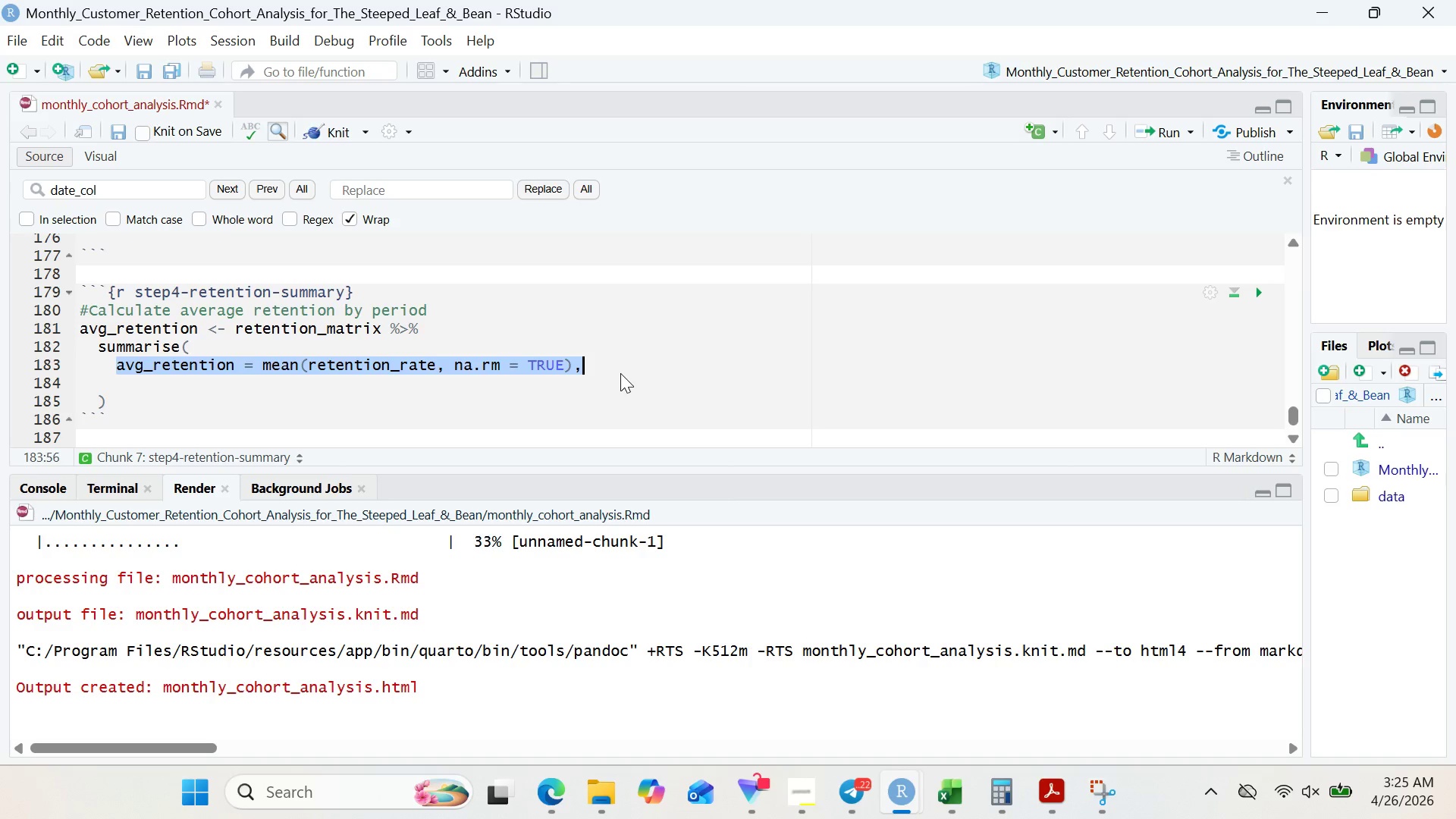 
left_click([620, 373])
 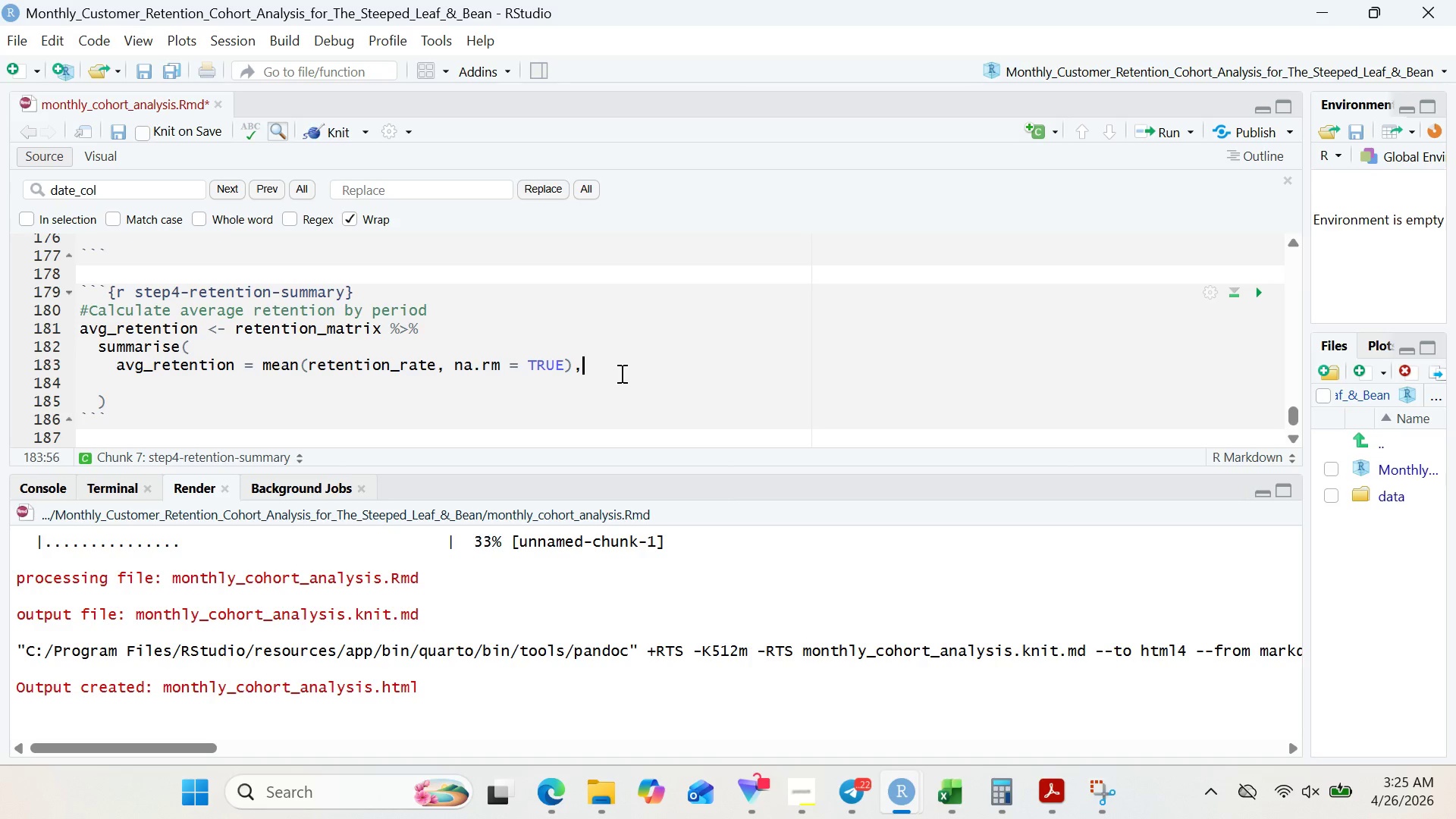 
key(Enter)
 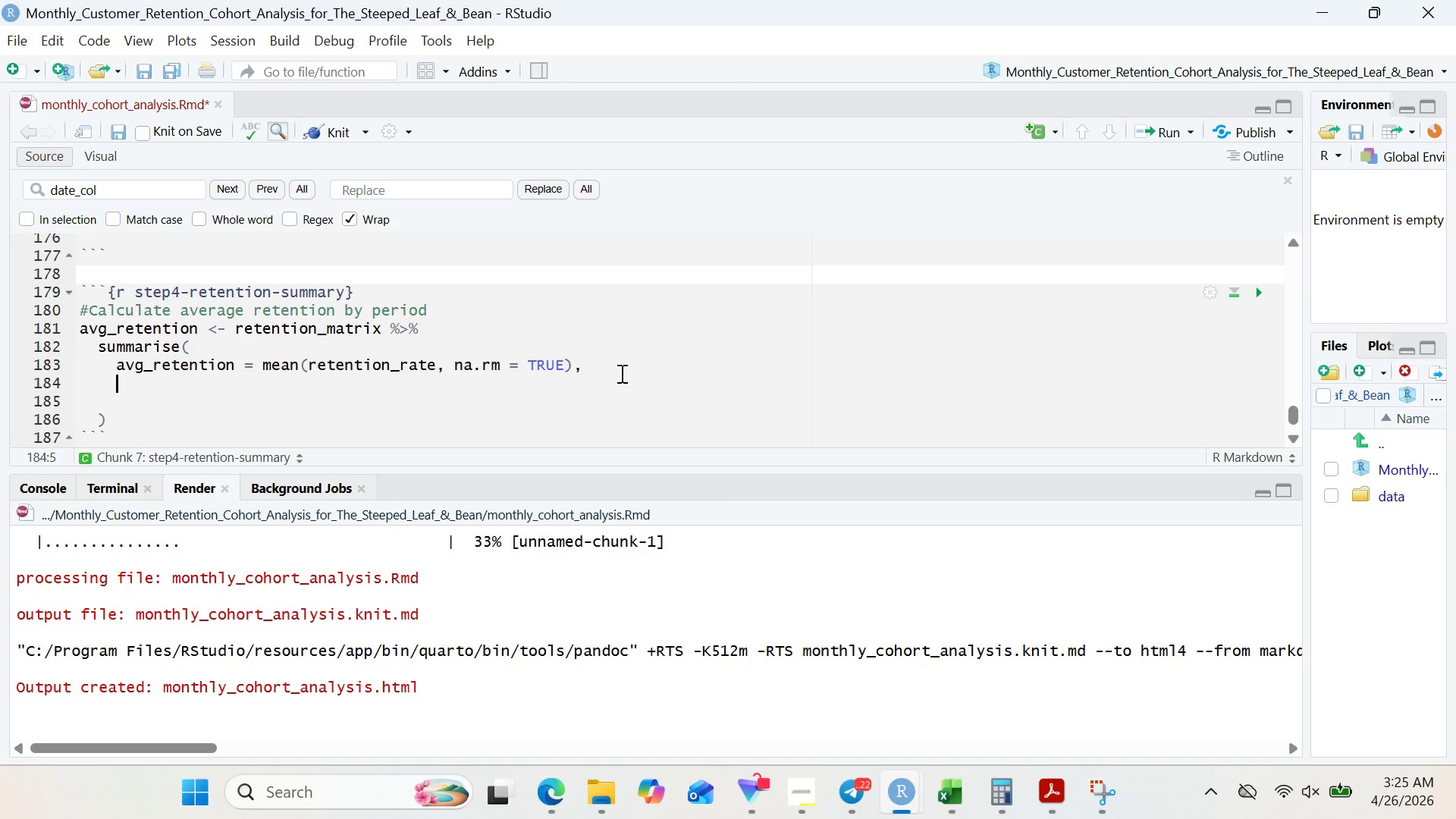 
key(Control+V)
 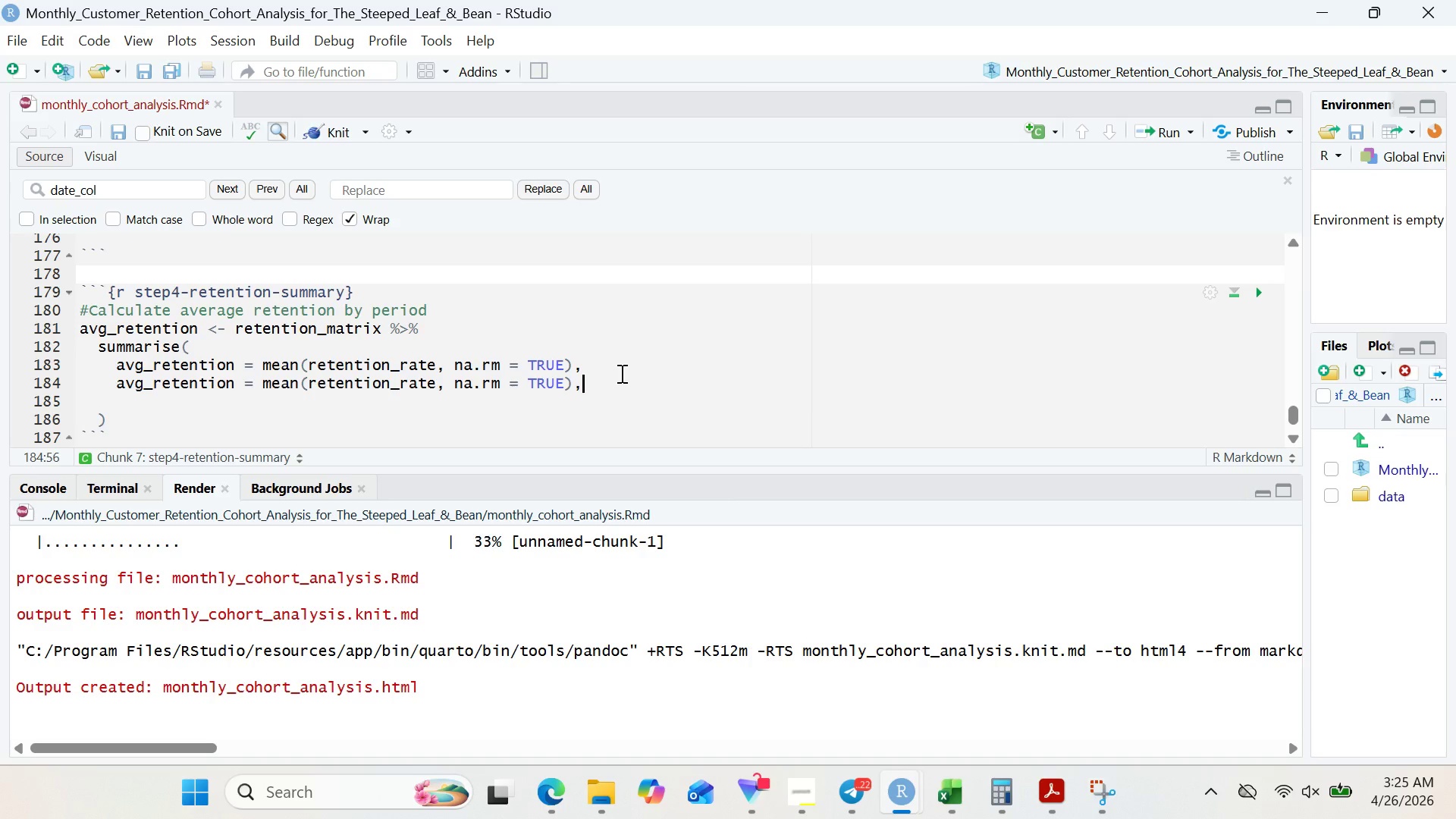 
key(Enter)
 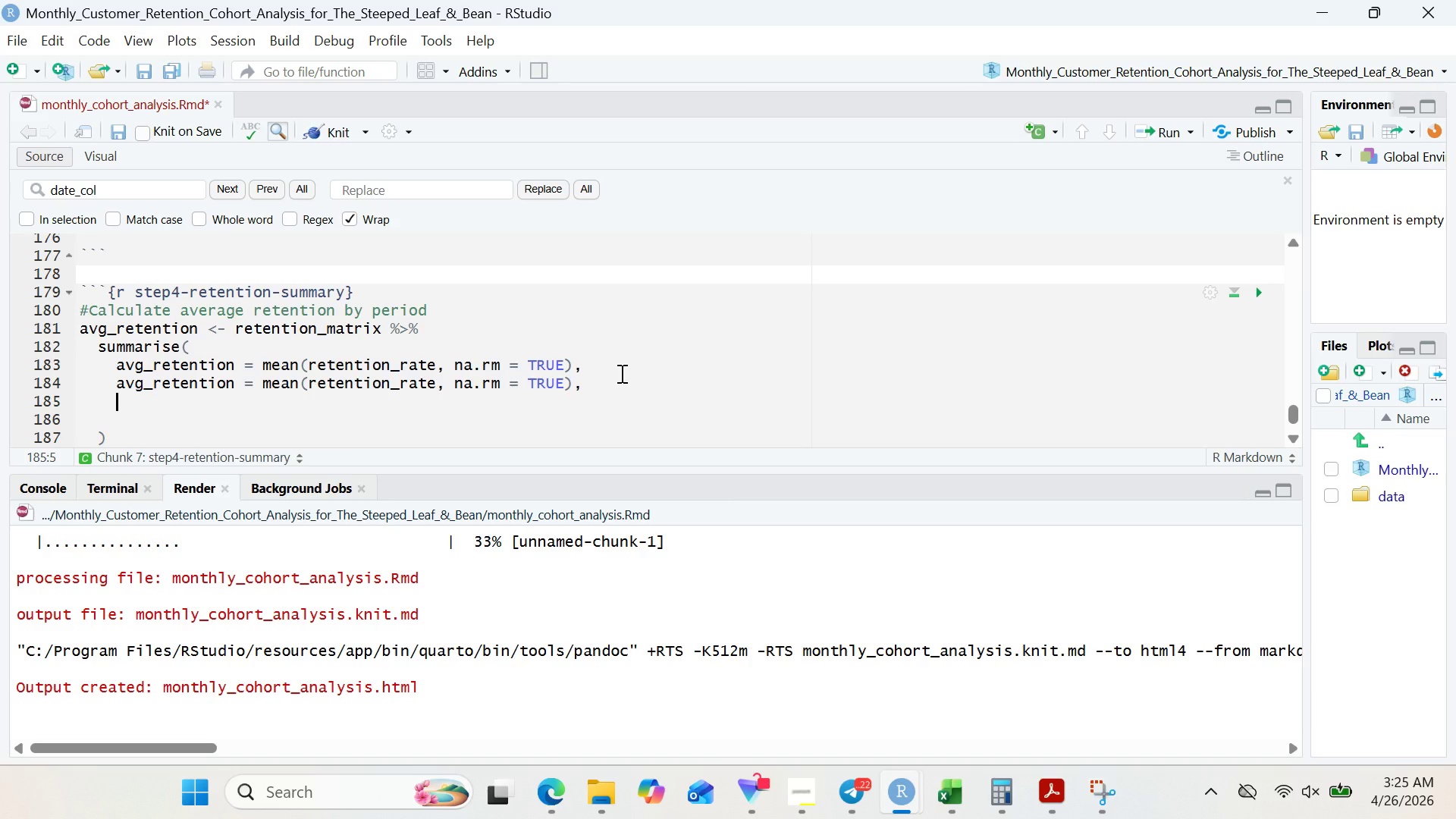 
key(Control+V)
 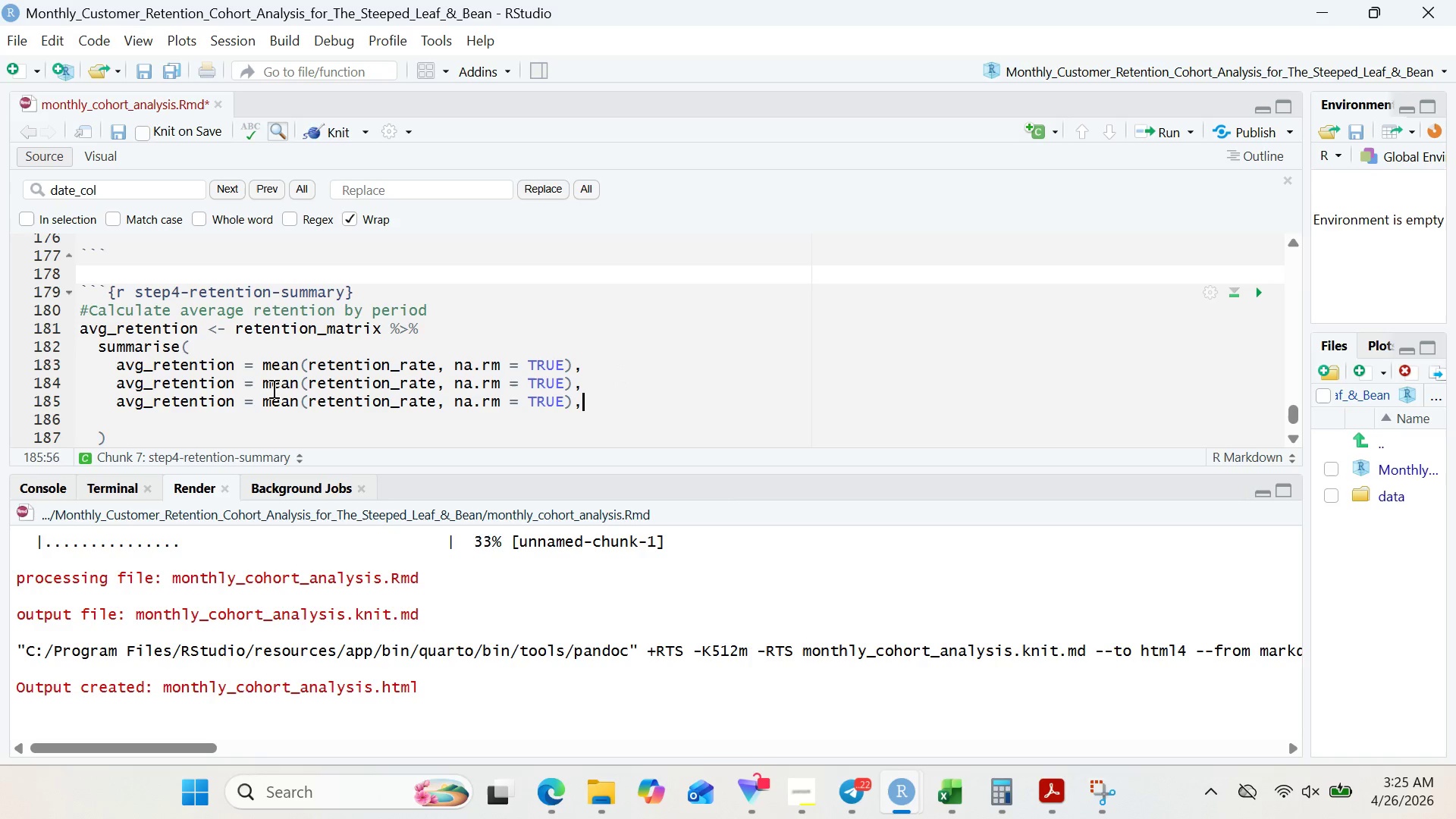 
double_click([287, 382])
 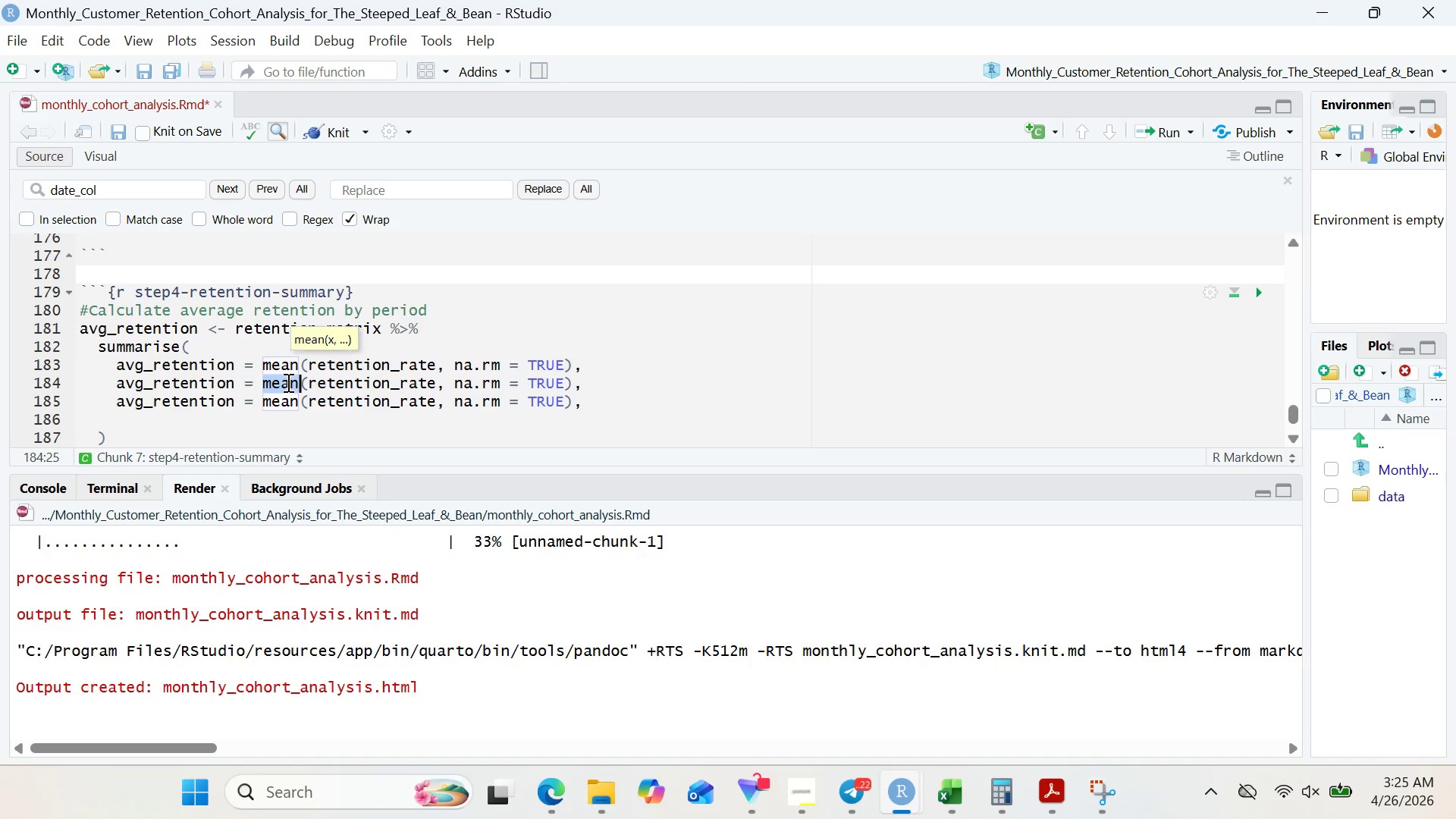 
type(min)
 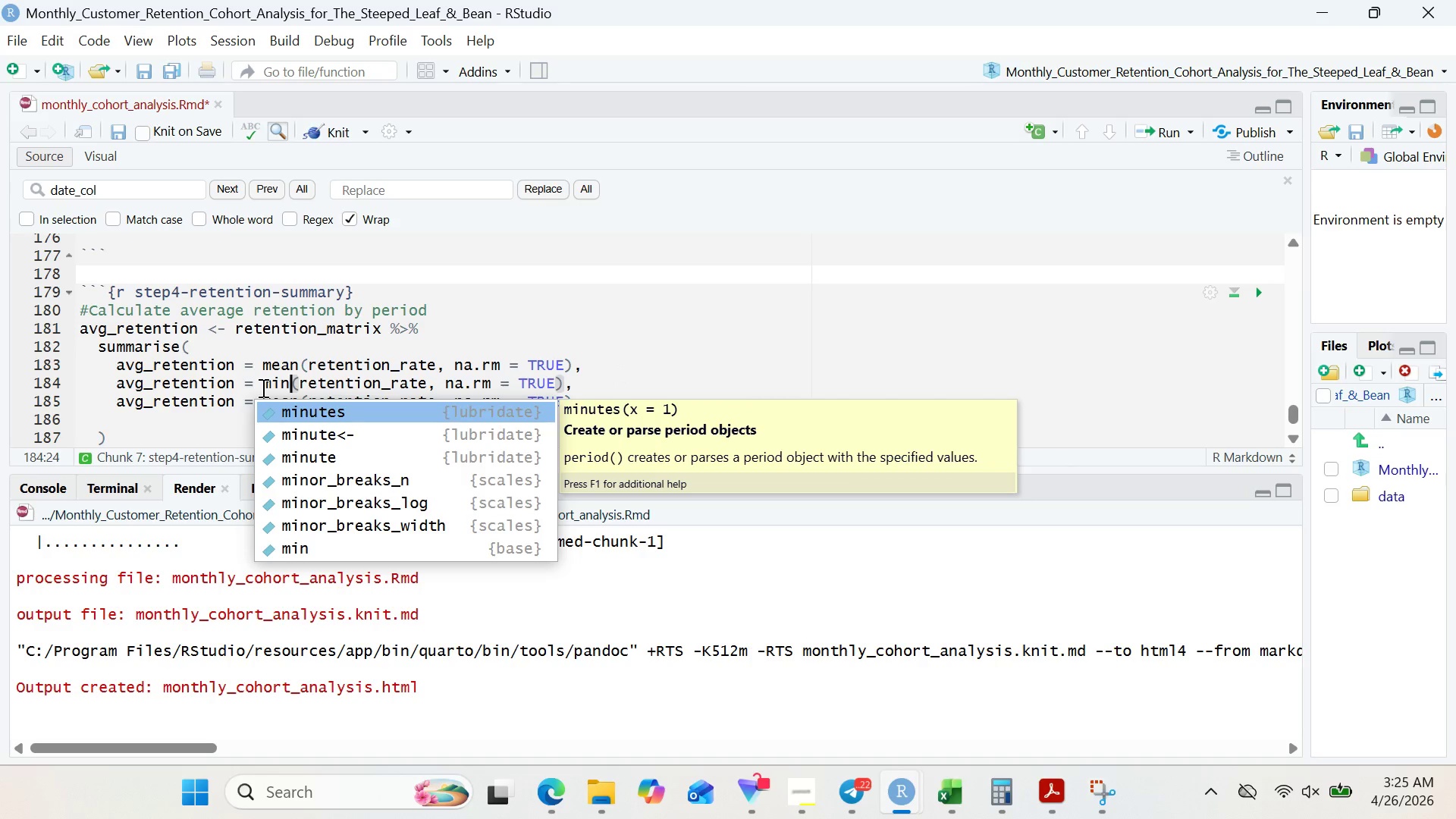 
wait(8.91)
 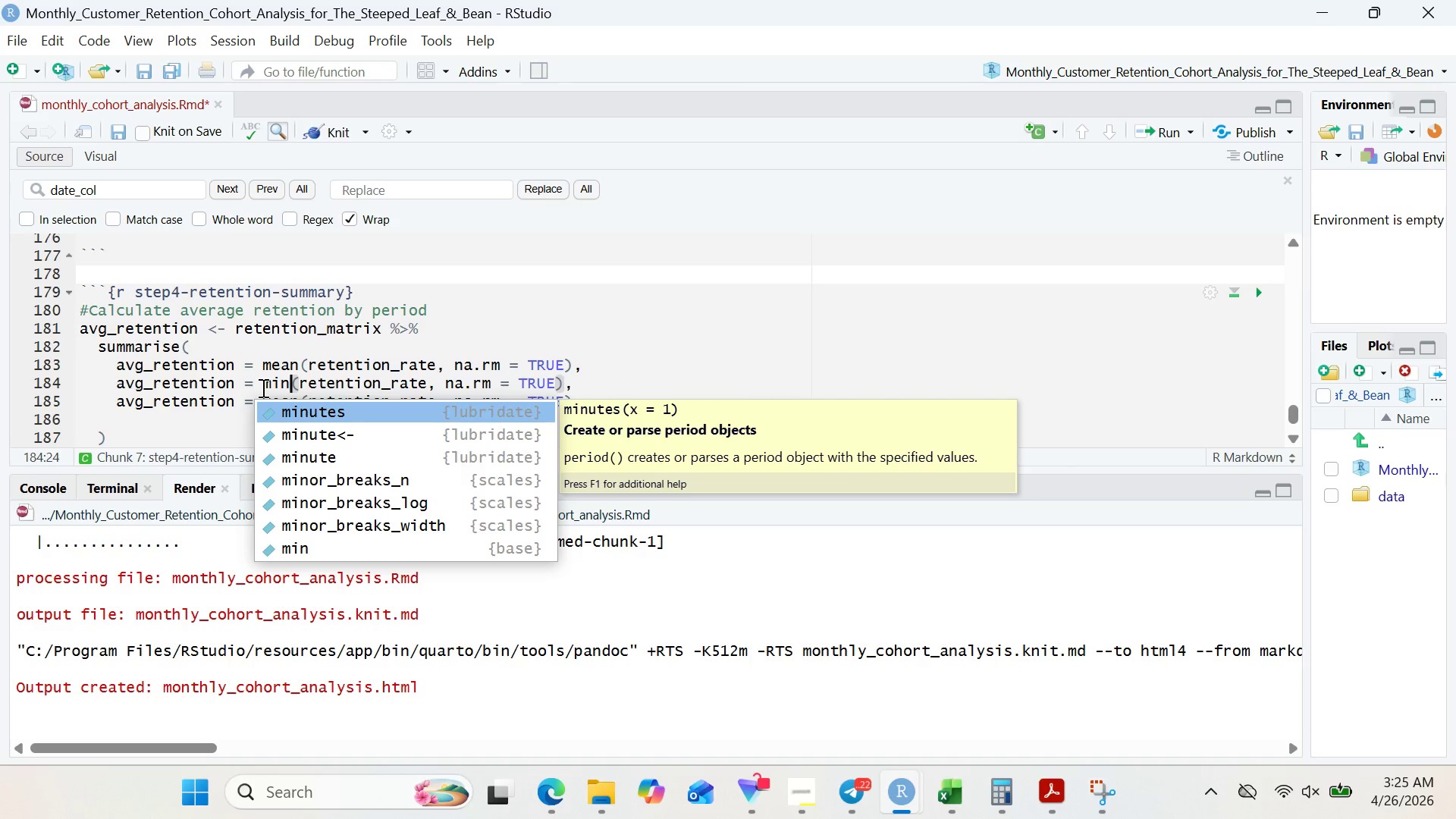 
left_click([284, 328])
 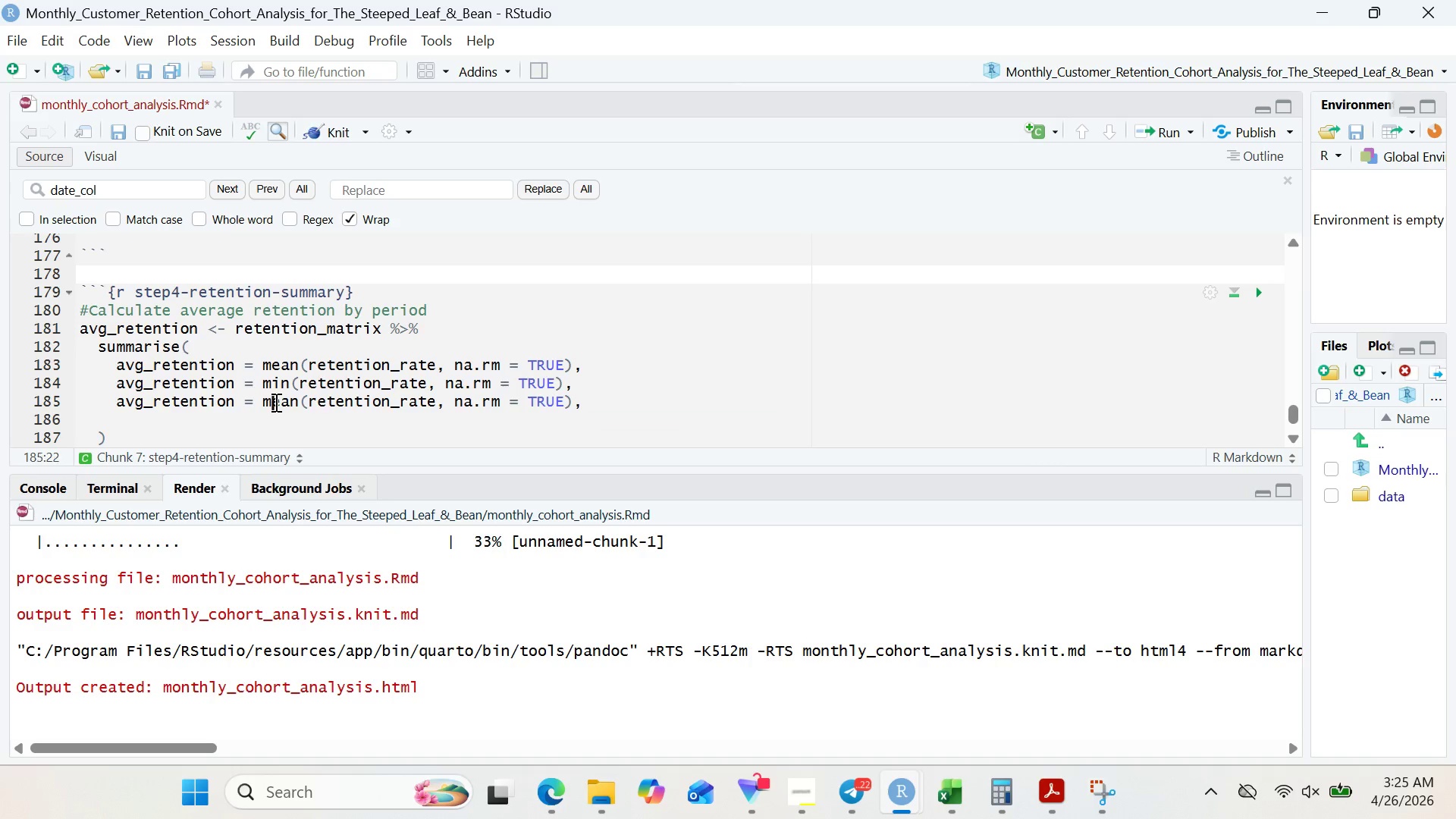 
double_click([275, 402])
 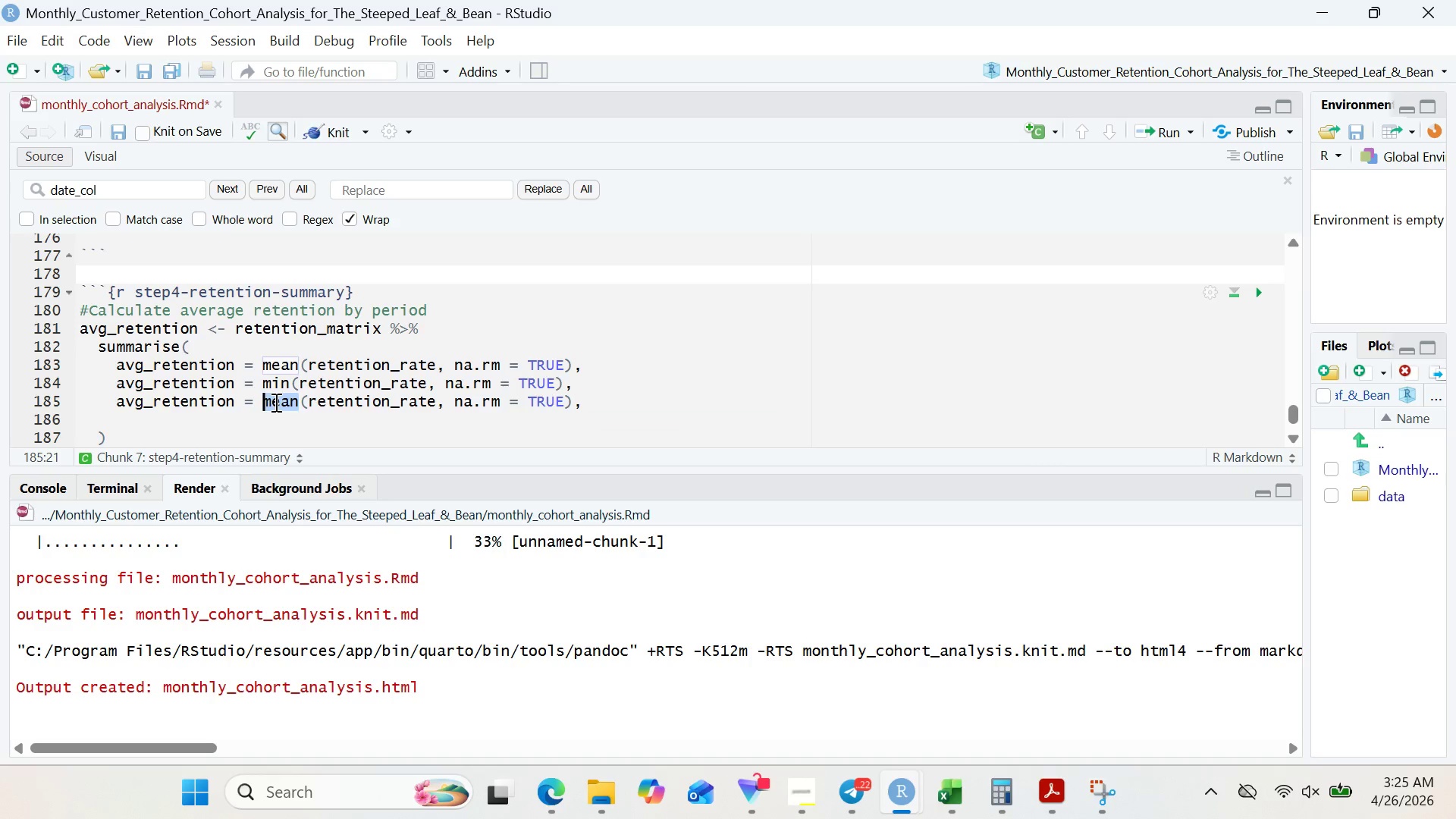 
type(max)
 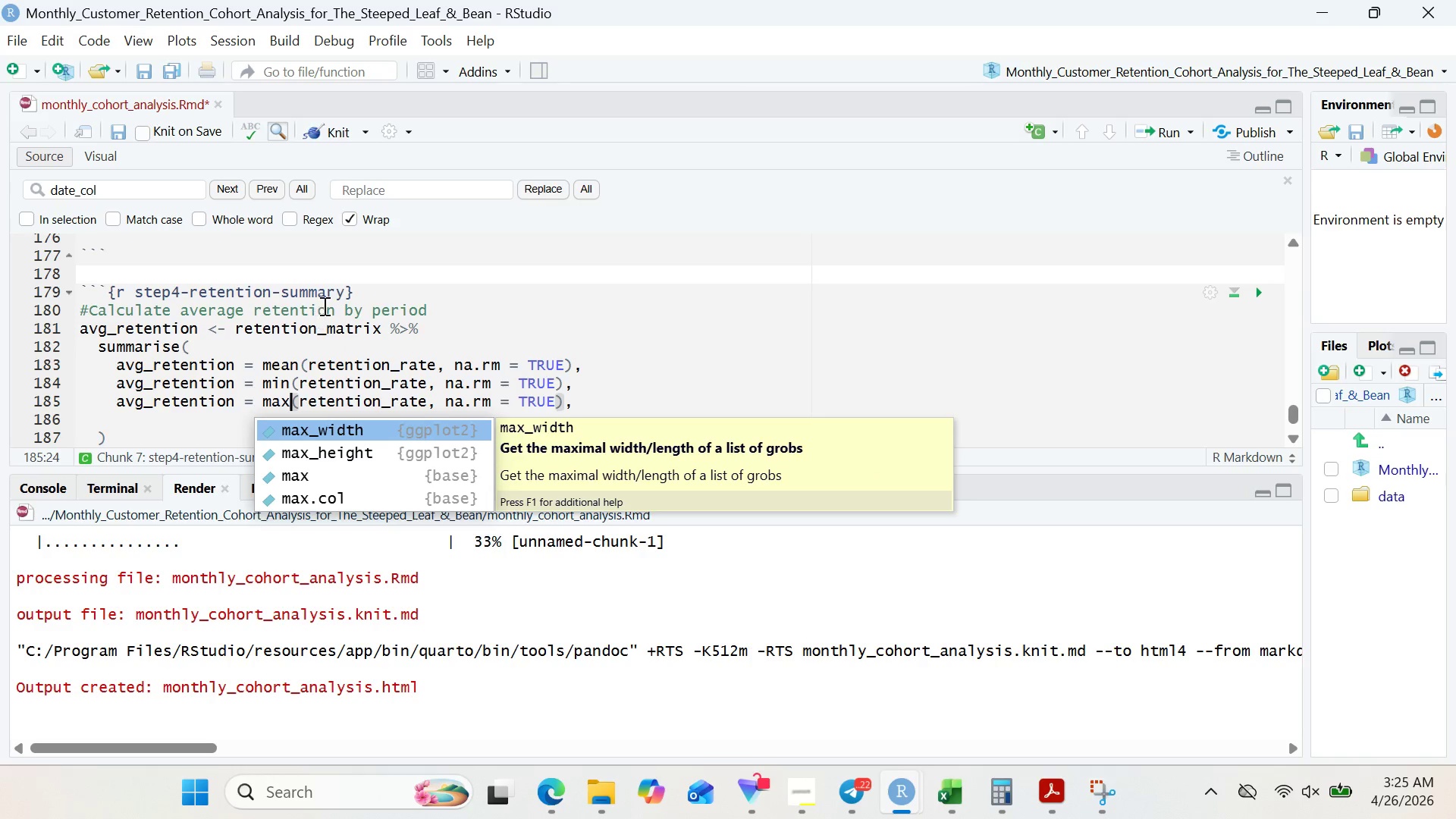 
left_click([326, 300])
 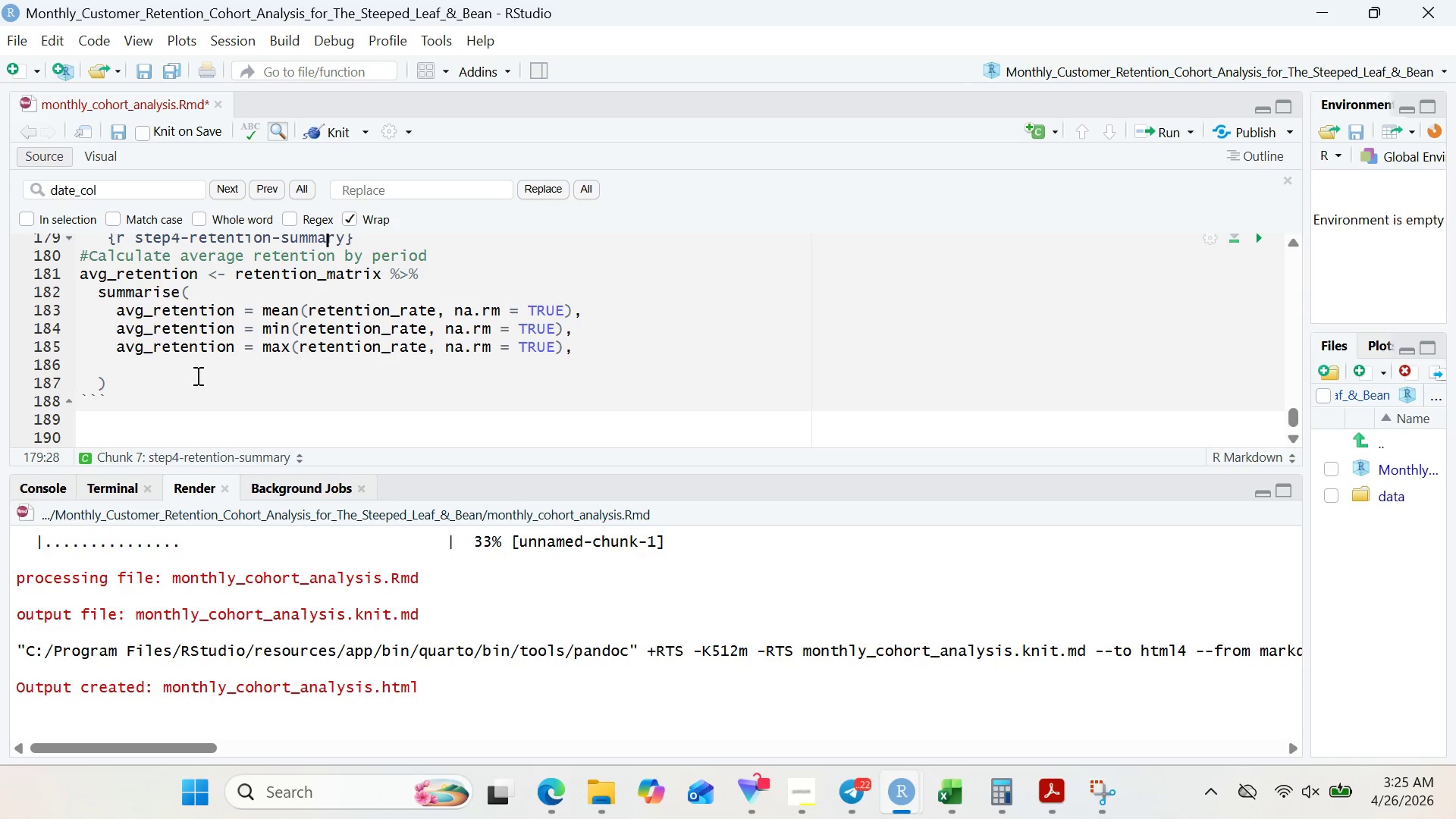 
left_click([158, 366])
 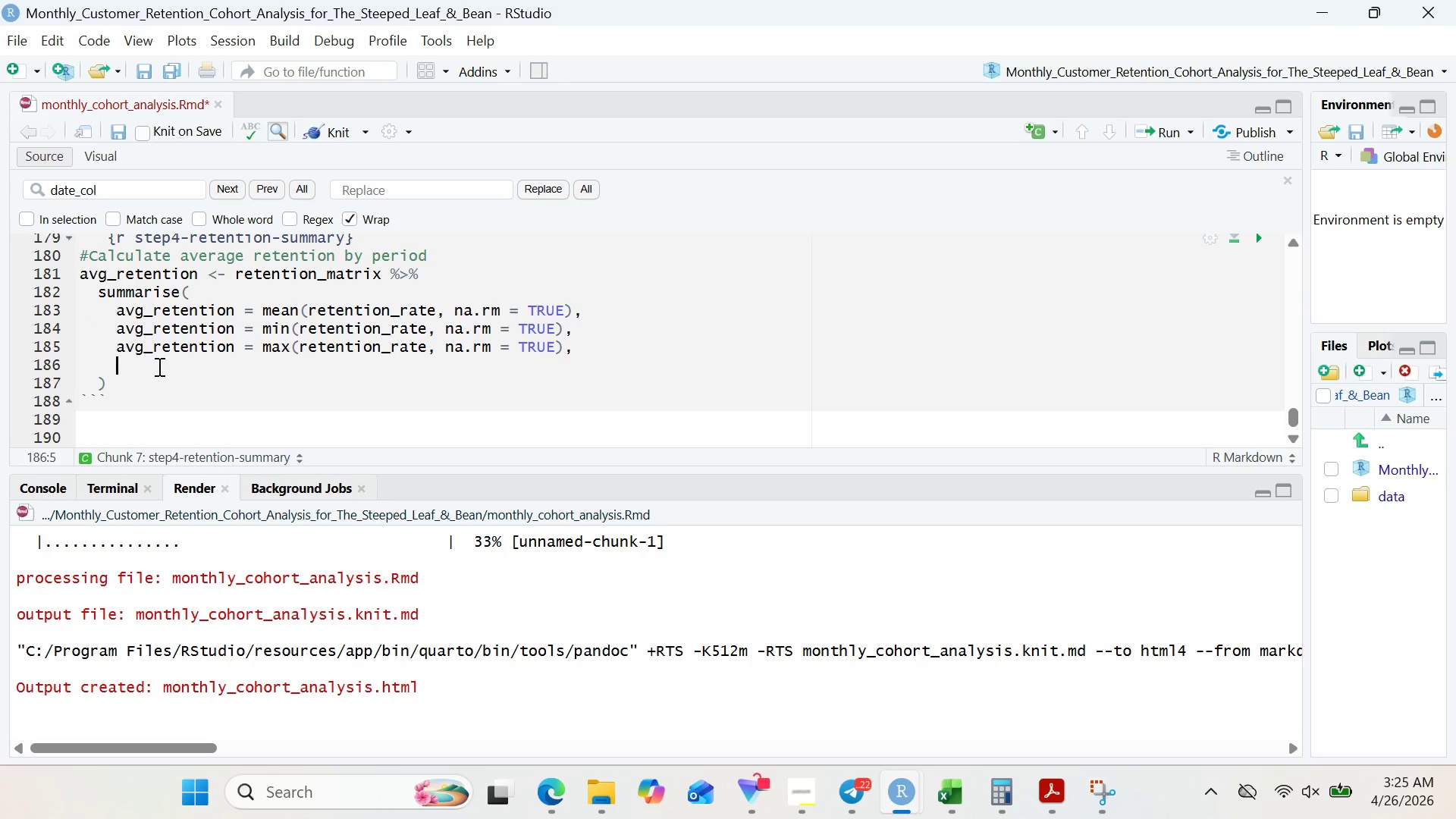 
type(.grups = "drop)
 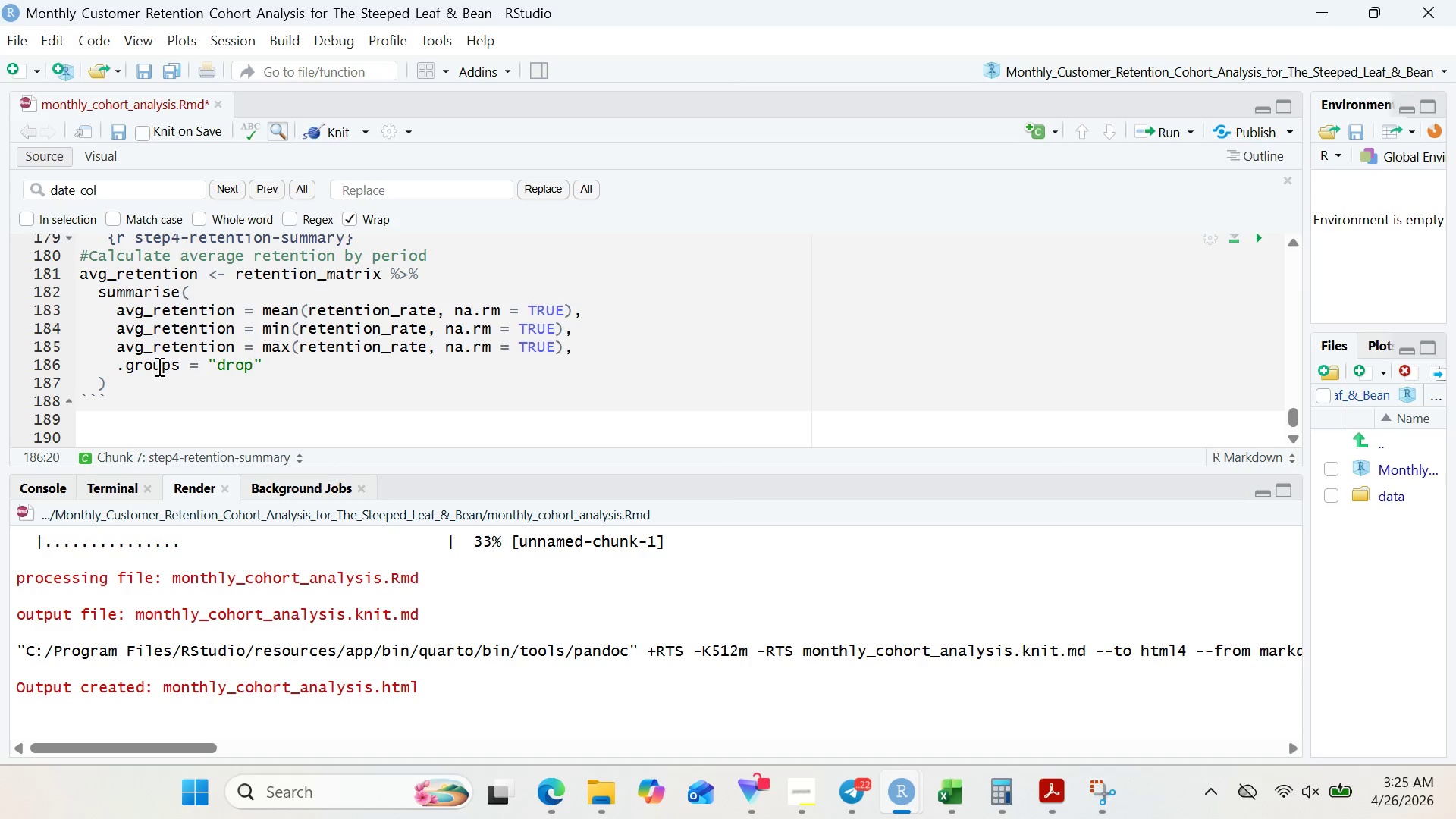 
wait(5.81)
 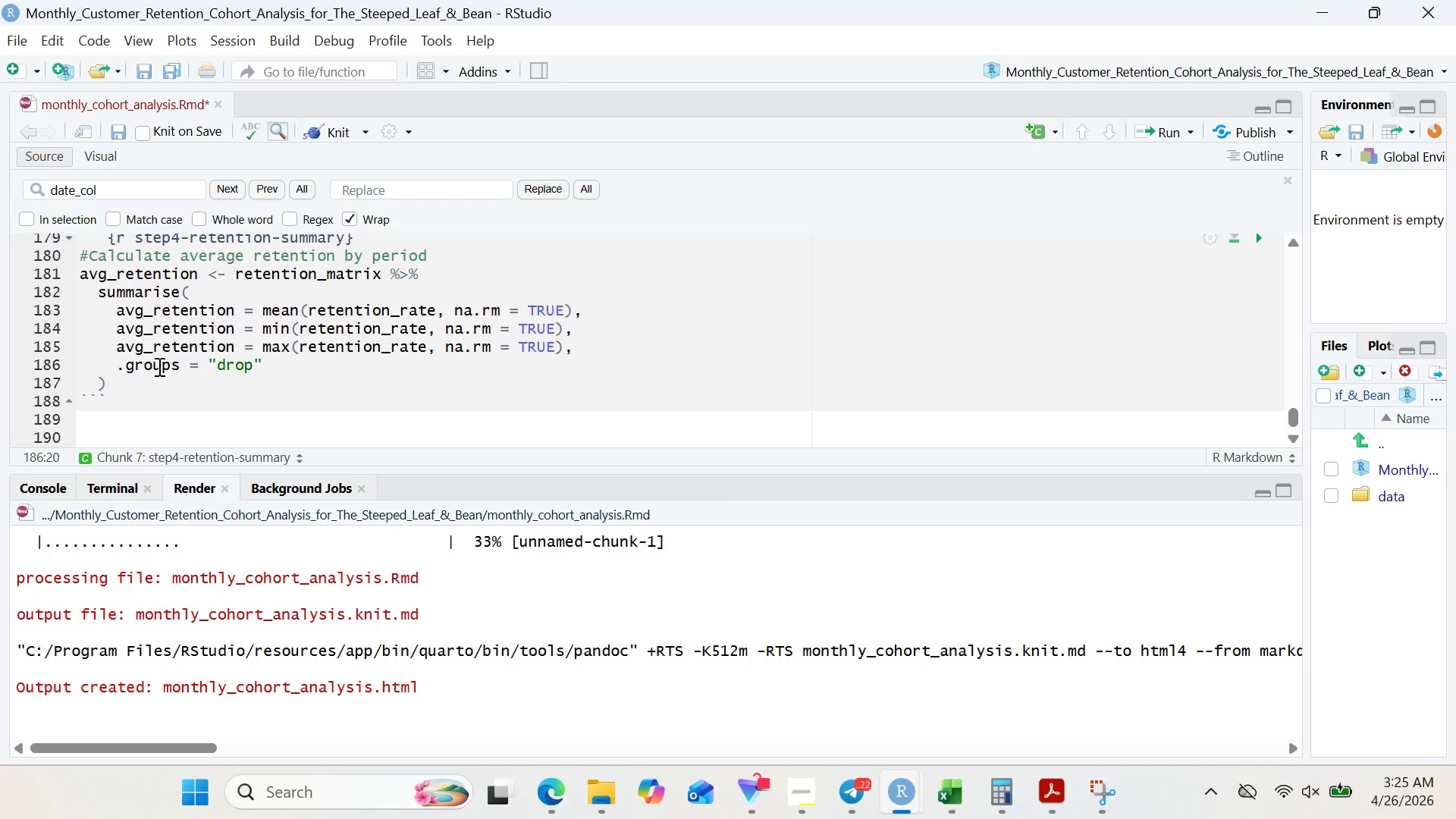 
left_click([122, 385])
 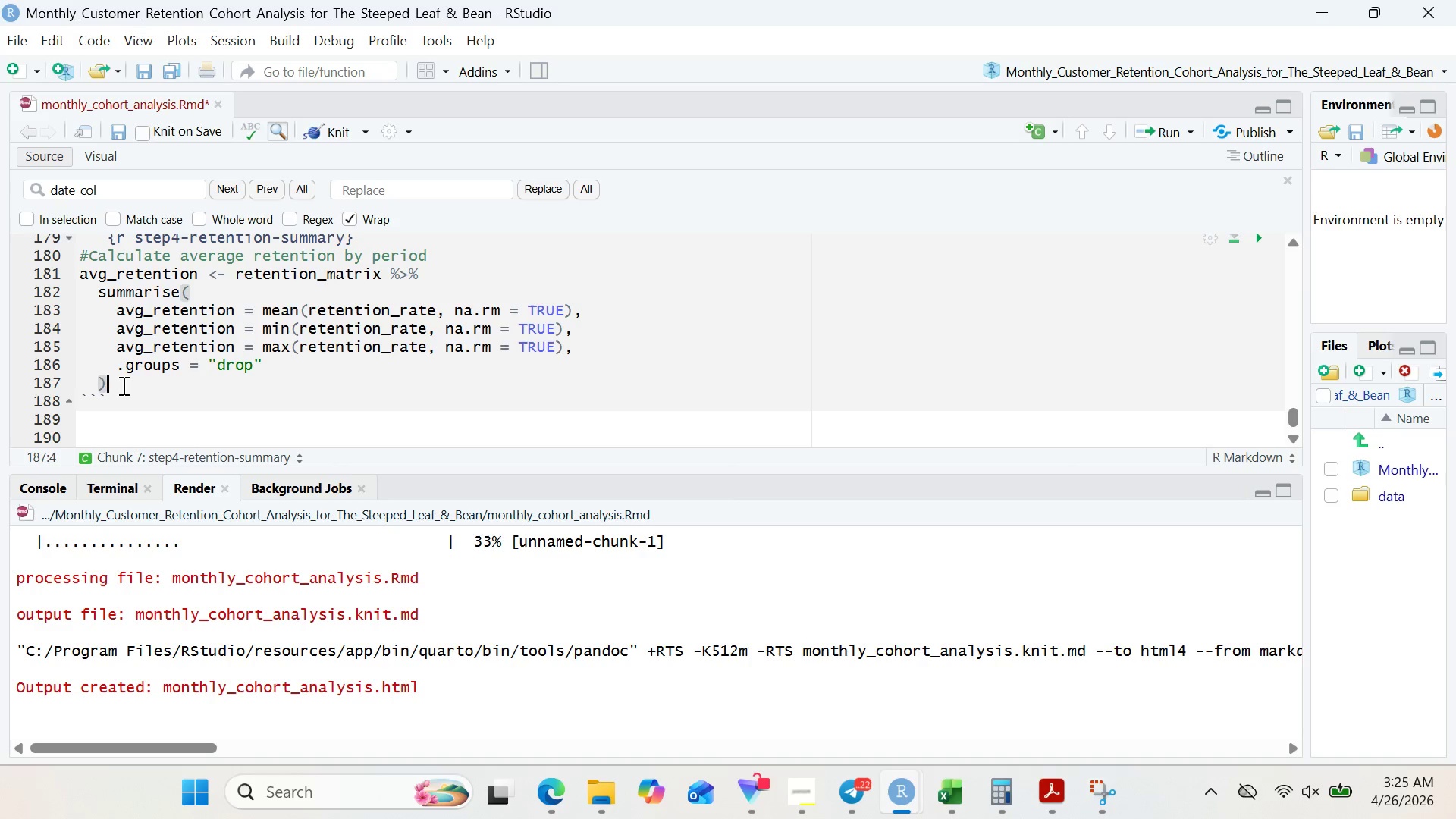 
key(Shift+5)
 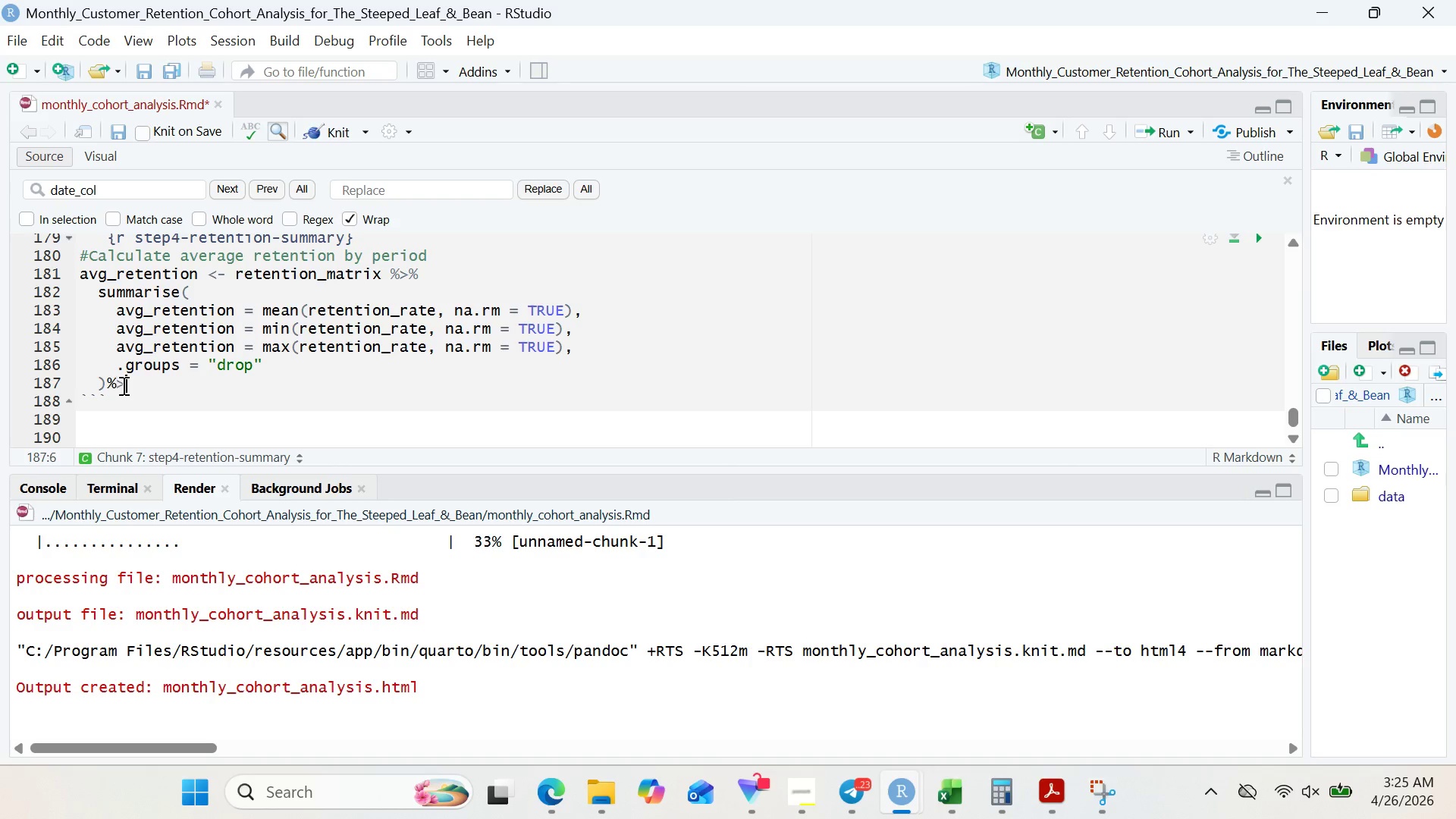 
key(Shift+Period)
 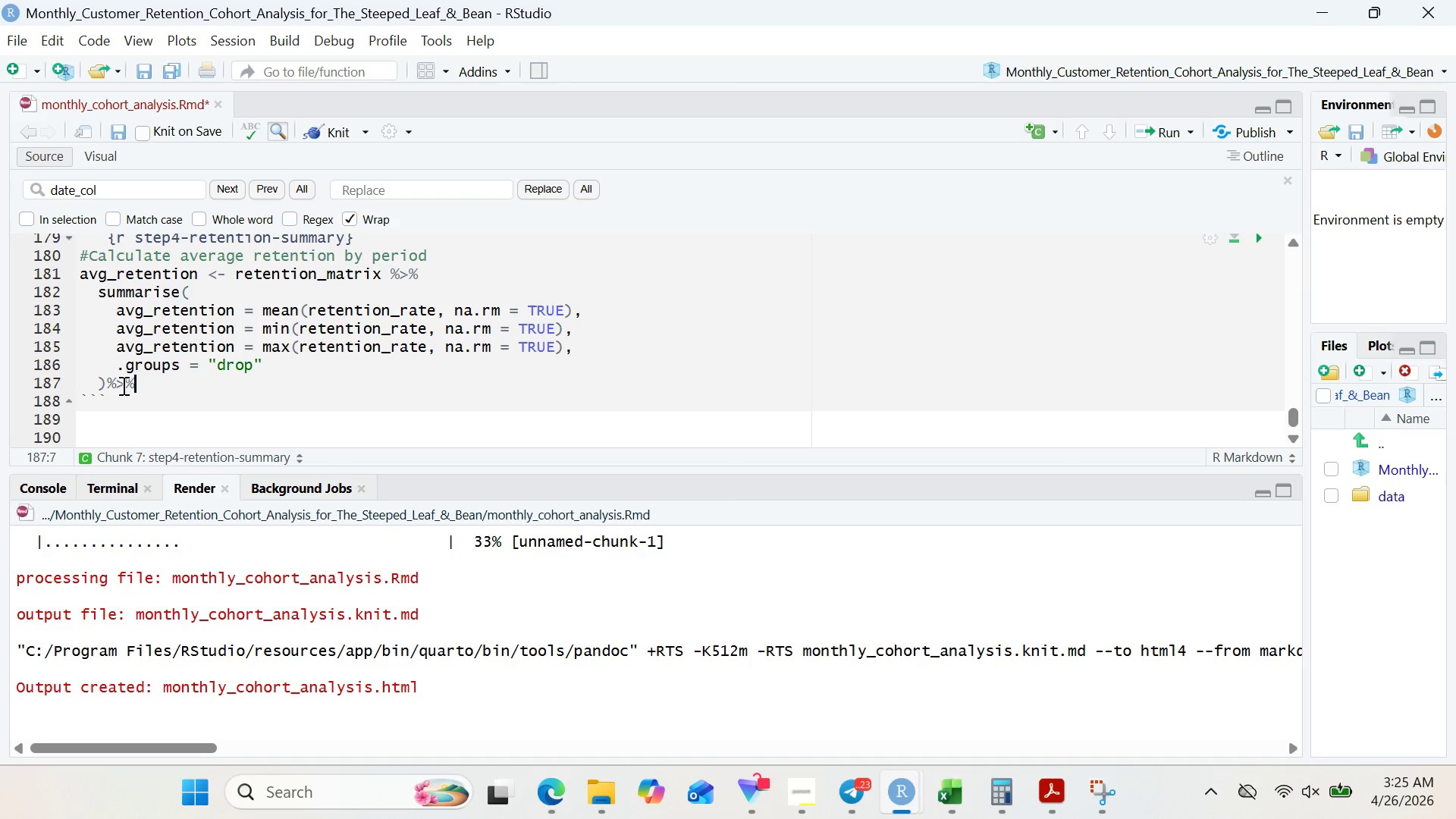 
key(Shift+5)
 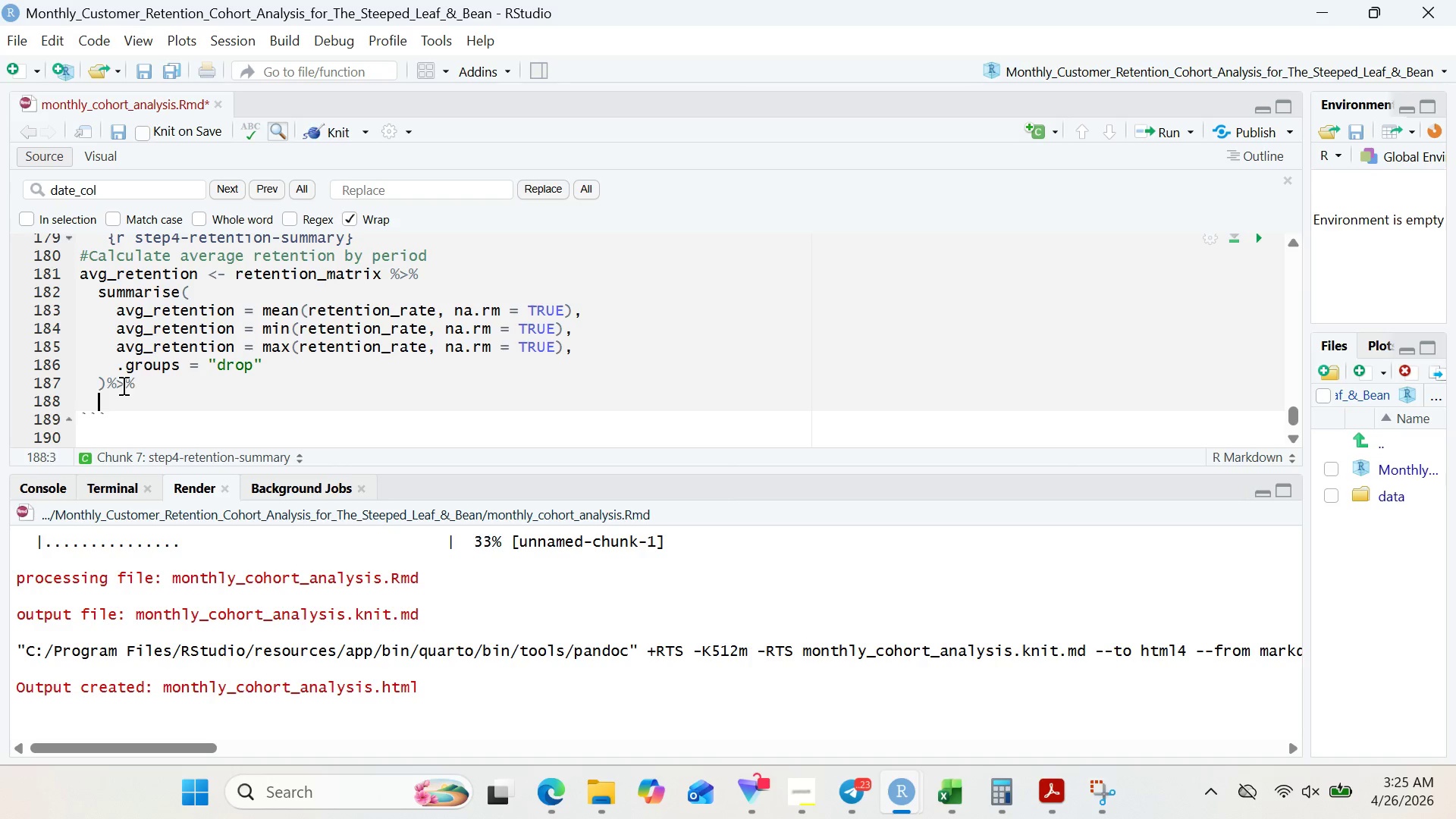 
key(Enter)
 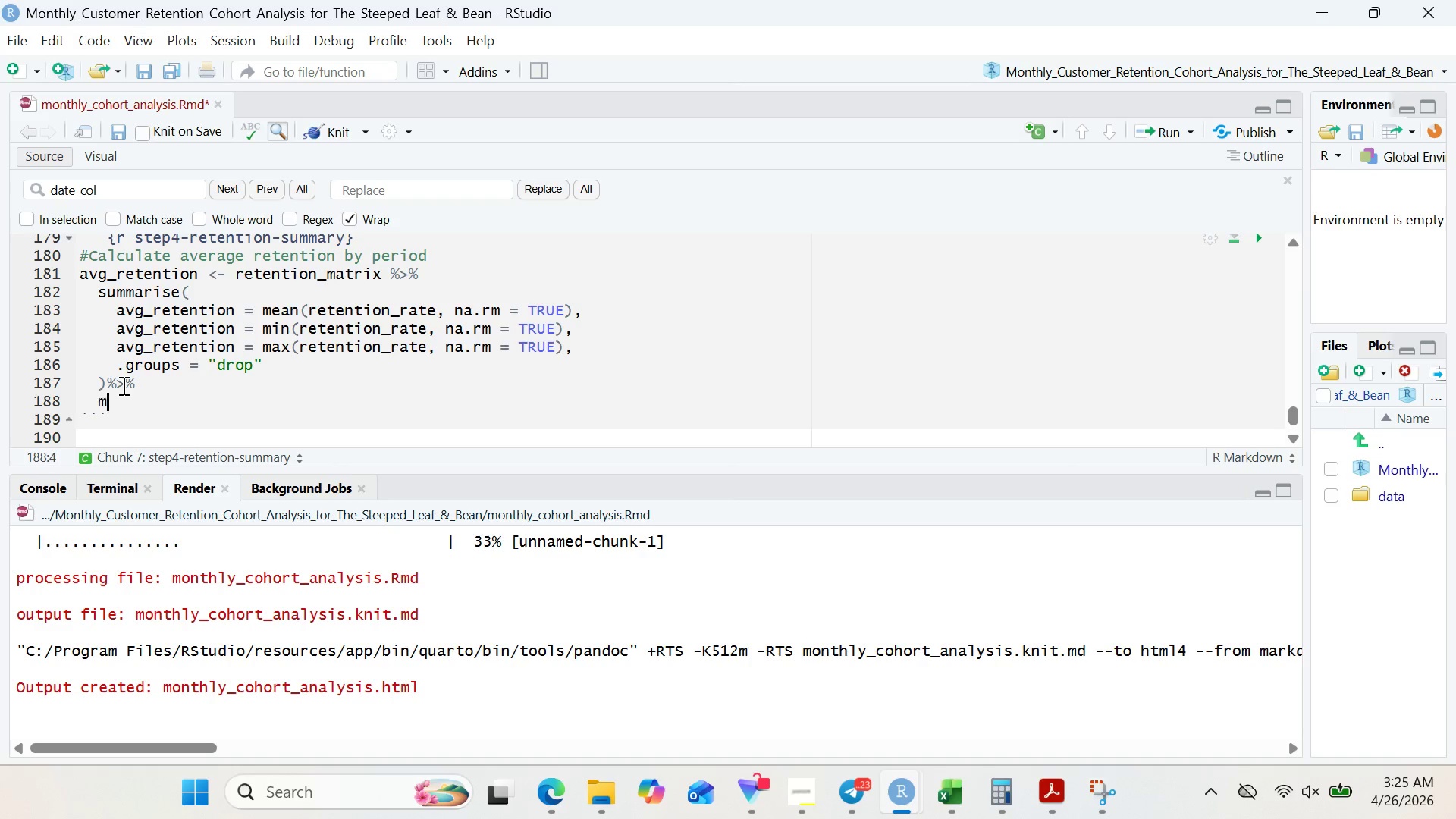 
type(mutate()
 